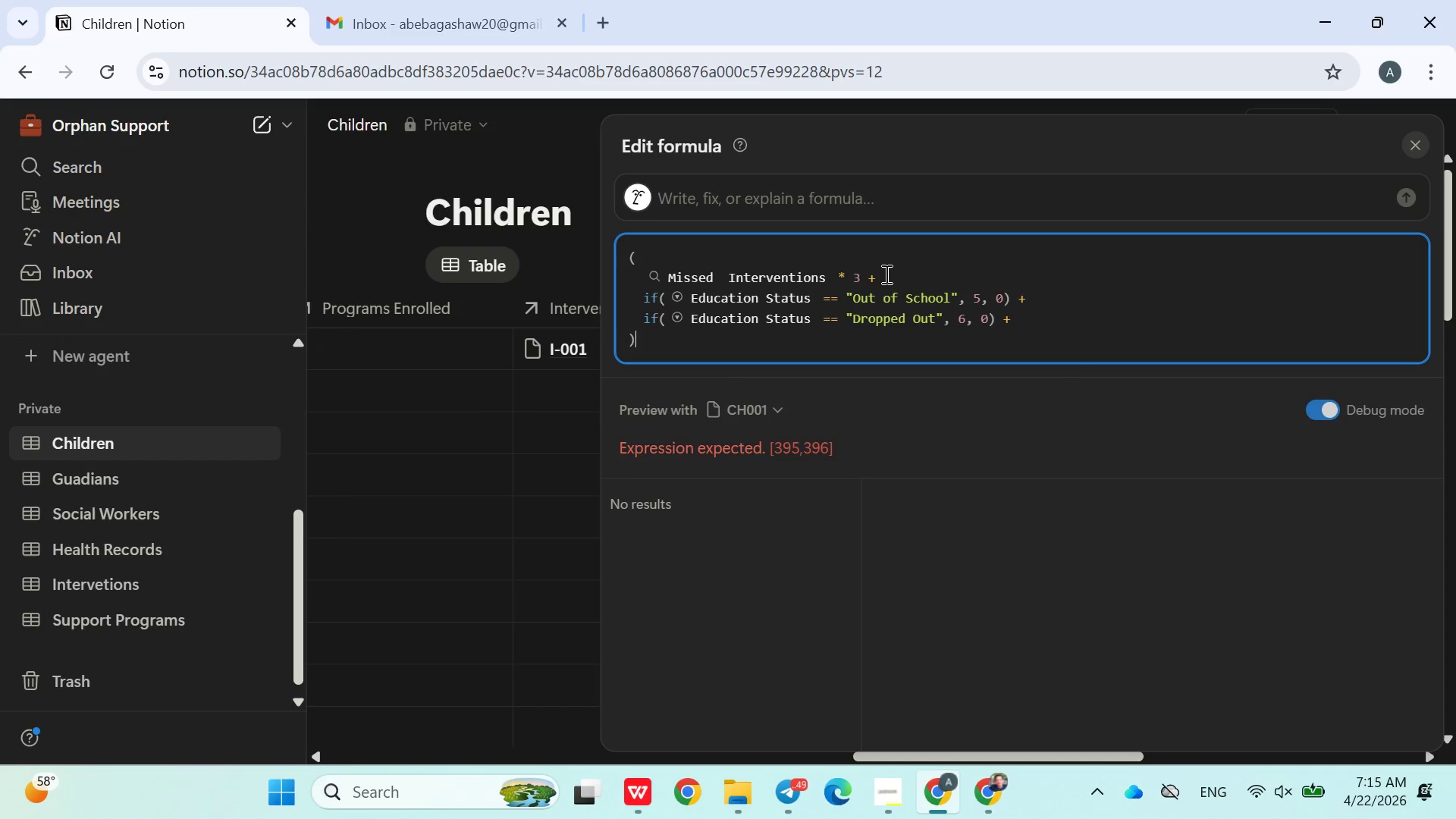 
wait(6.34)
 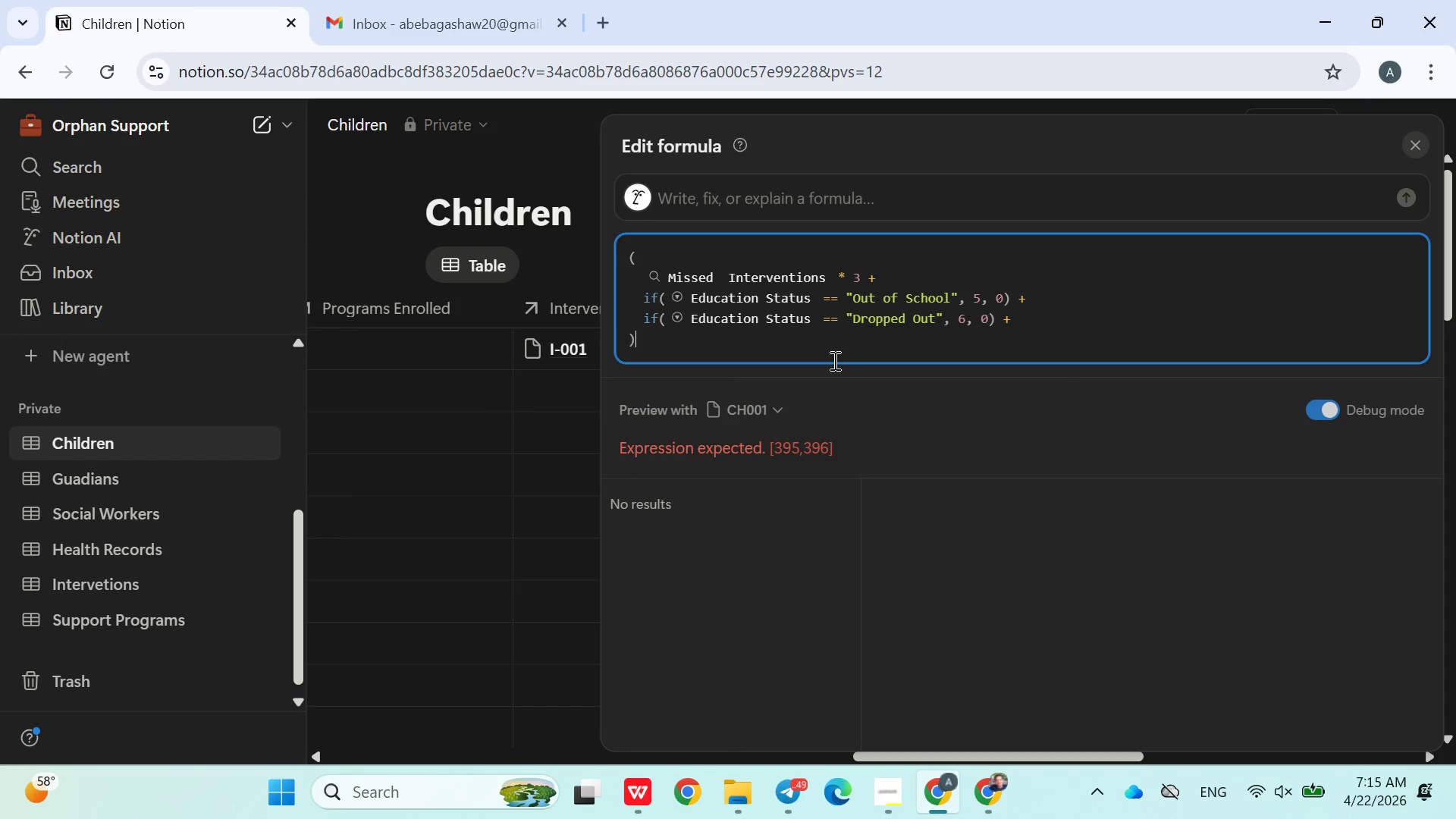 
left_click([885, 274])
 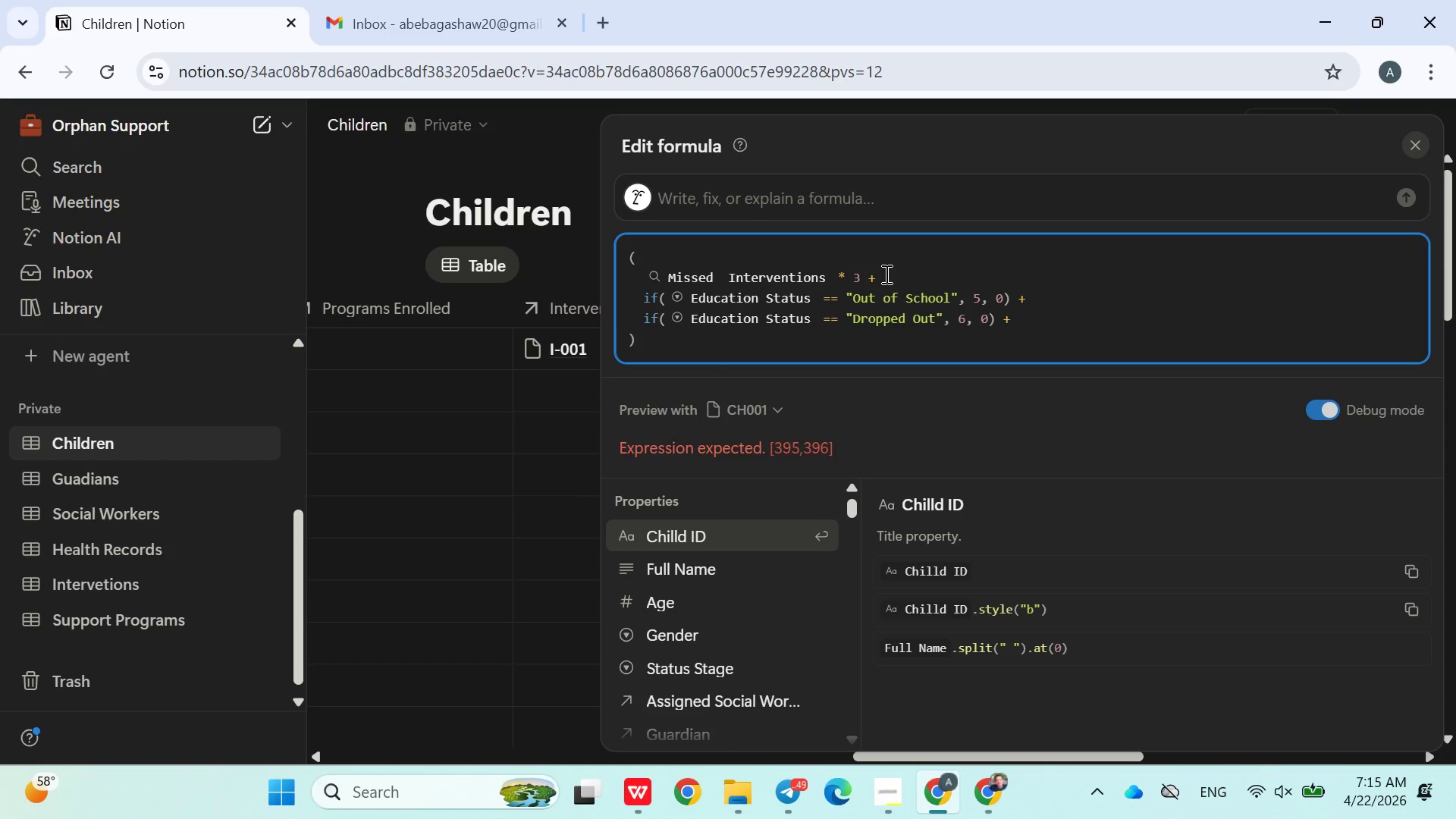 
wait(6.89)
 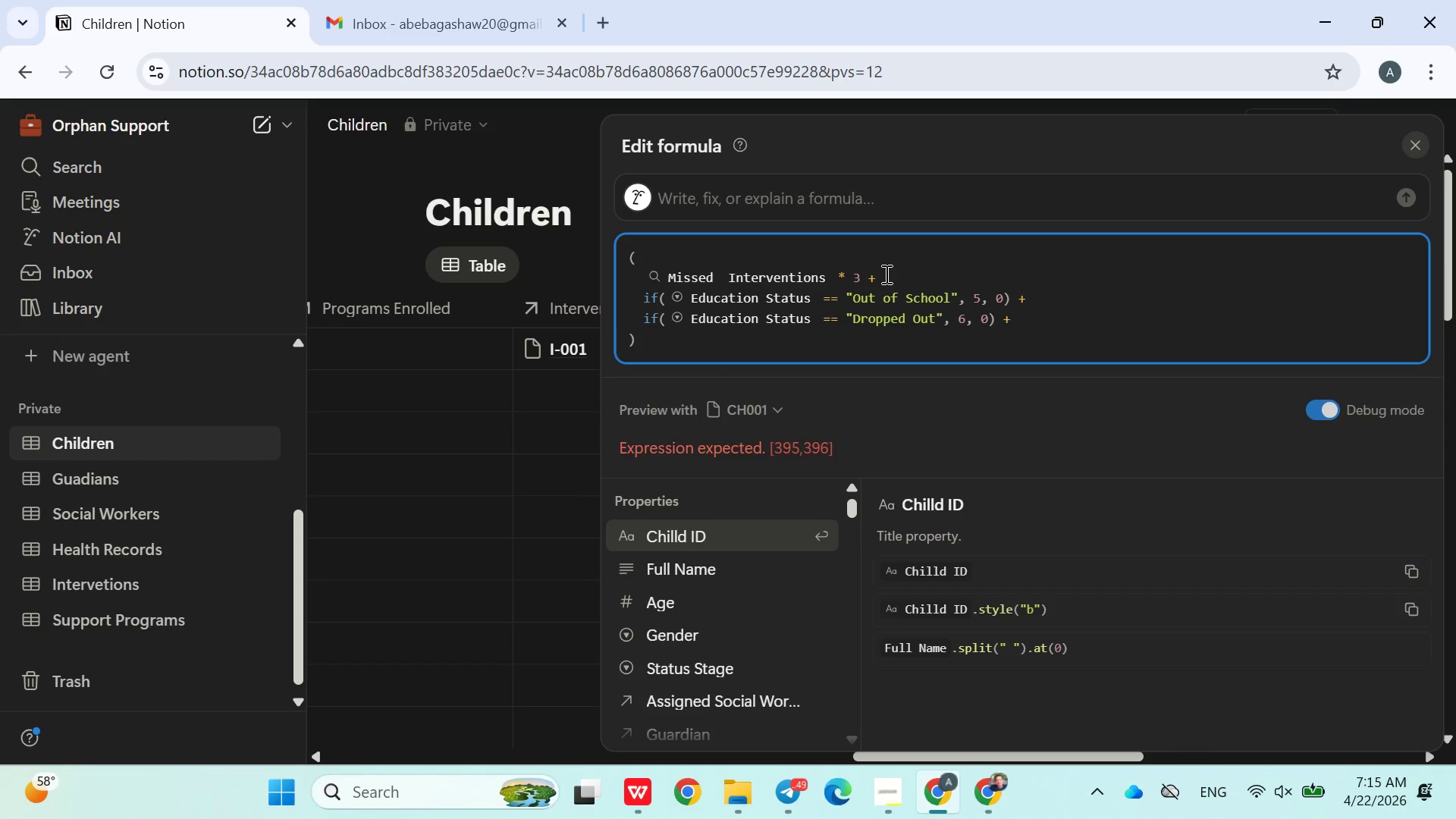 
key(Backspace)
 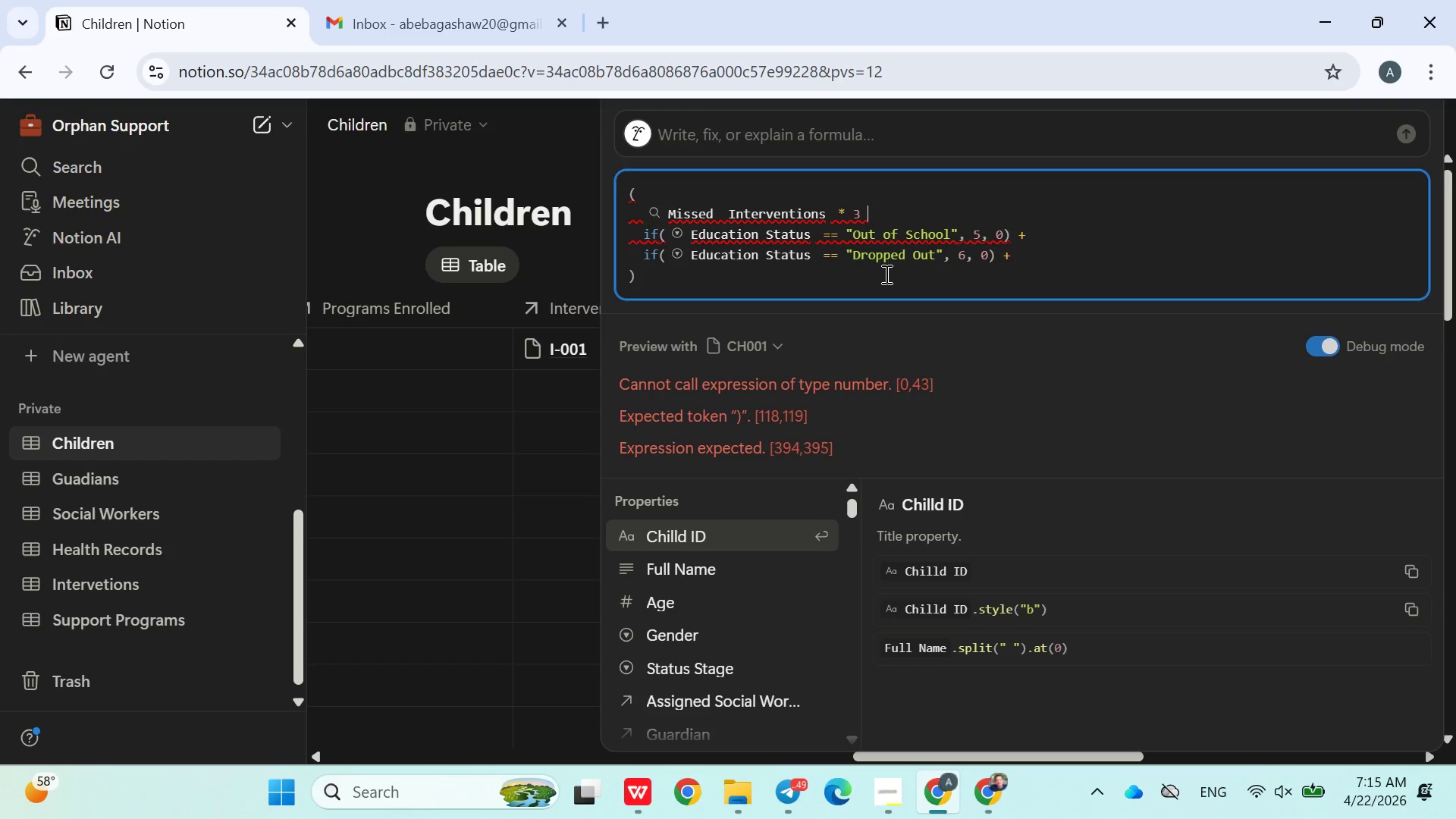 
key(Control+Z)
 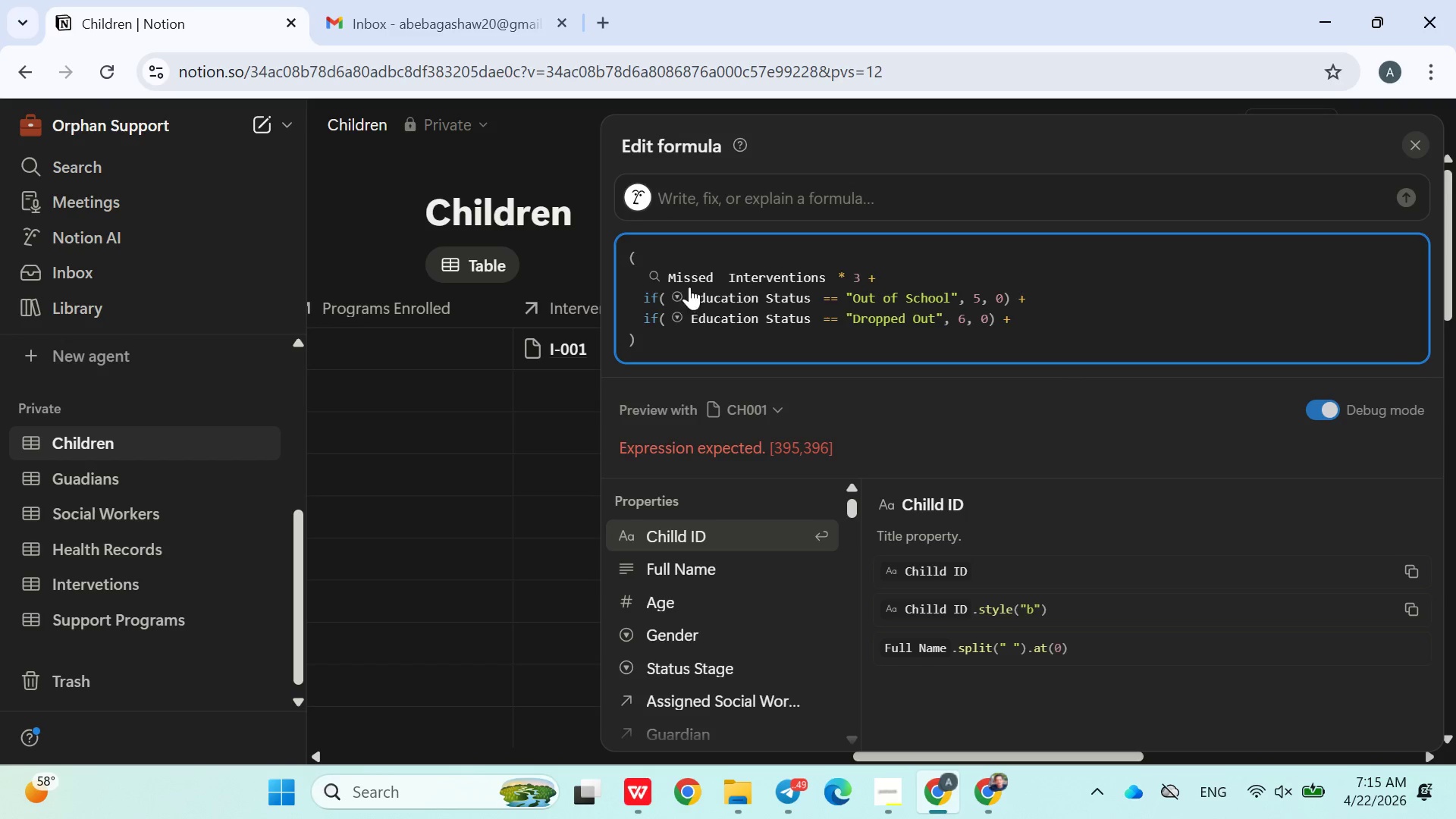 
left_click([538, 421])
 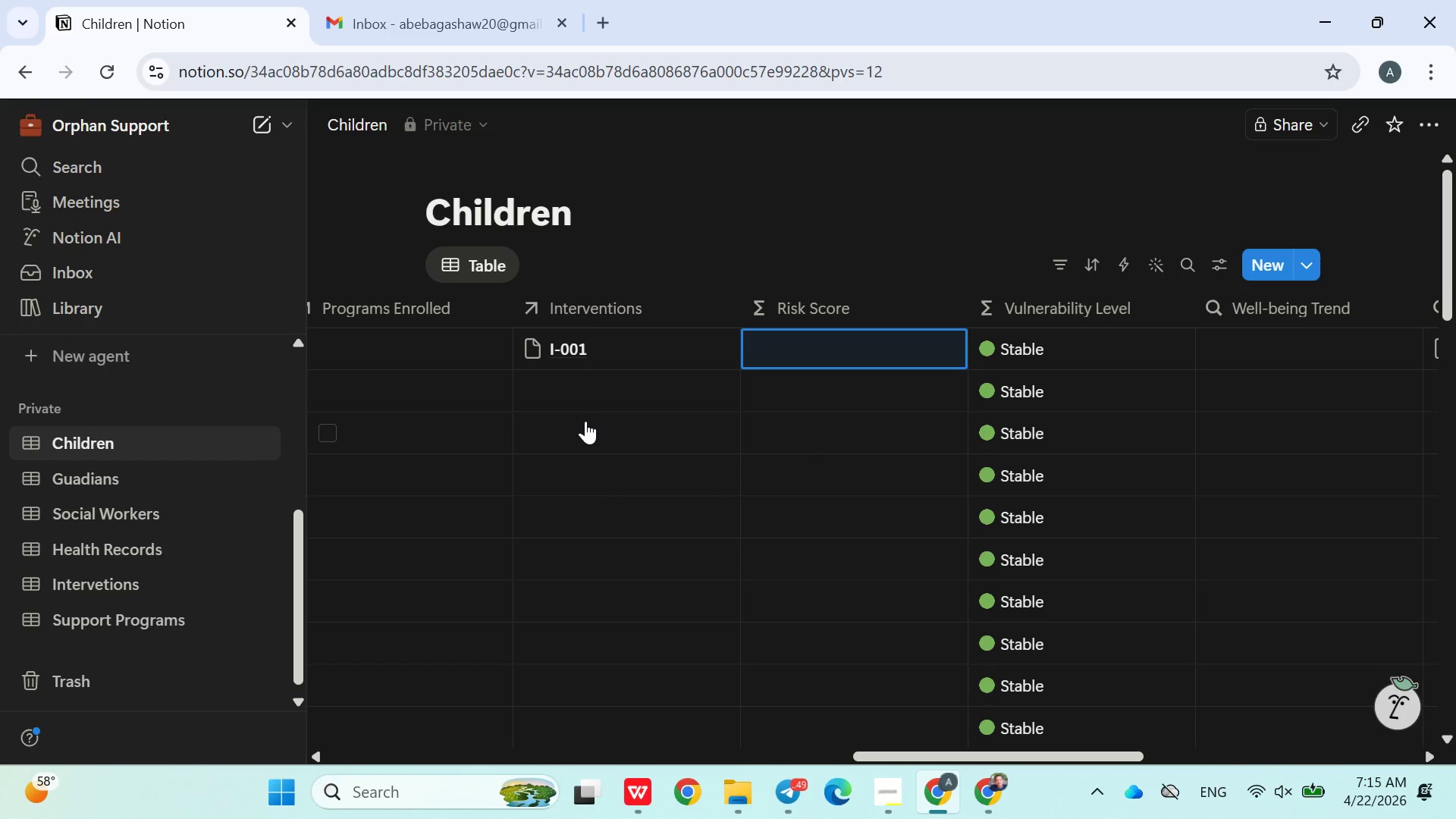 
wait(10.27)
 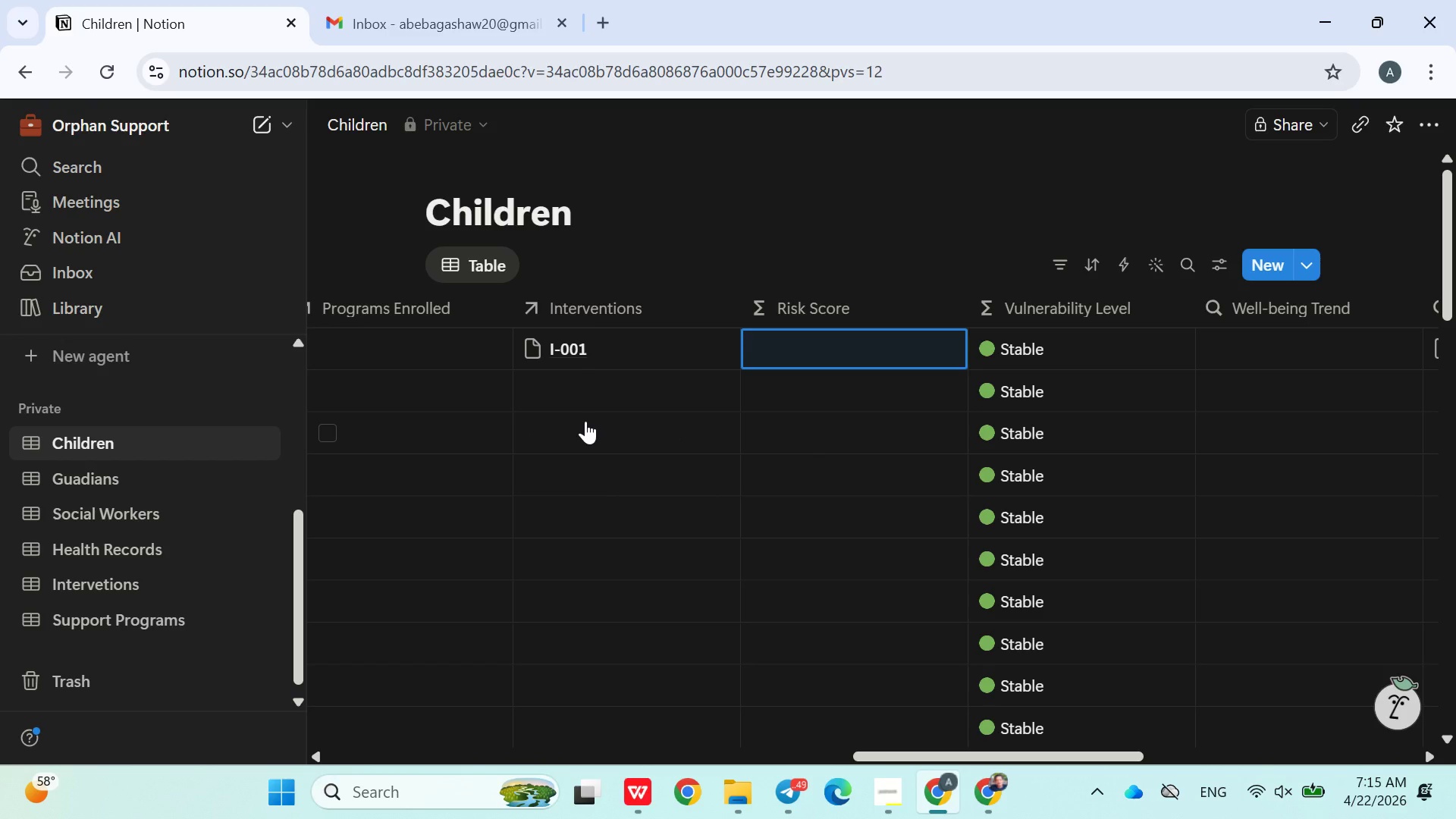 
left_click([967, 344])
 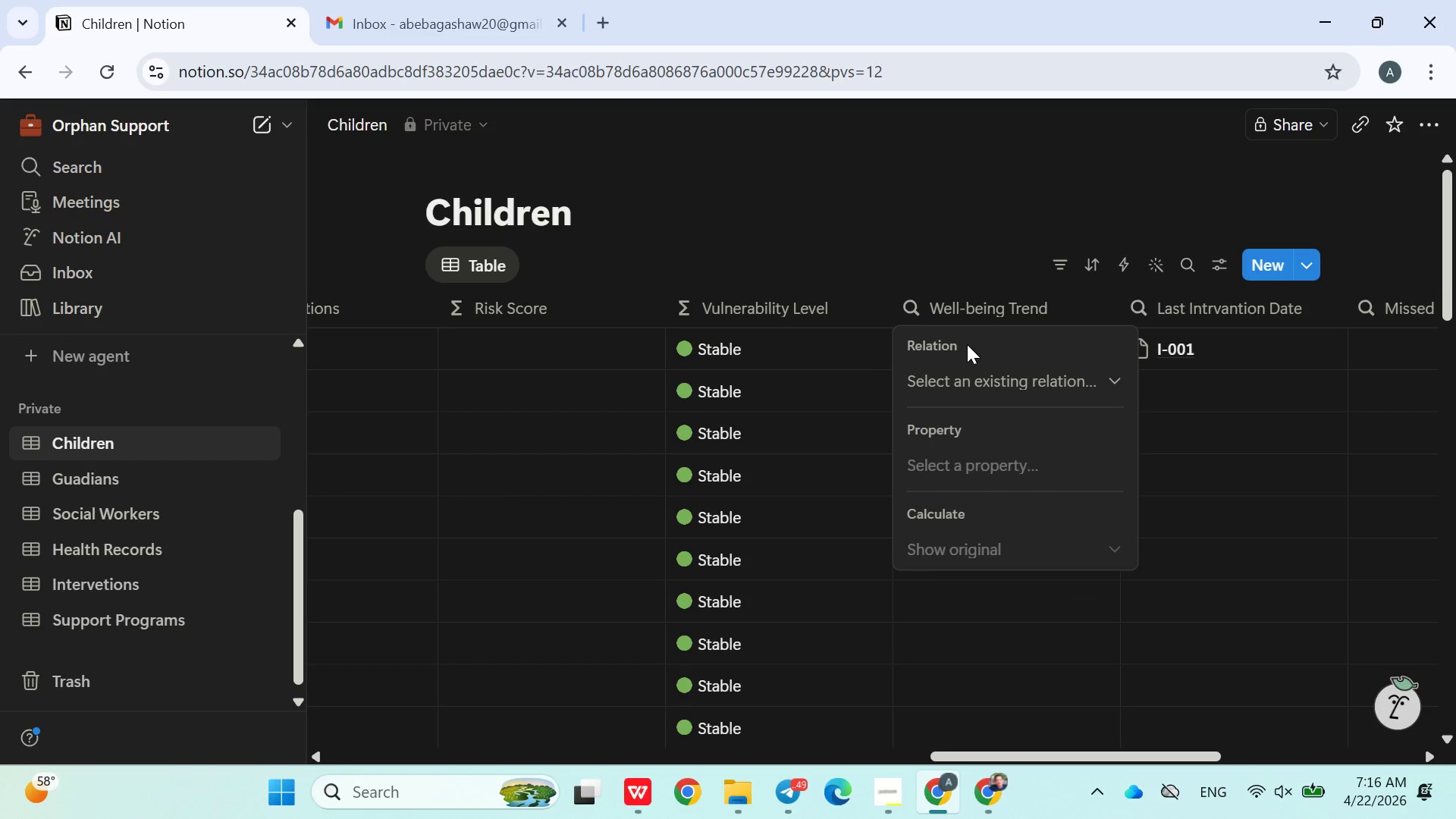 
wait(28.8)
 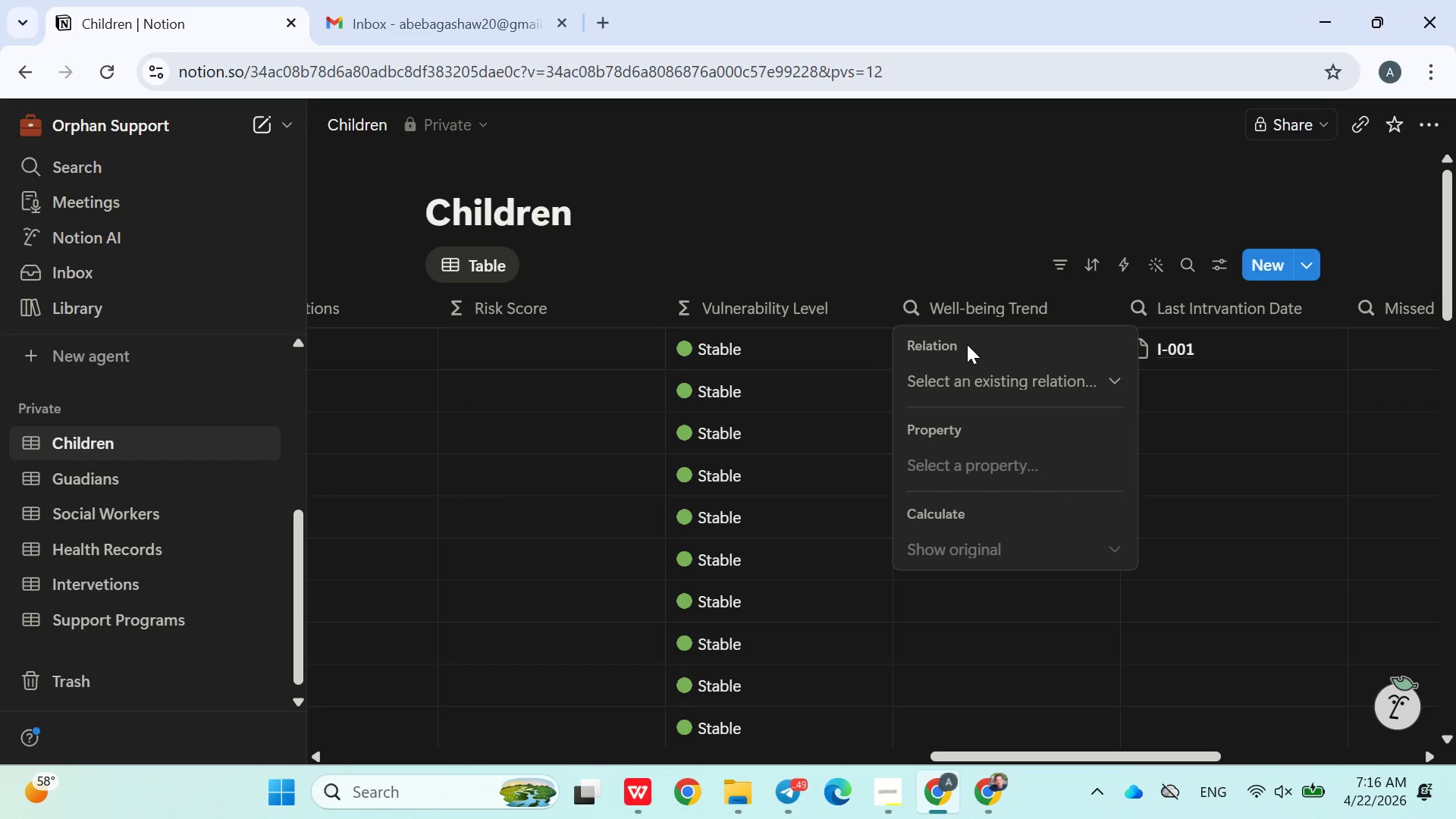 
left_click([904, 211])
 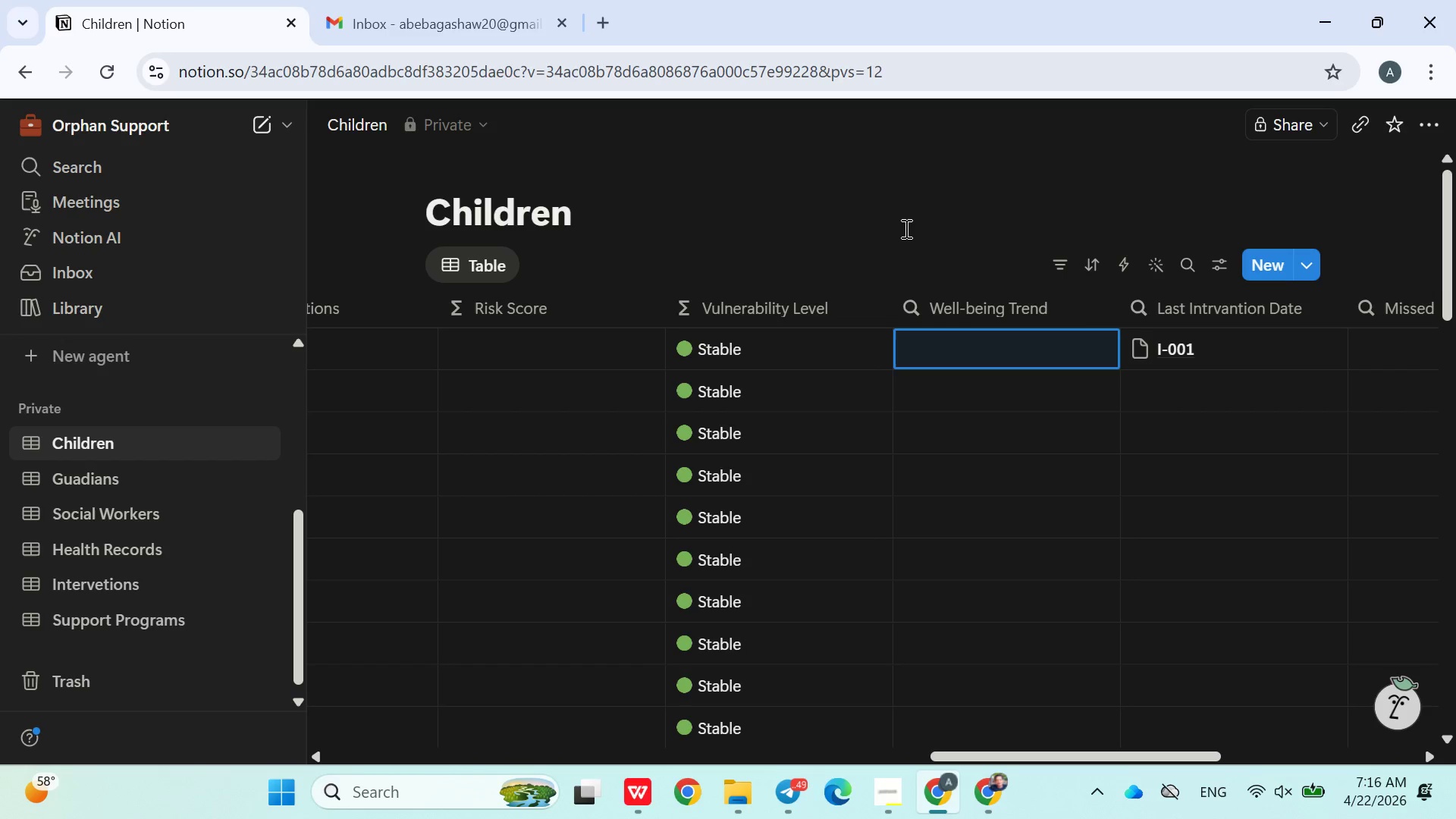 
mouse_move([946, 277])
 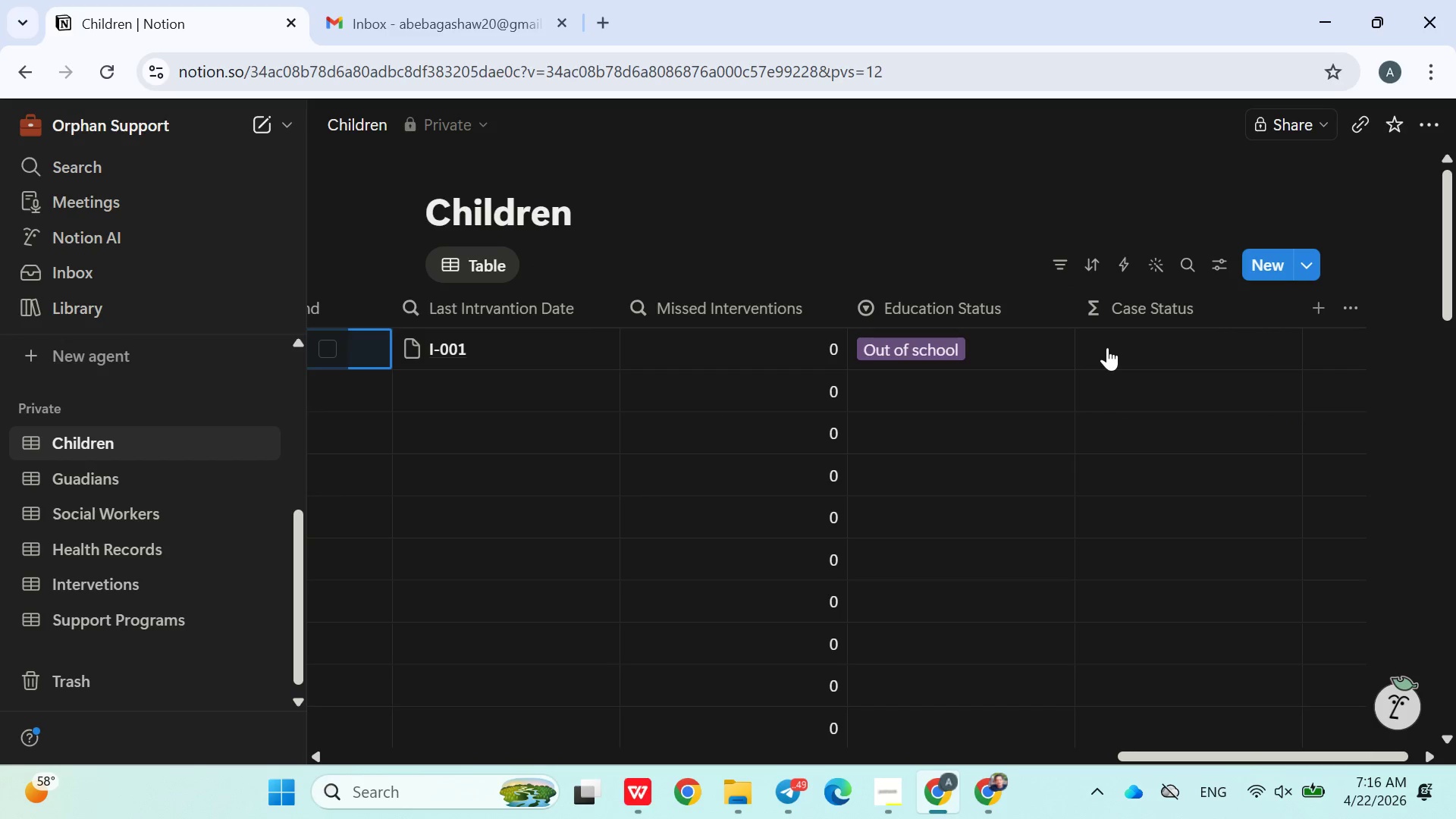 
left_click([1108, 347])
 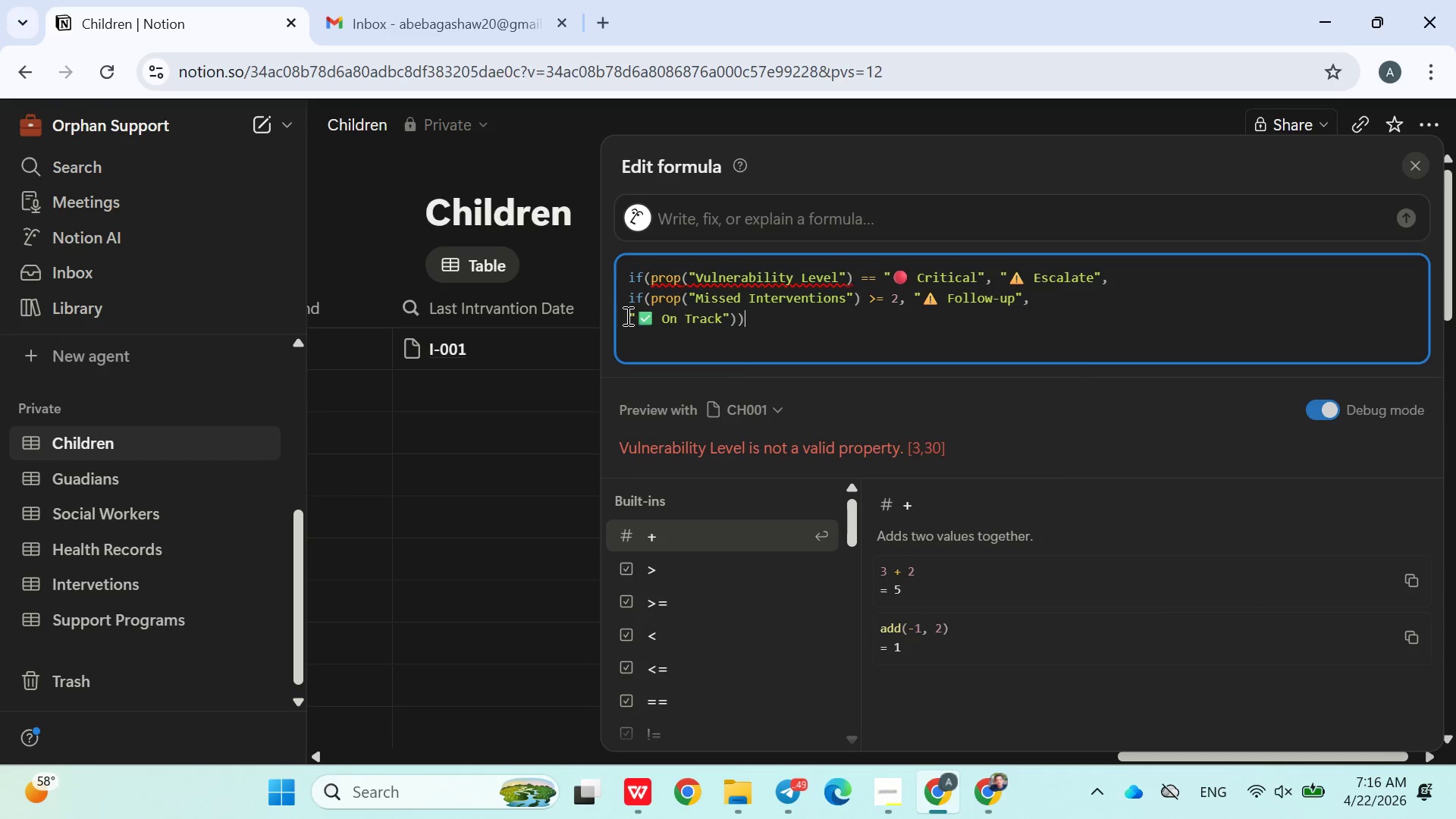 
left_click([405, 240])
 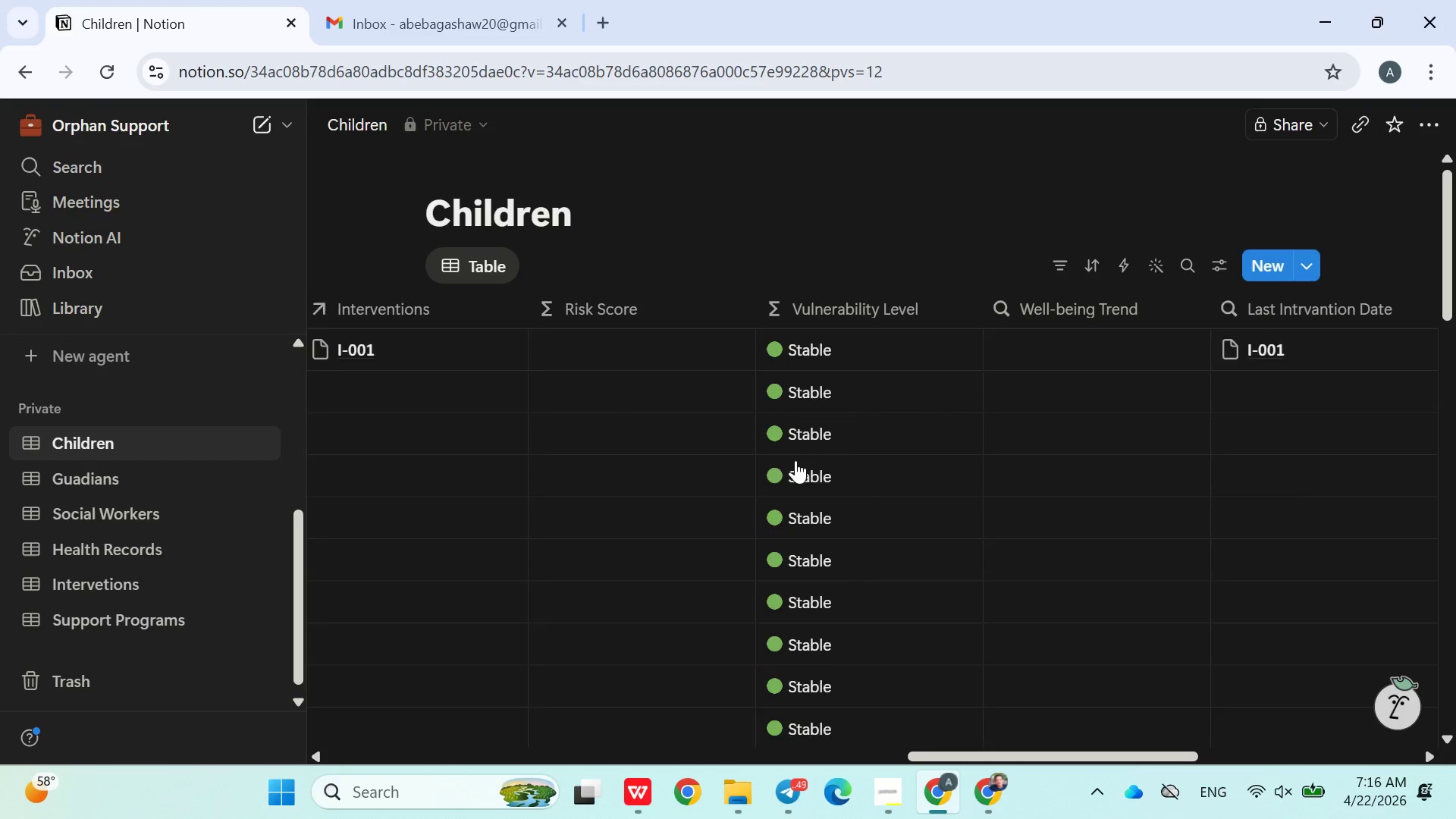 
wait(5.92)
 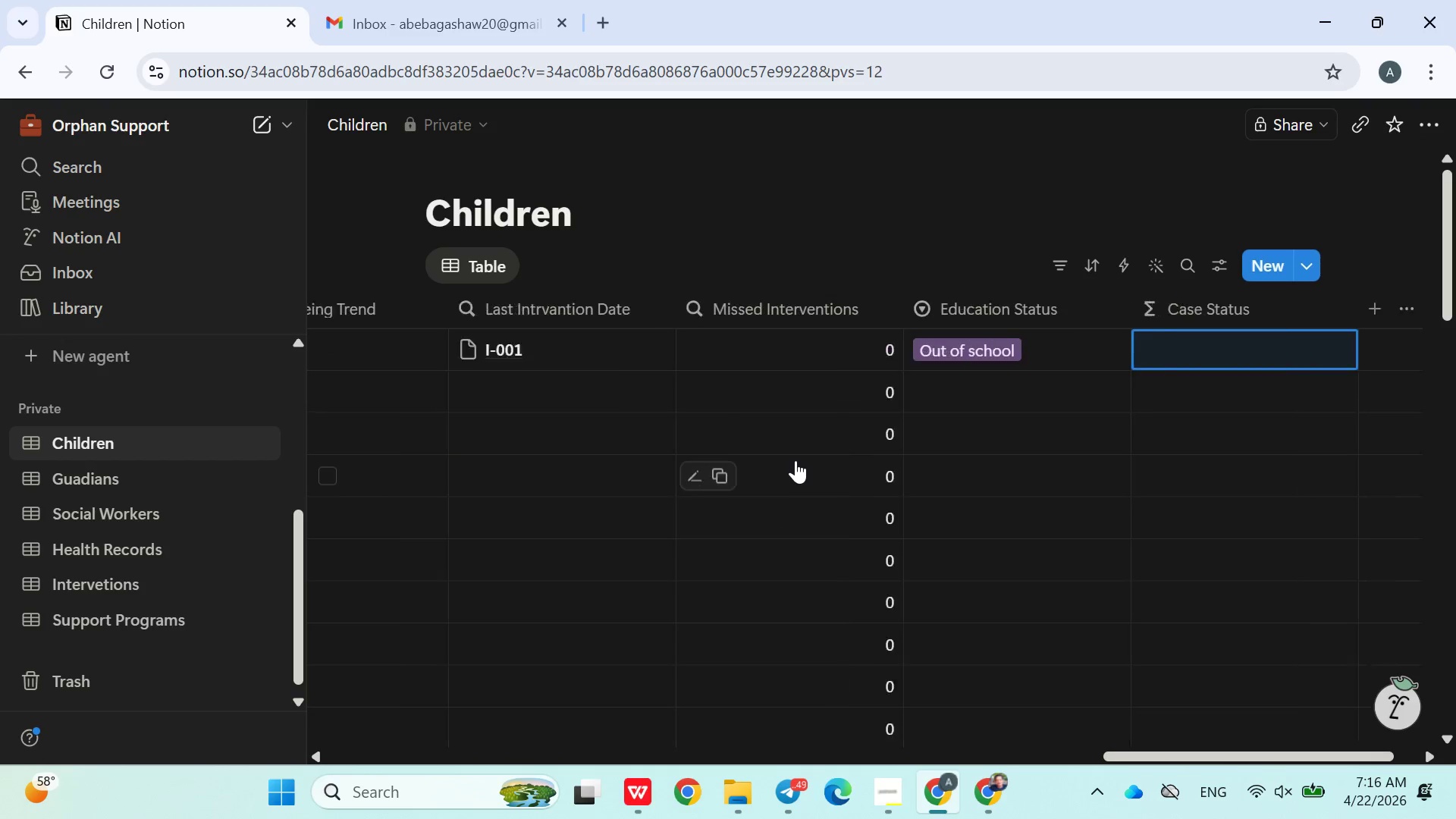 
left_click([690, 353])
 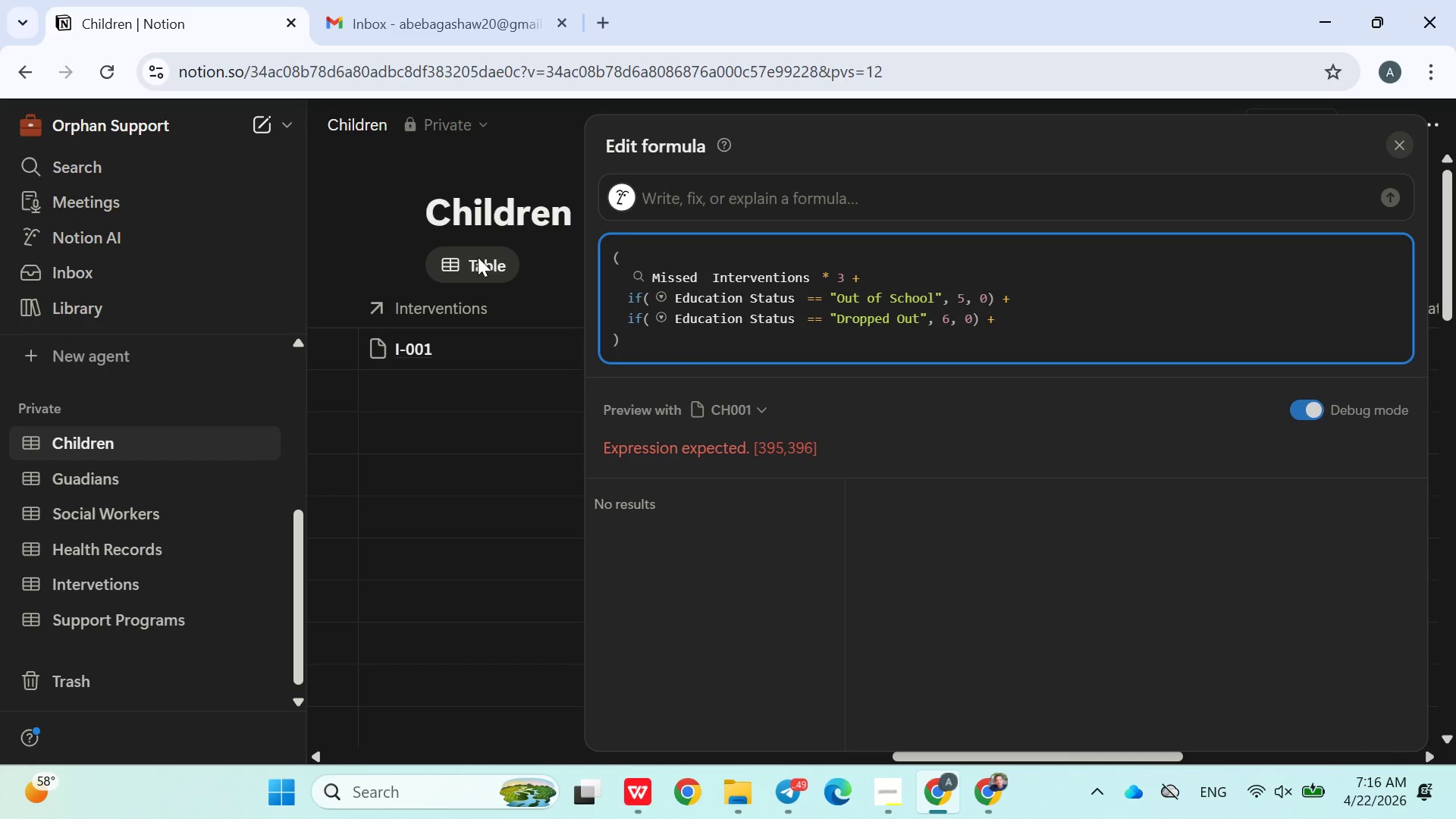 
left_click([397, 246])
 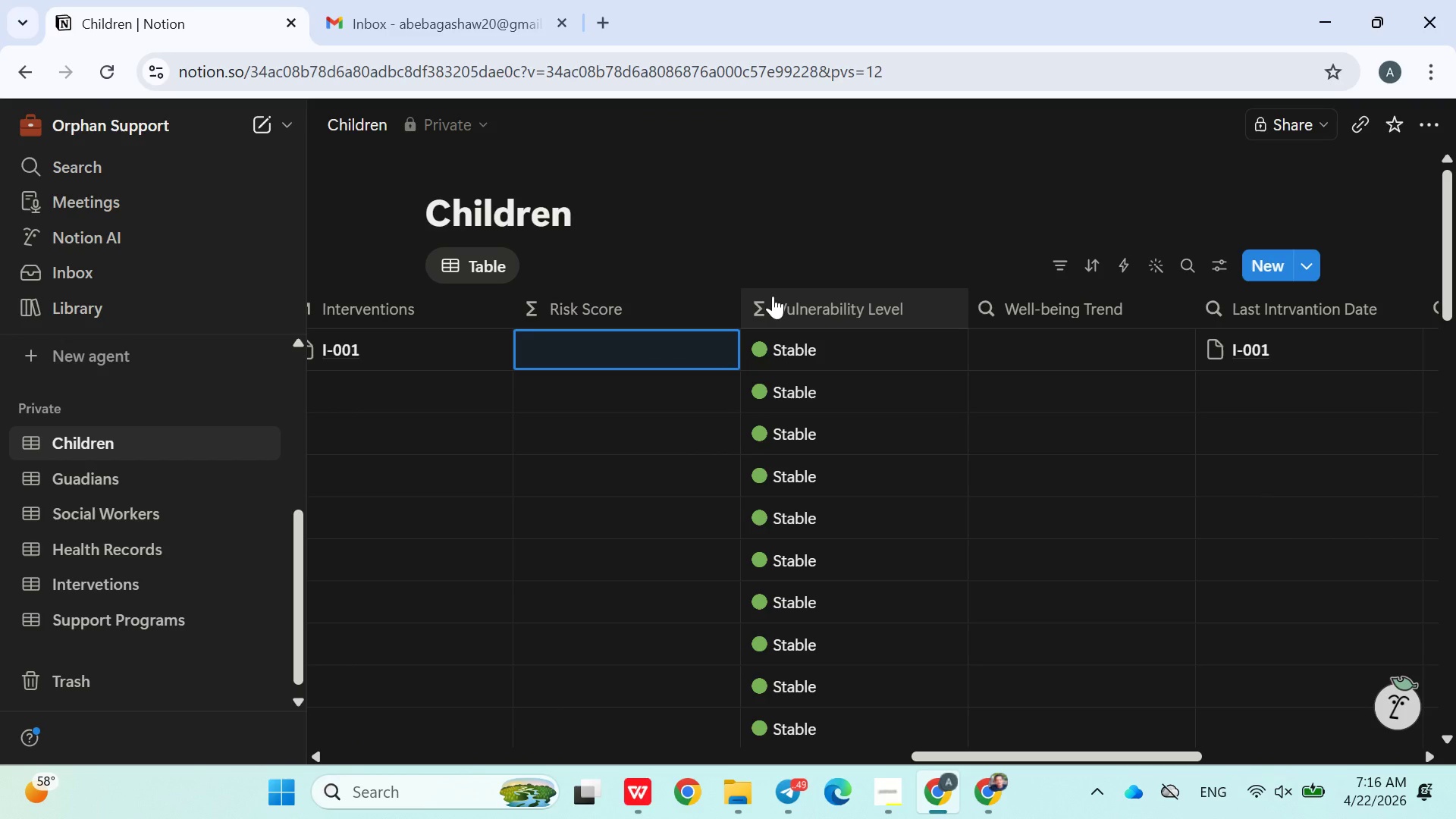 
wait(12.58)
 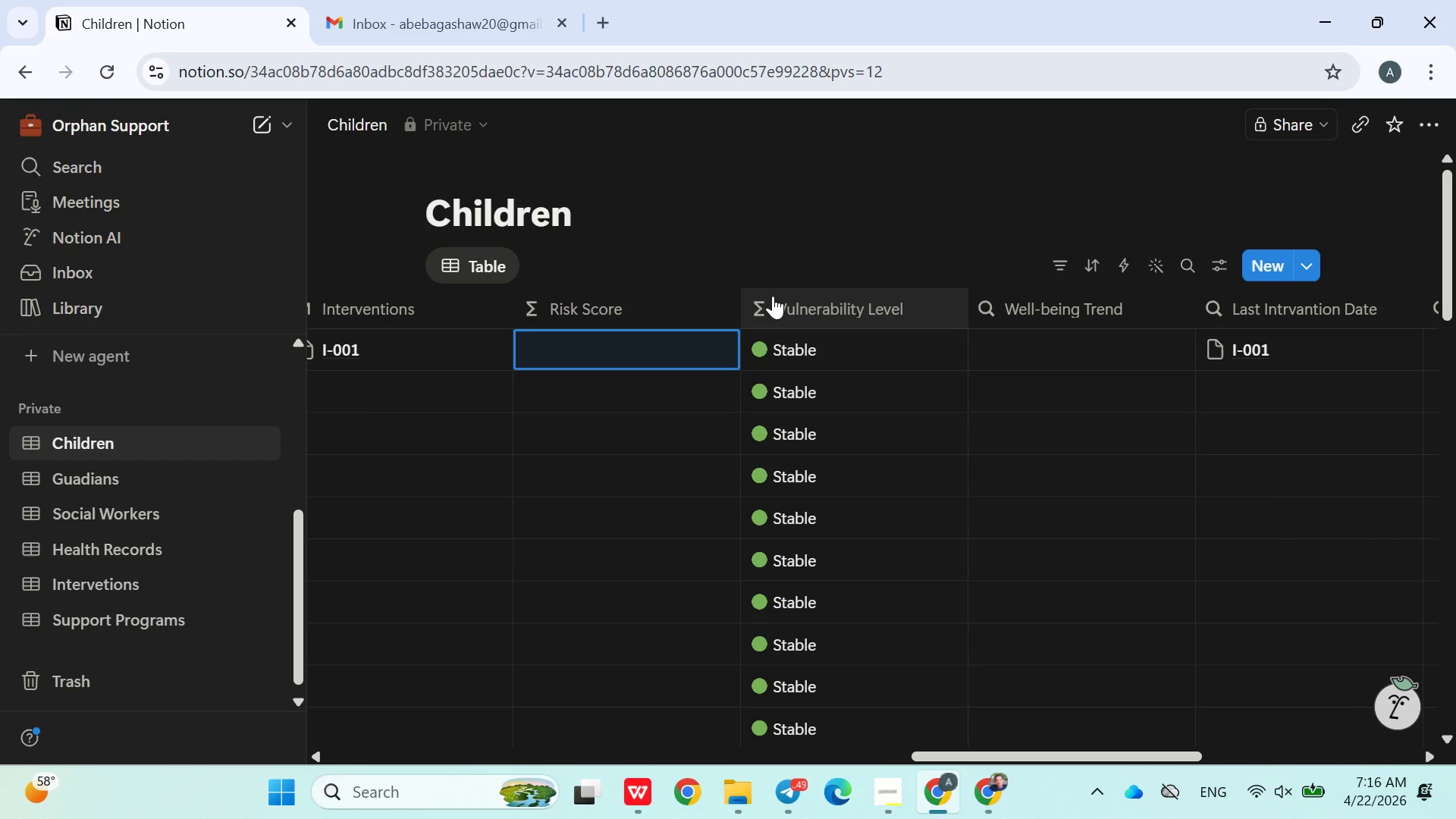 
left_click([116, 470])
 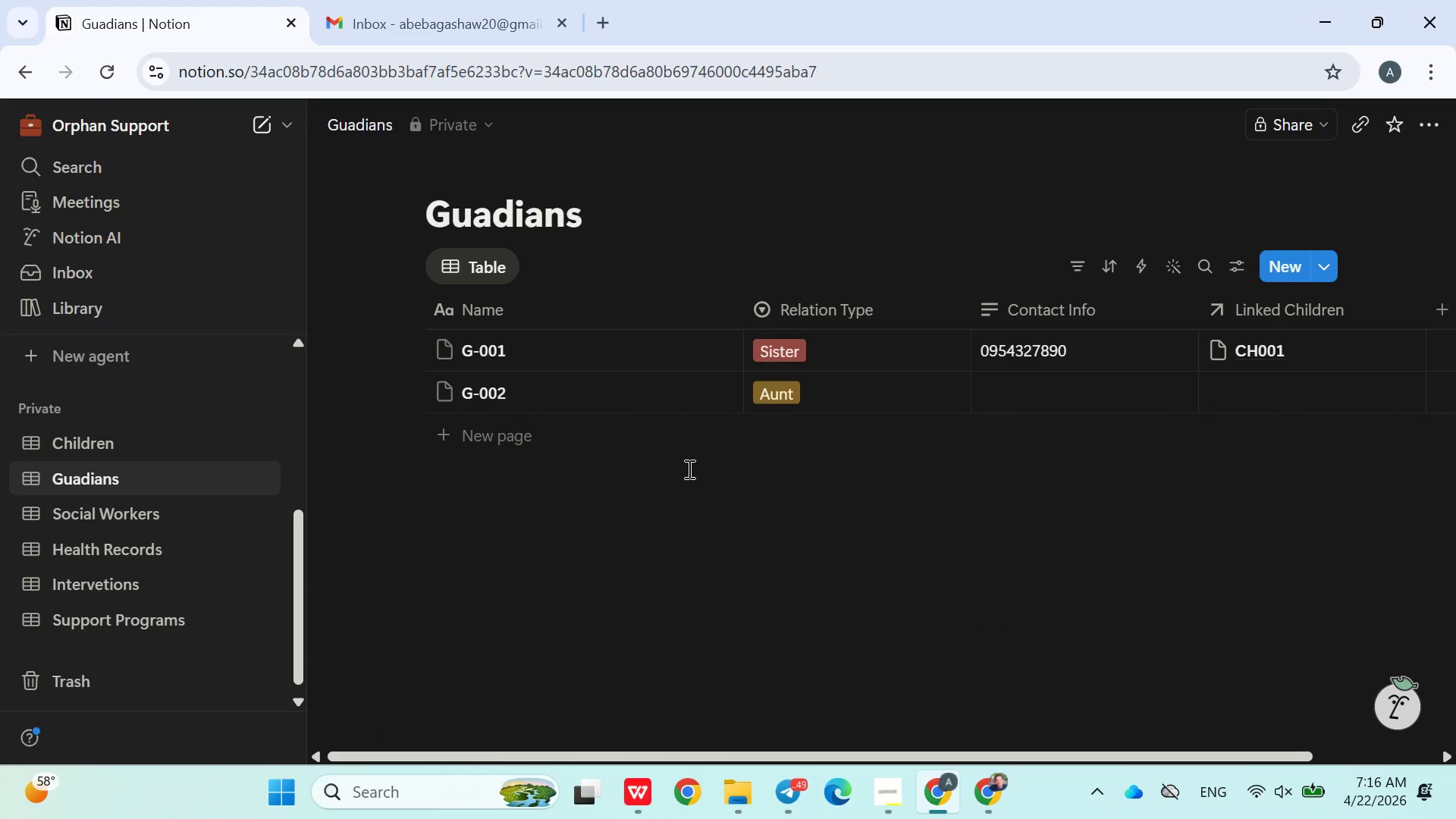 
left_click([176, 507])
 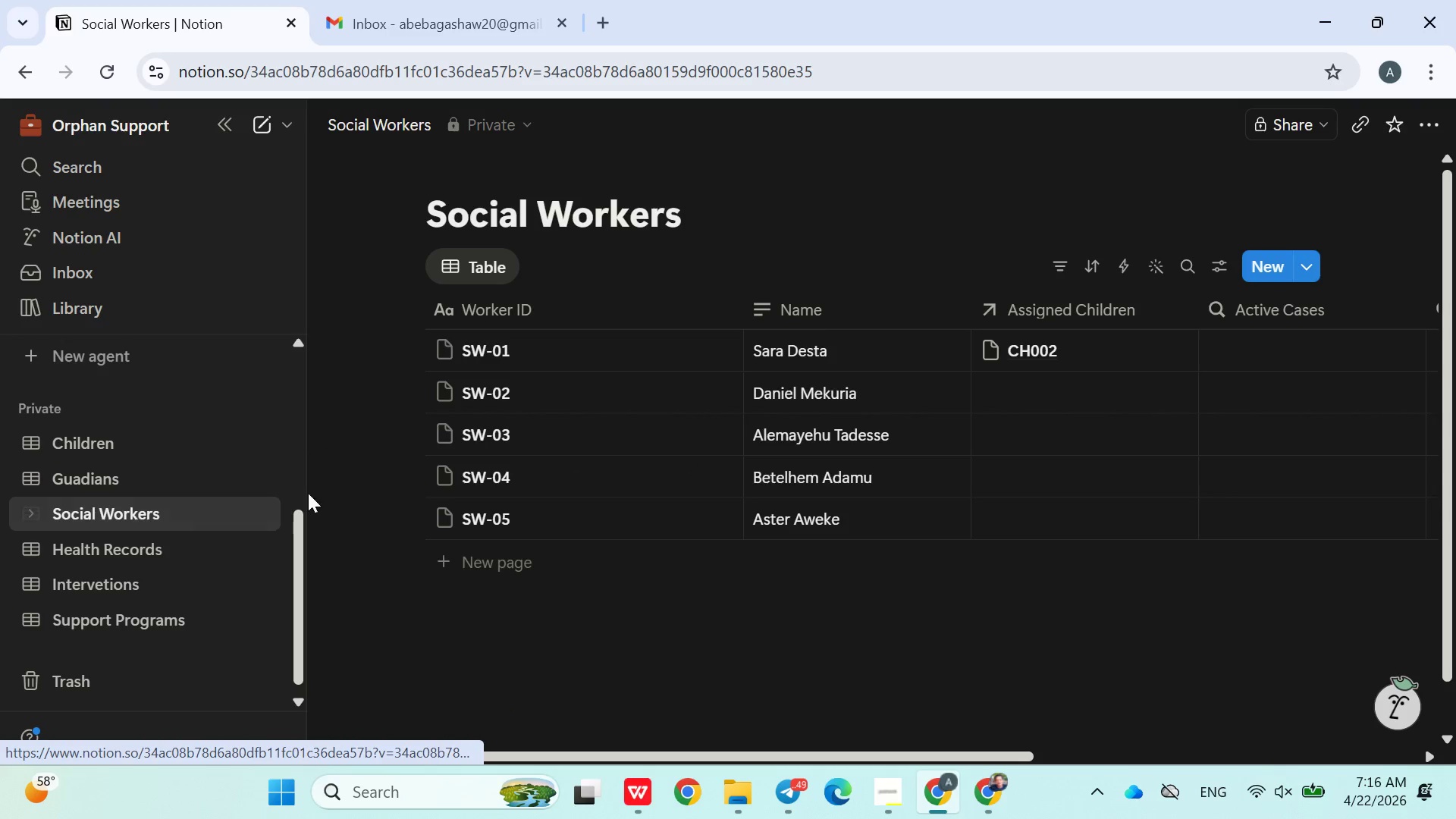 
mouse_move([698, 482])
 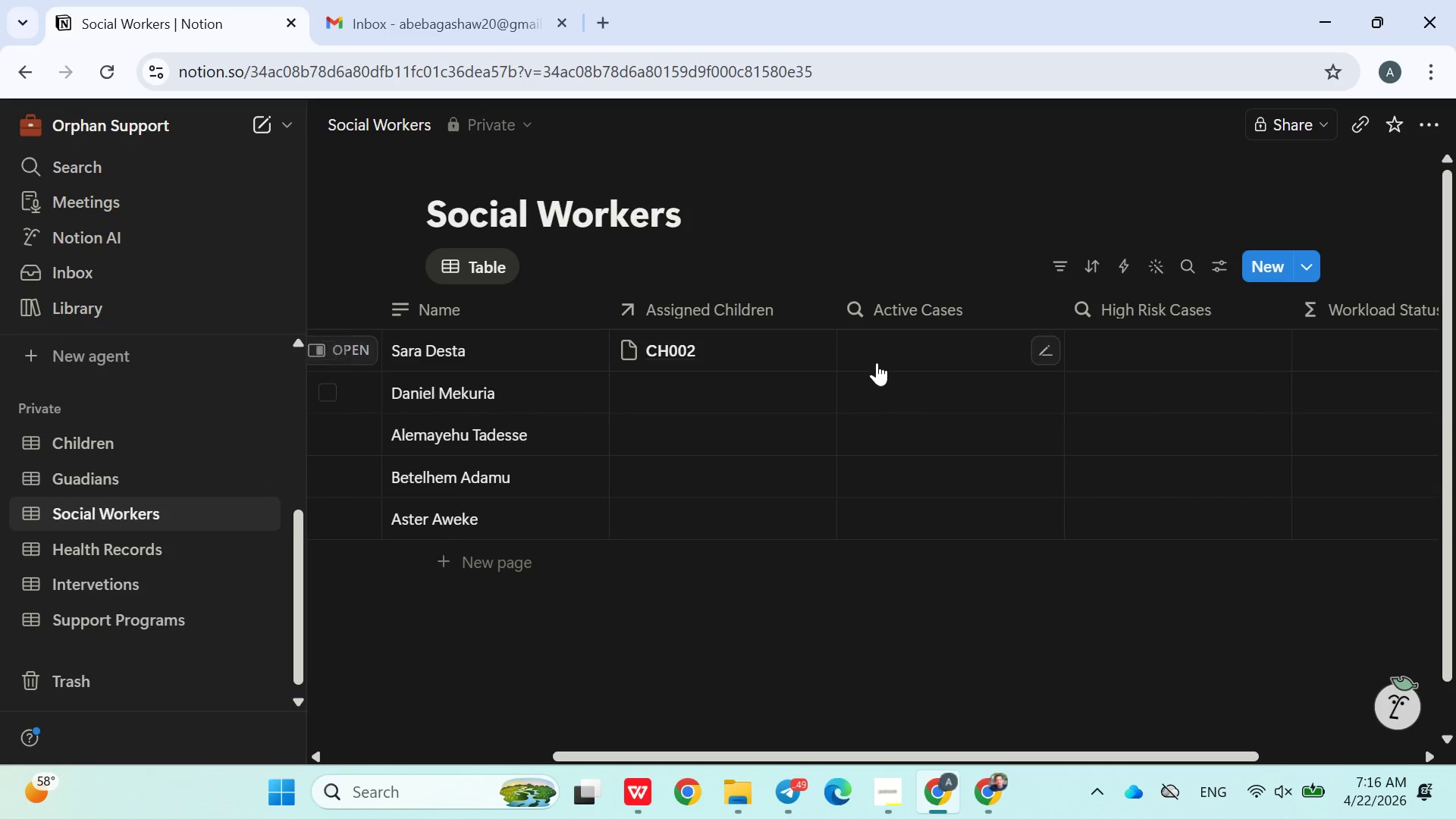 
left_click([877, 362])
 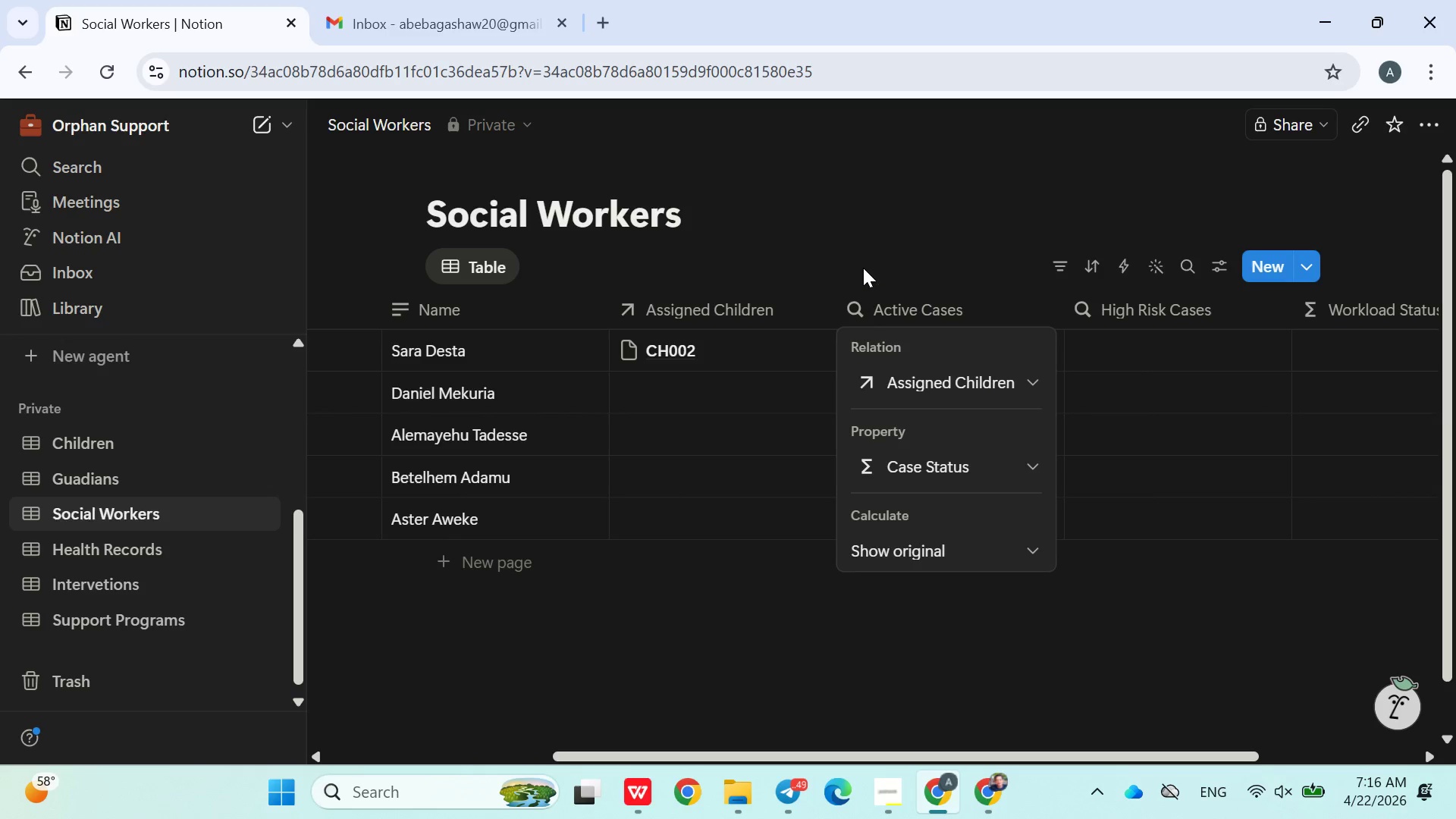 
left_click([861, 263])
 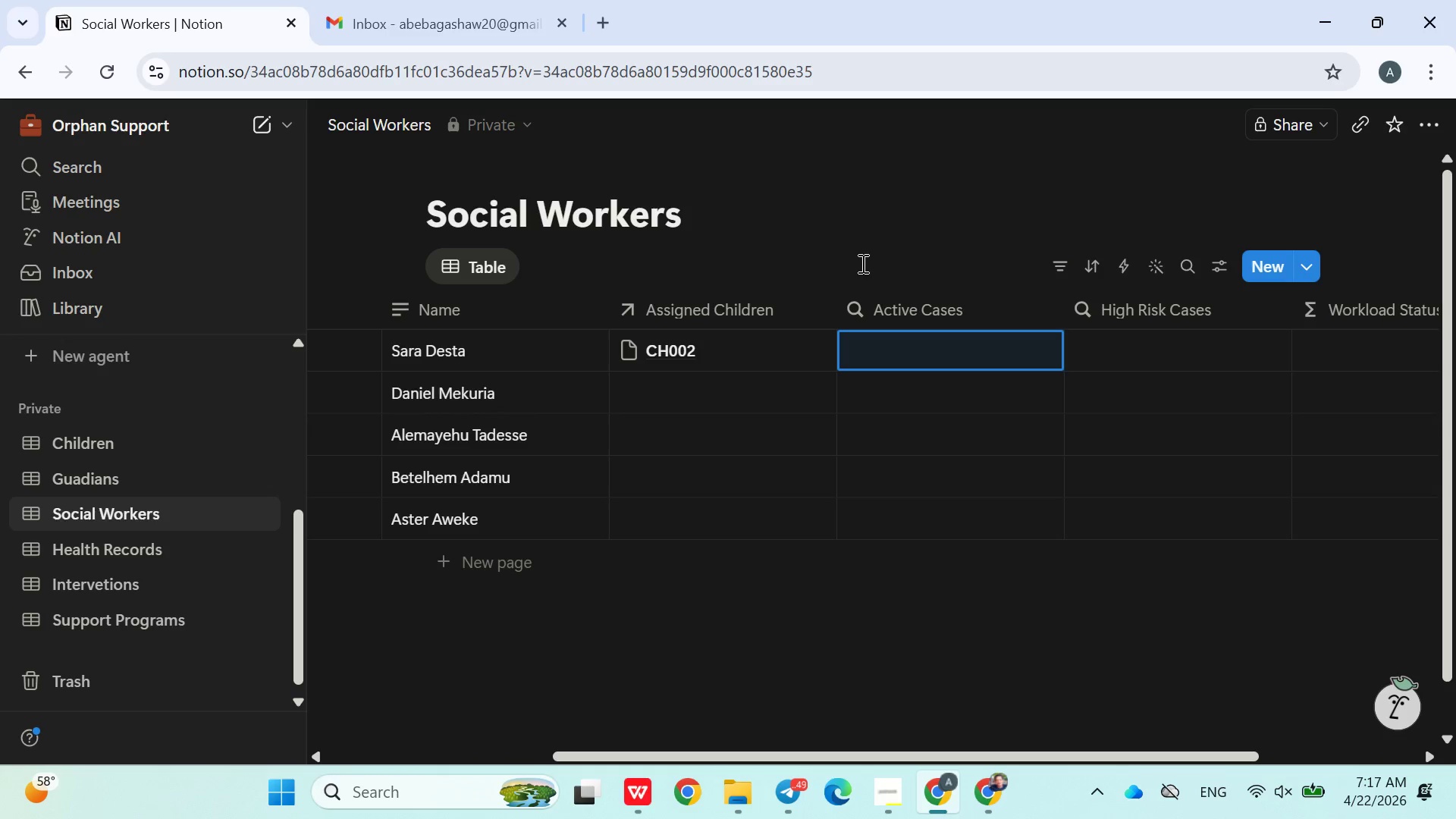 
wait(16.64)
 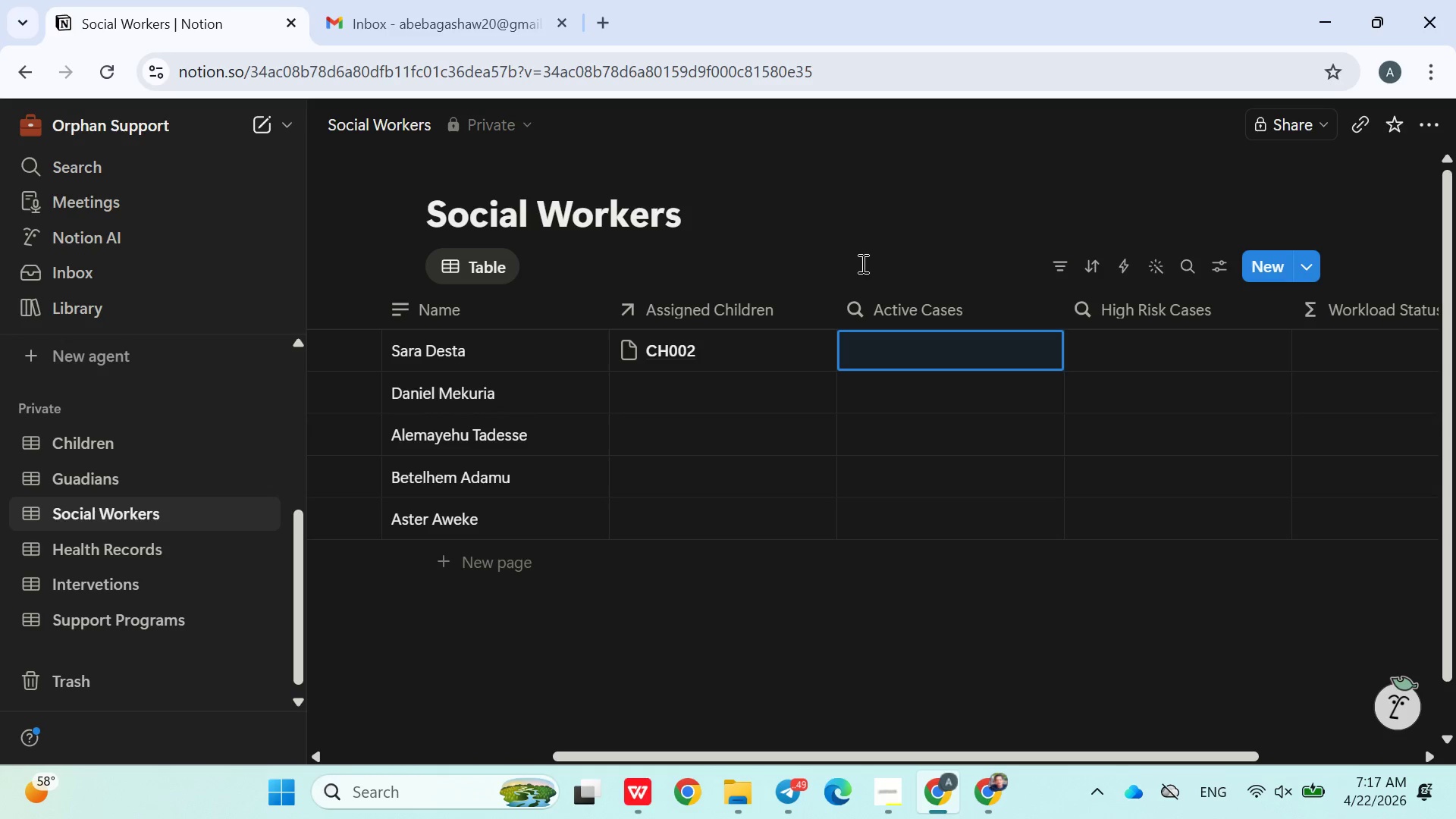 
left_click([885, 245])
 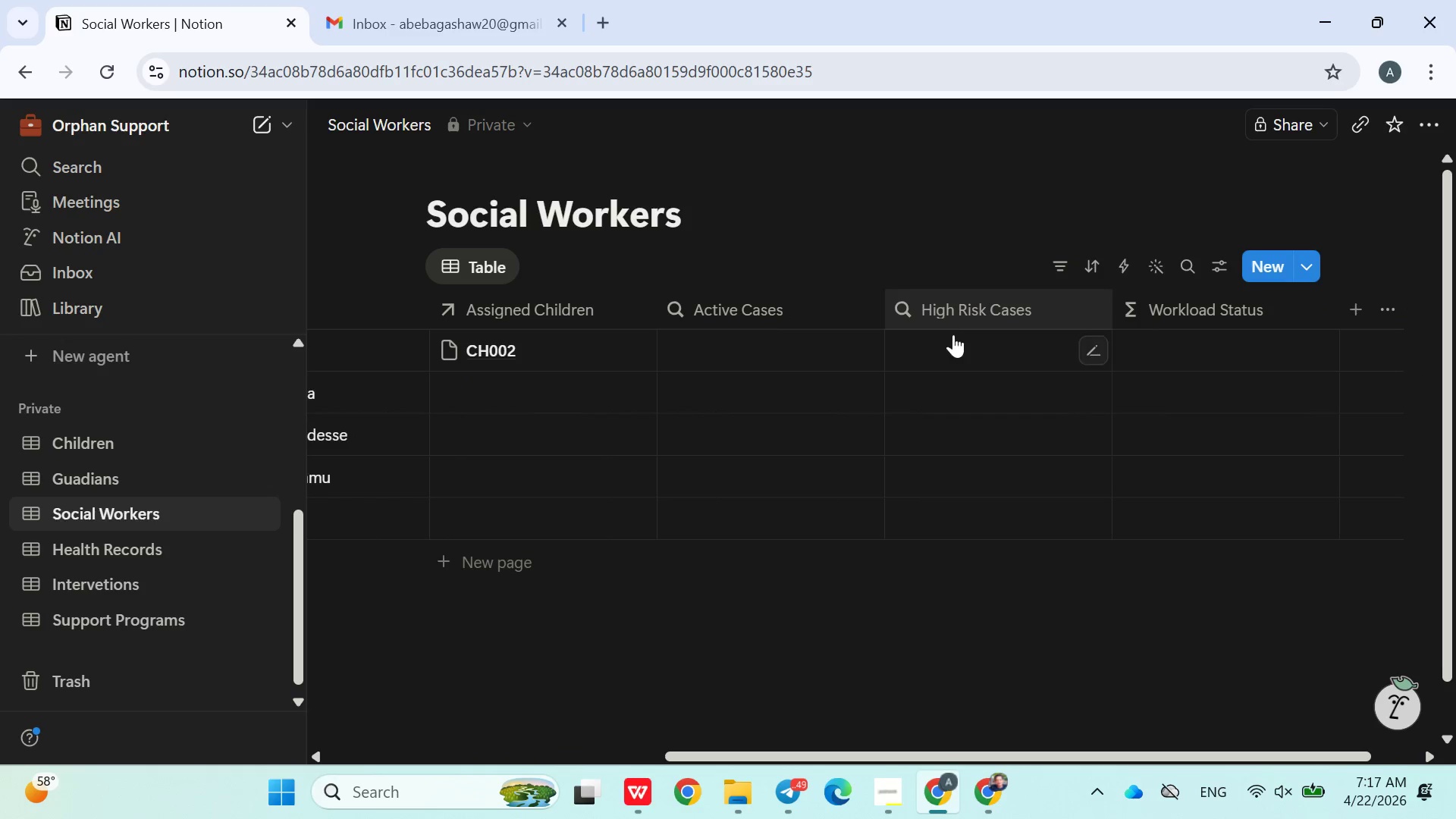 
left_click([954, 336])
 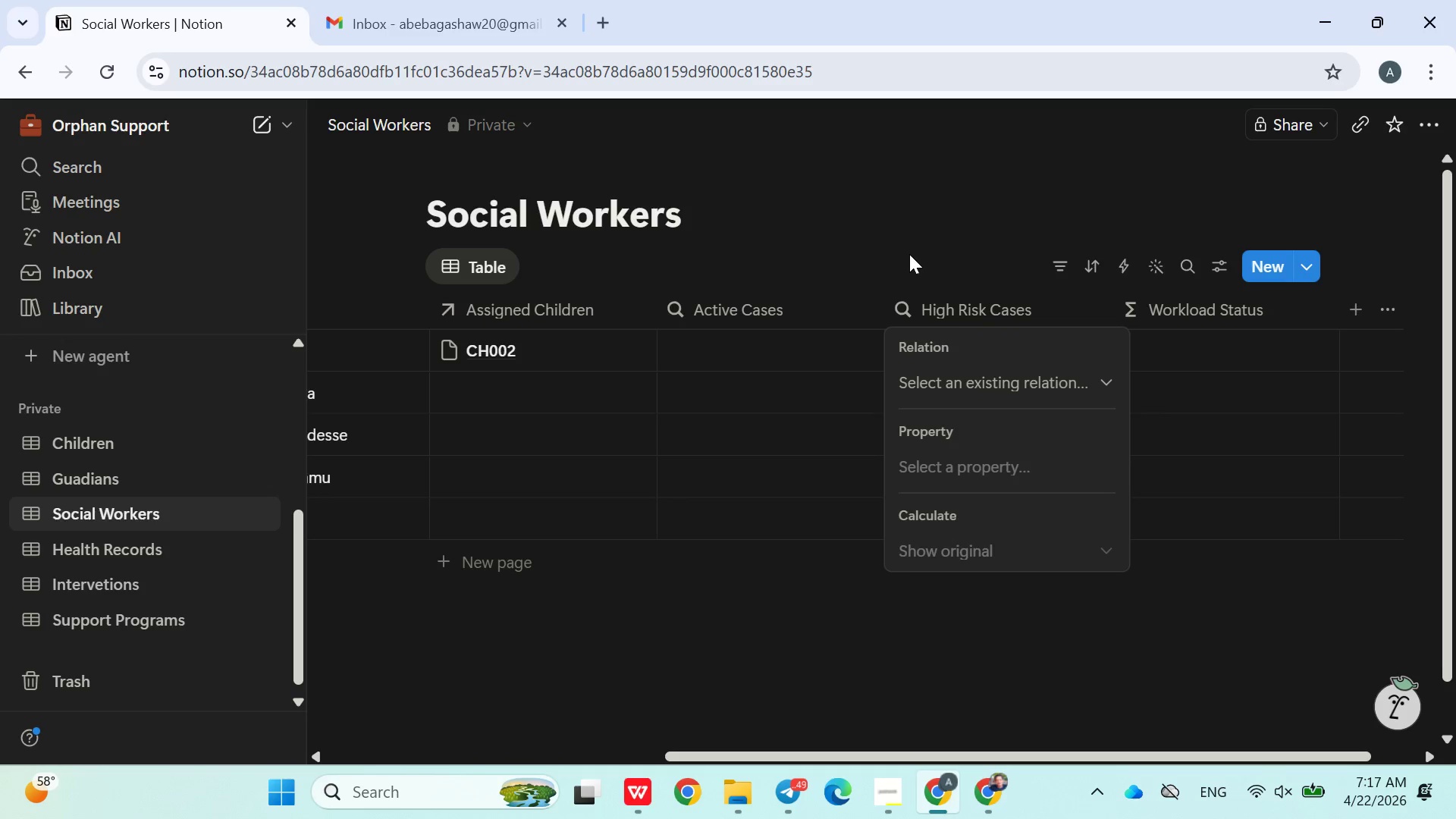 
left_click([908, 253])
 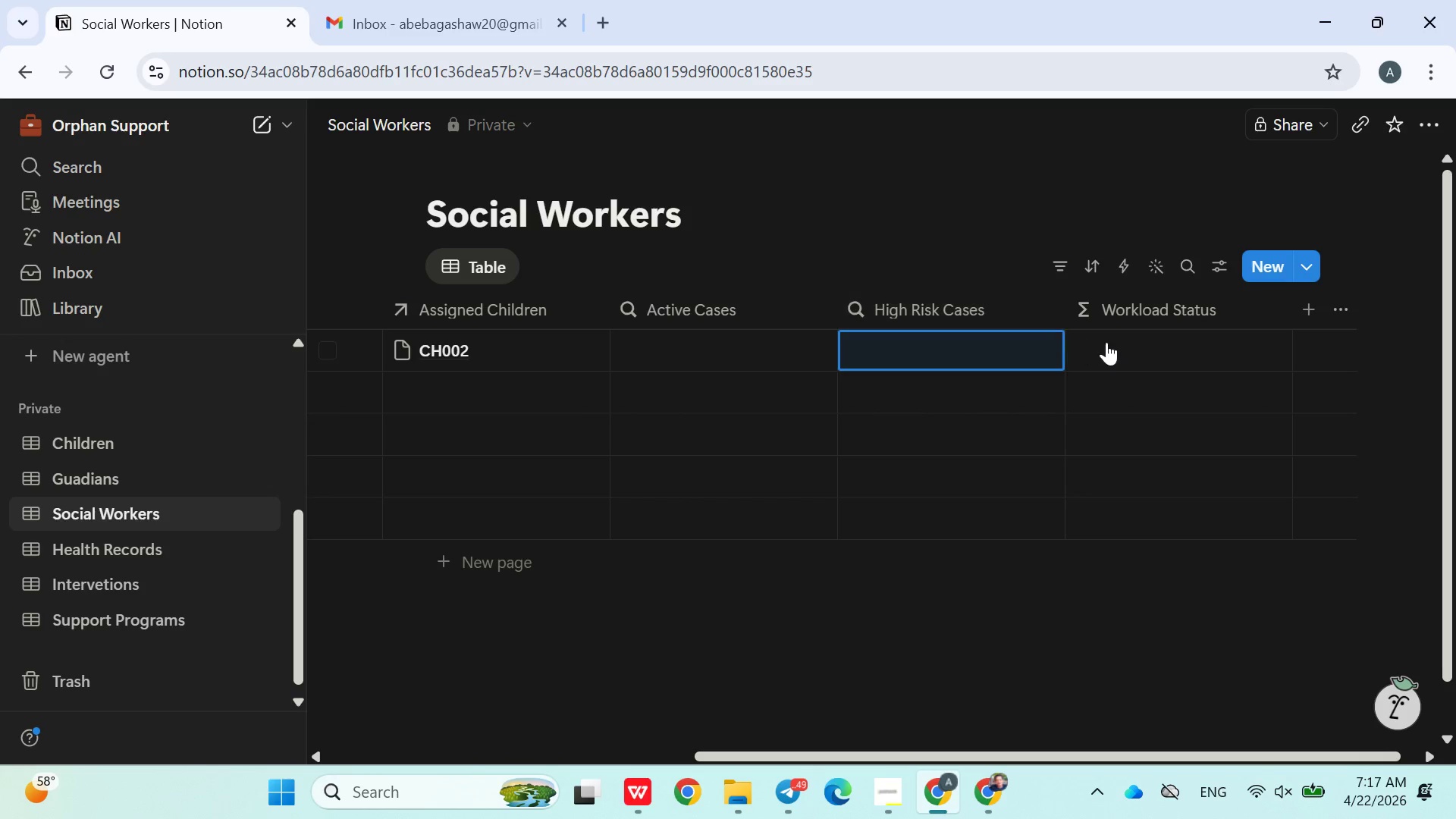 
left_click([1155, 341])
 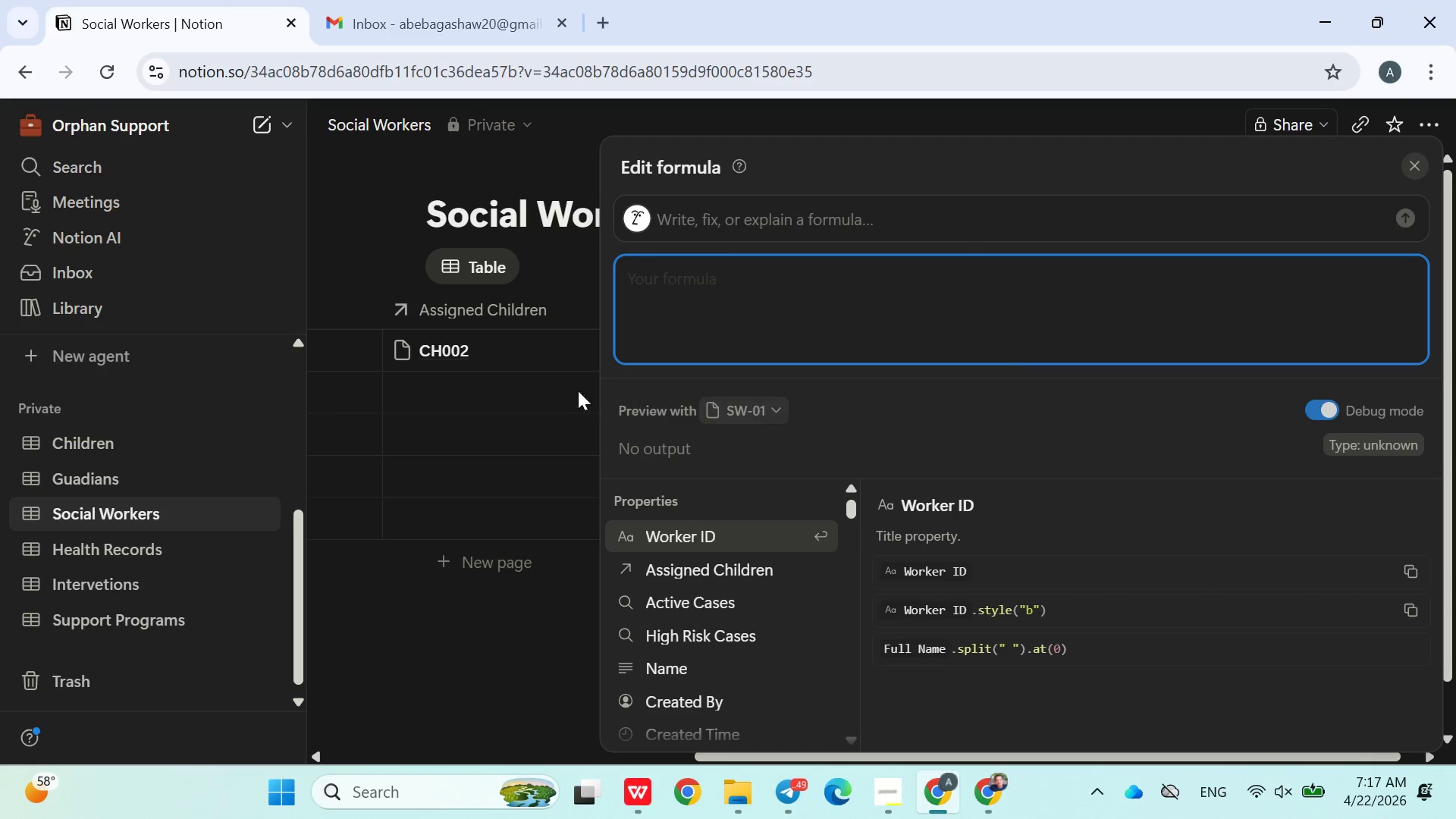 
left_click([558, 399])
 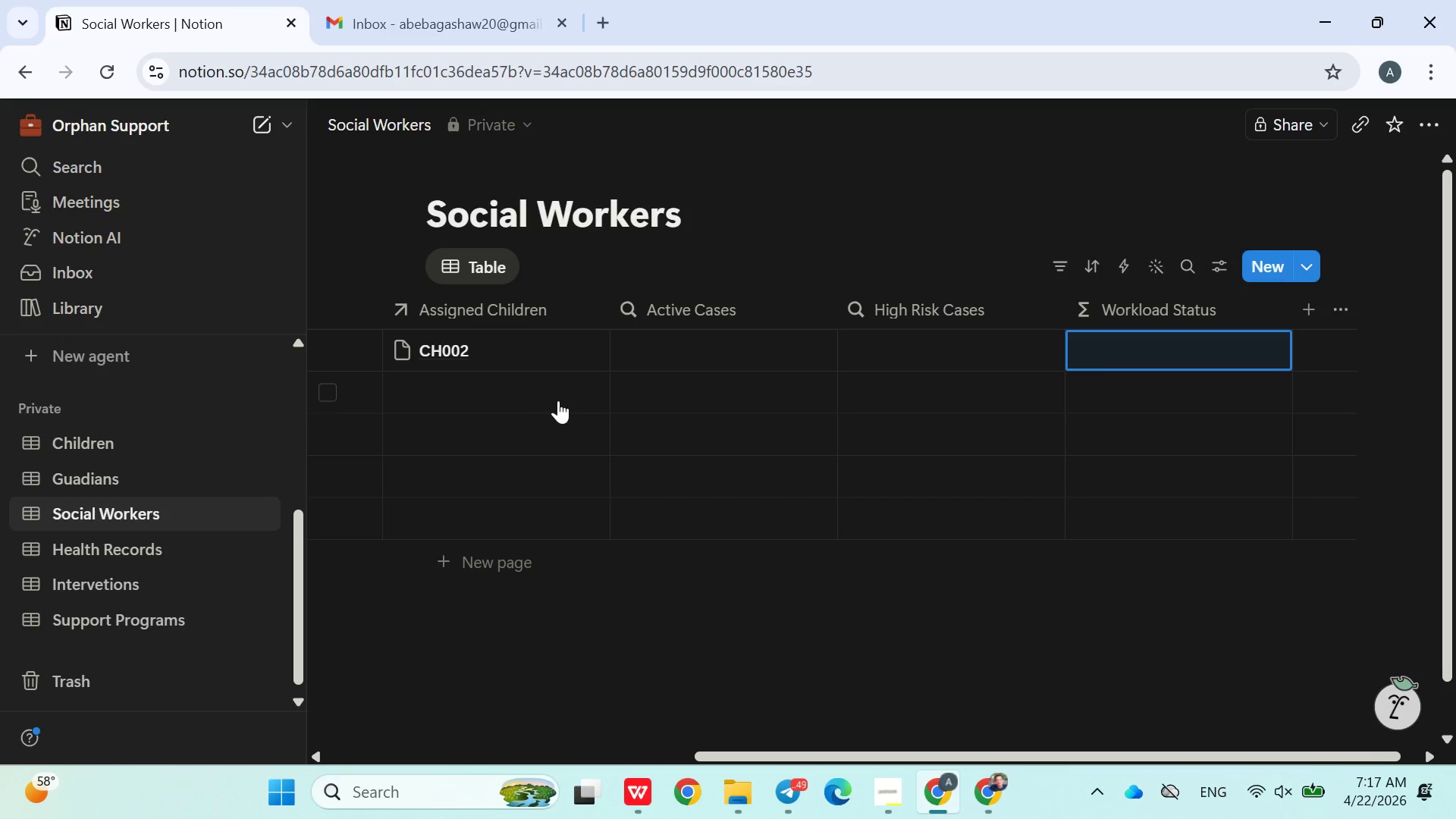 
wait(40.53)
 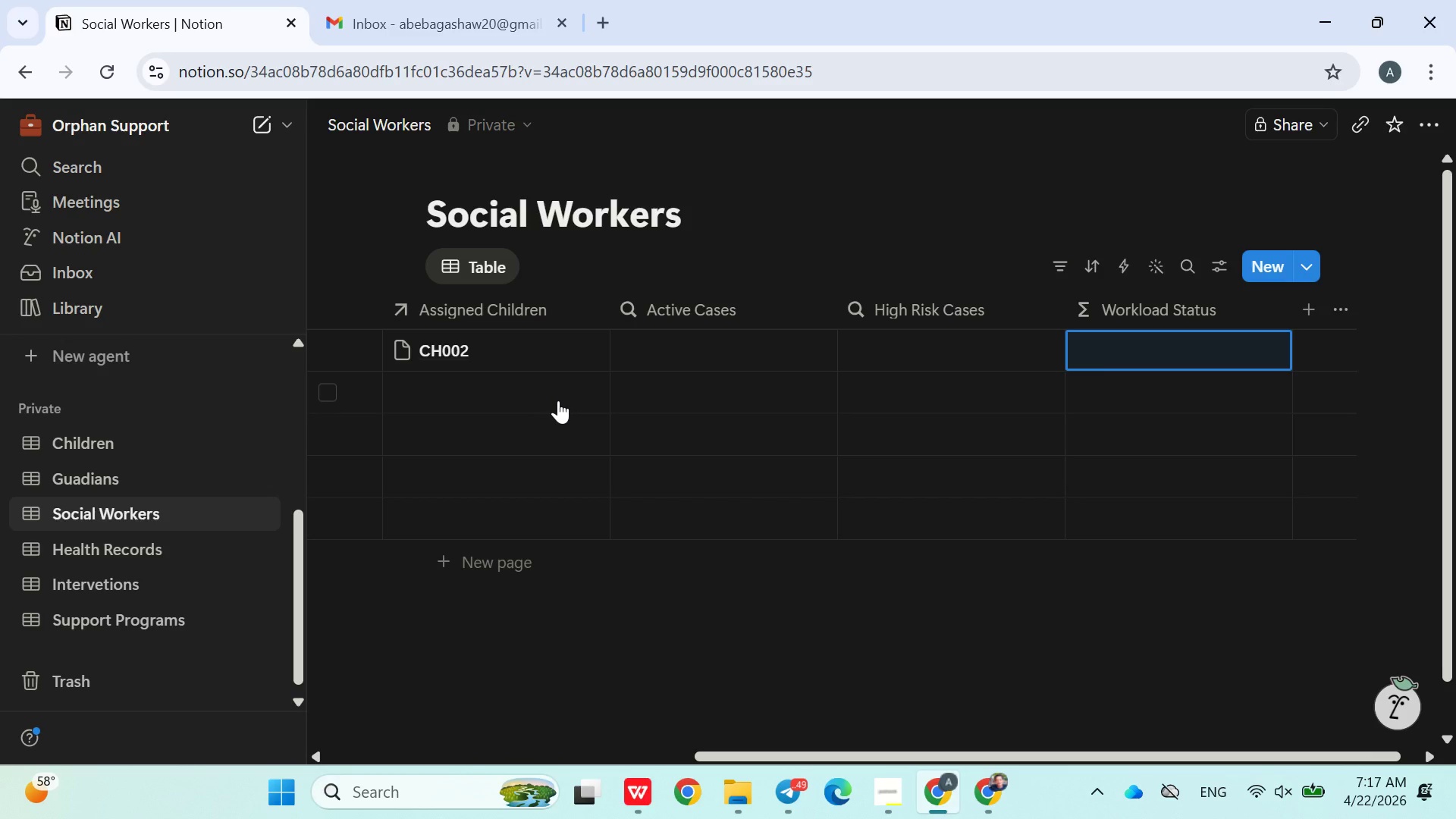 
left_click([132, 551])
 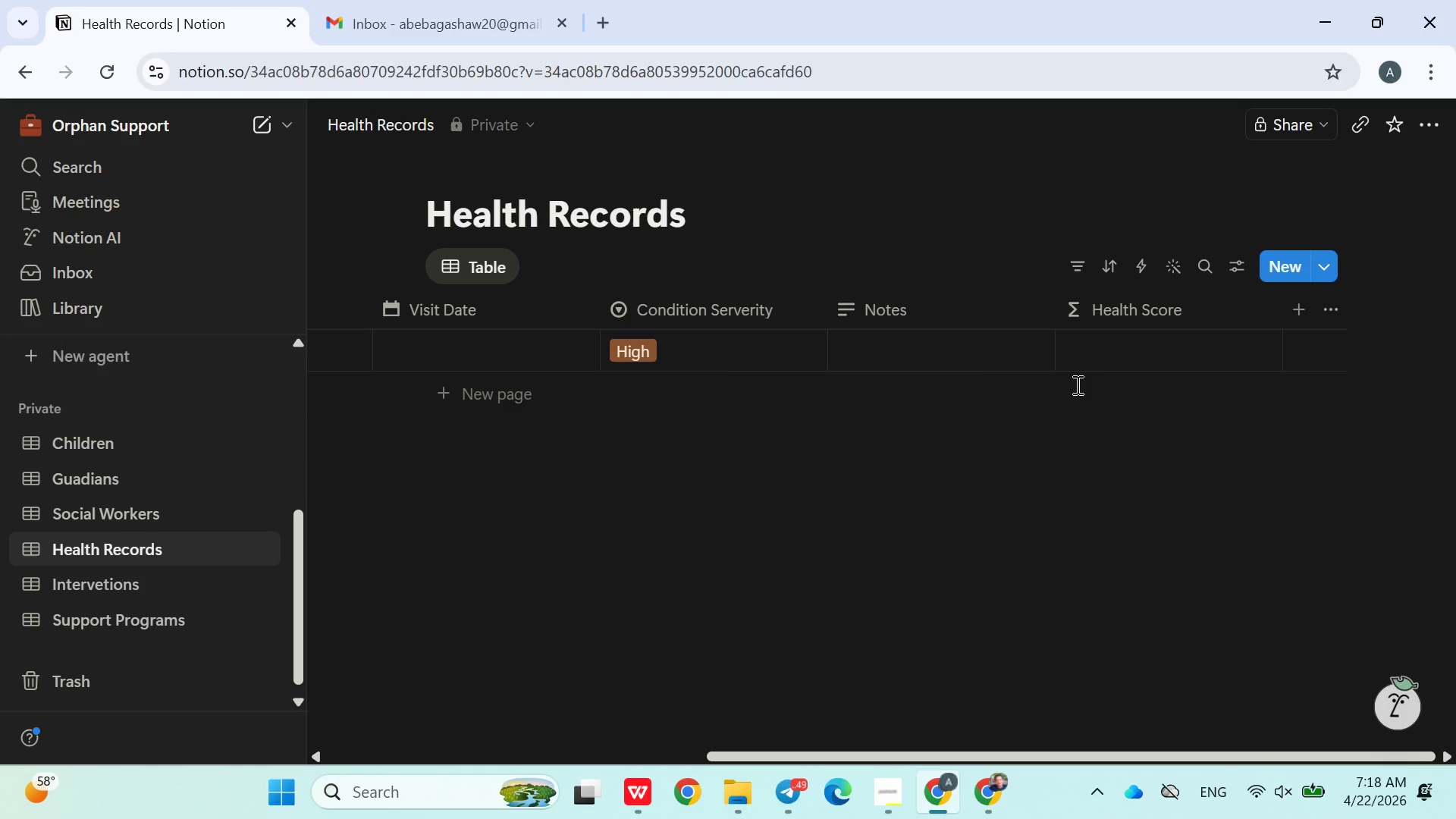 
left_click([1120, 344])
 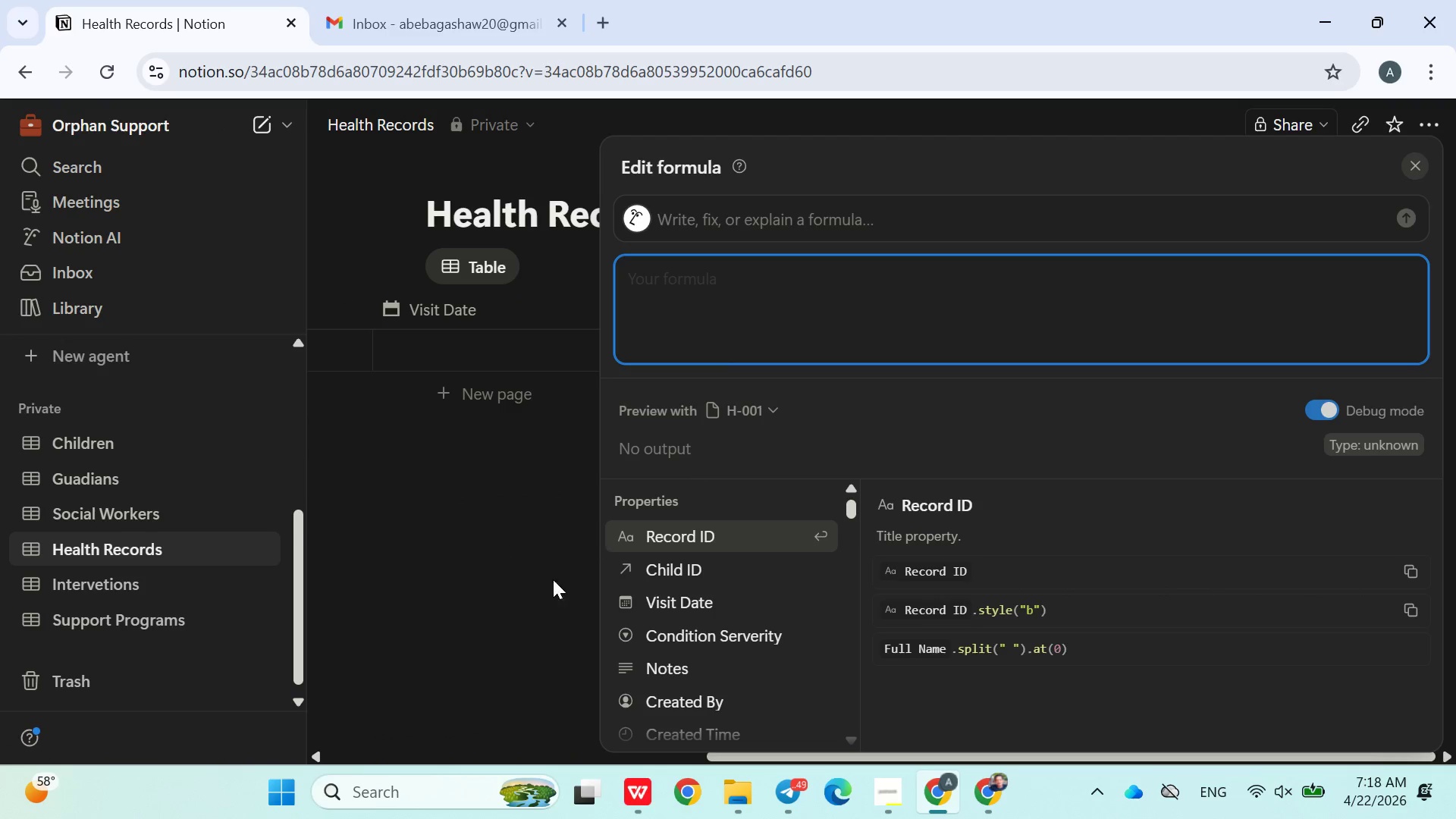 
left_click([529, 601])
 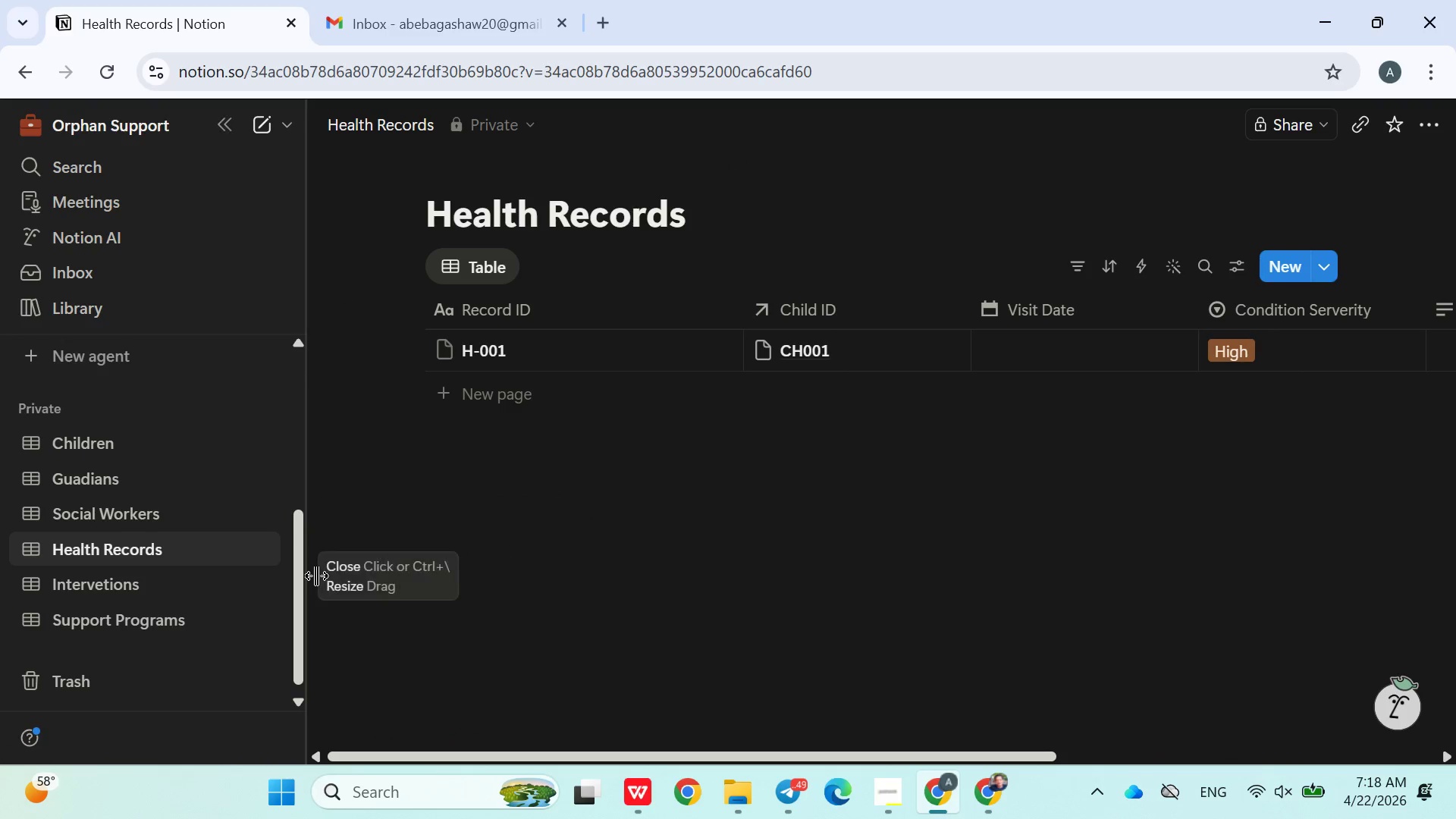 
left_click([93, 576])
 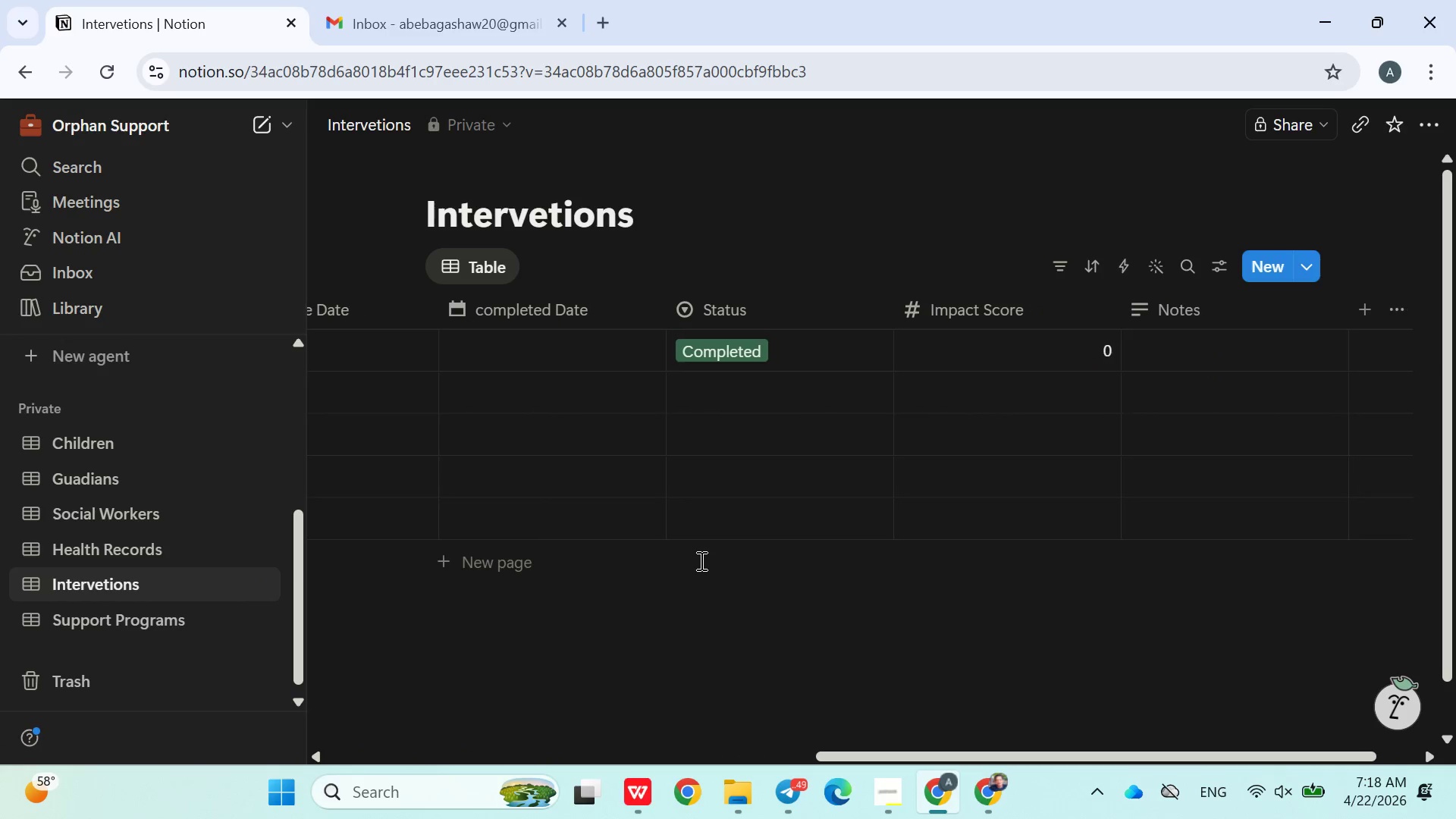 
wait(7.48)
 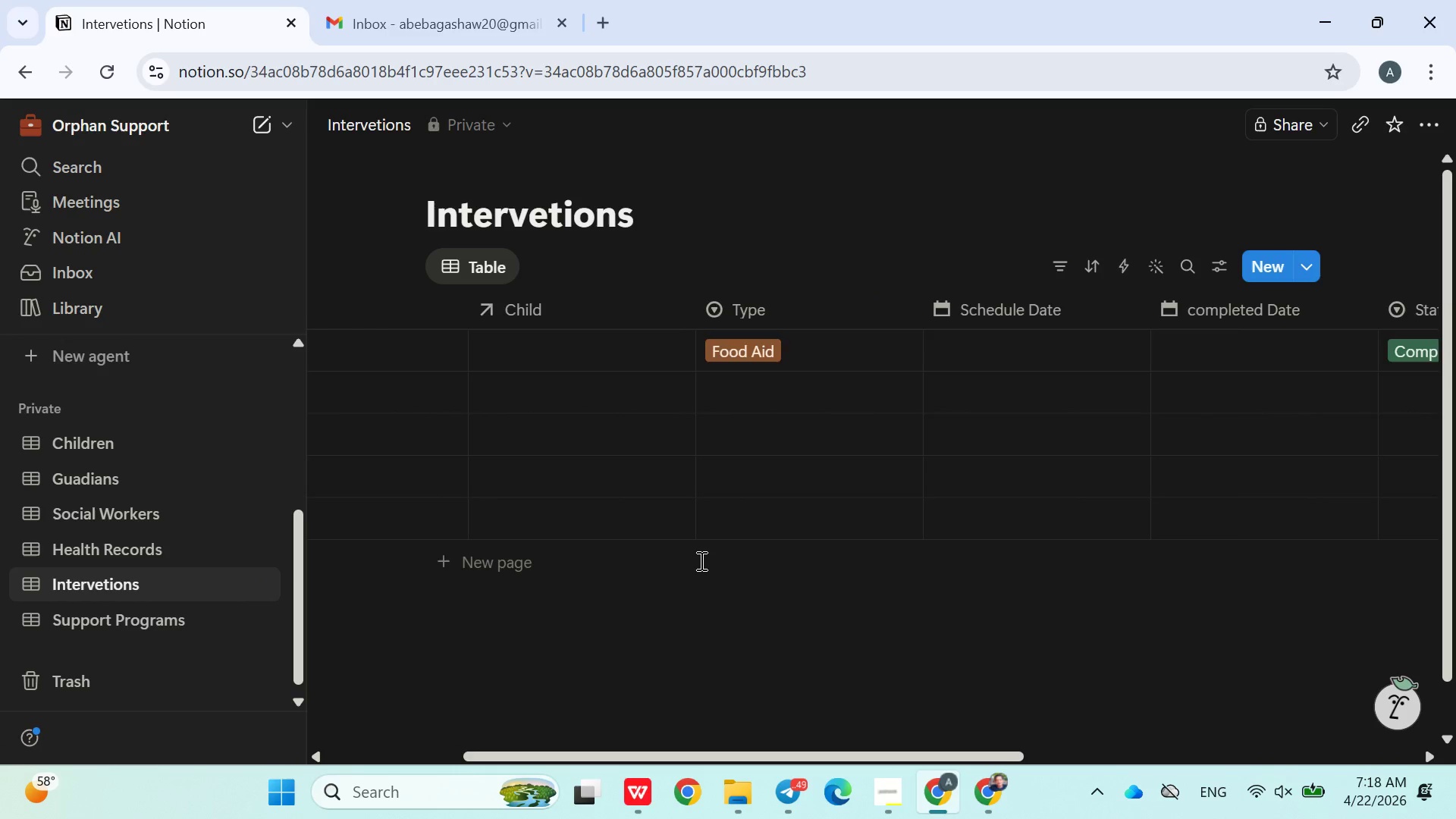 
left_click([970, 359])
 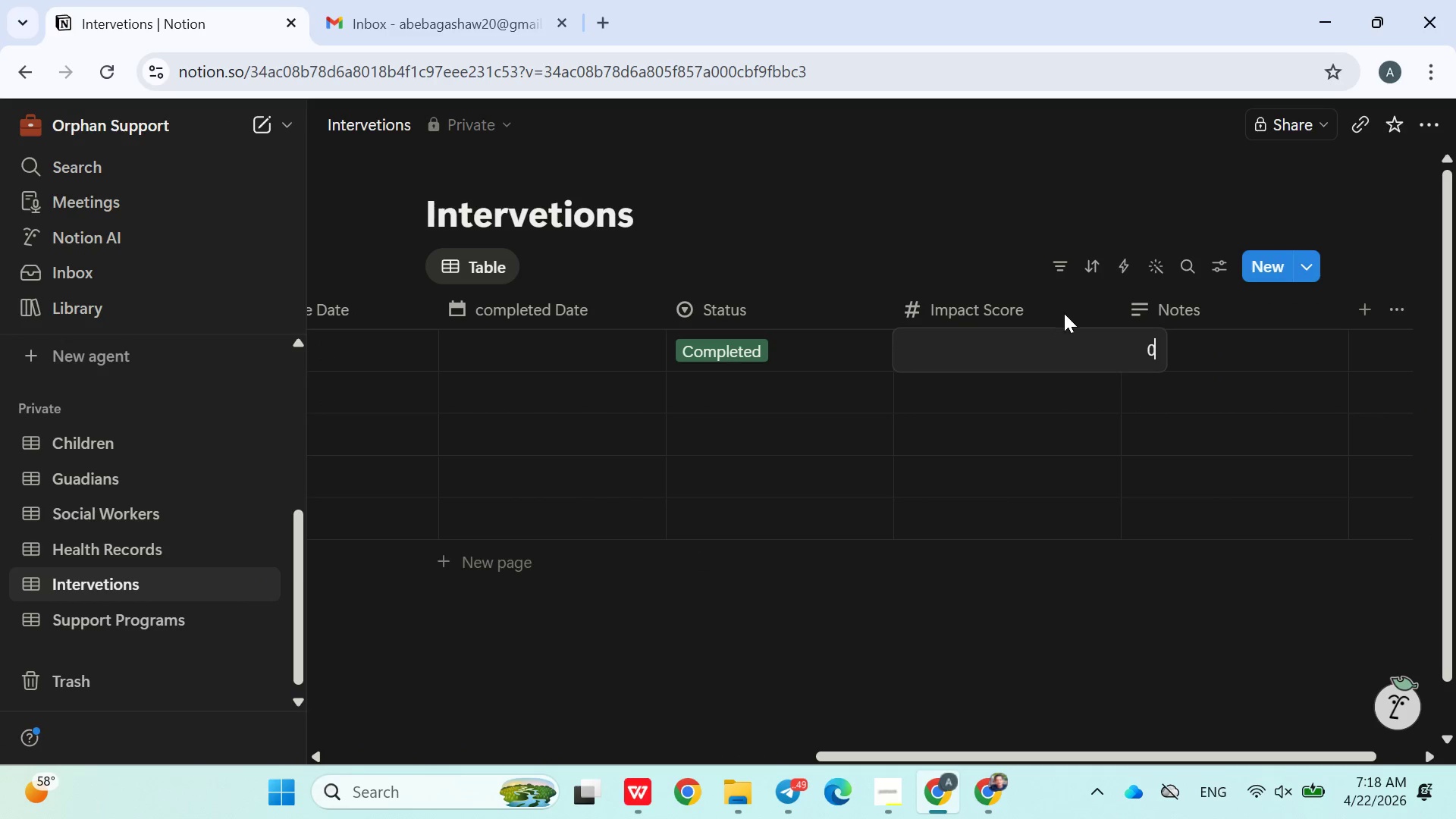 
key(Backspace)
 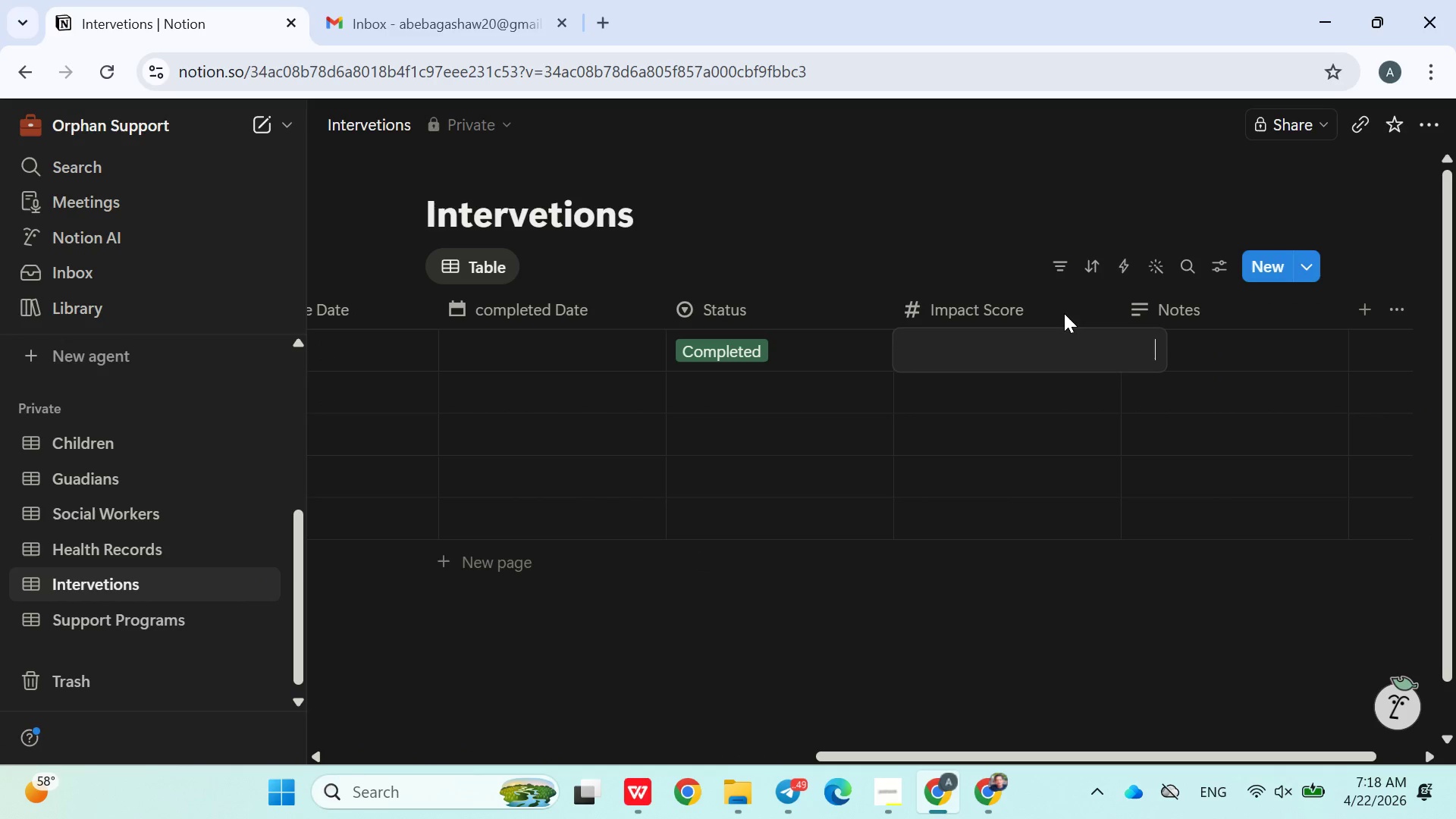 
key(8)
 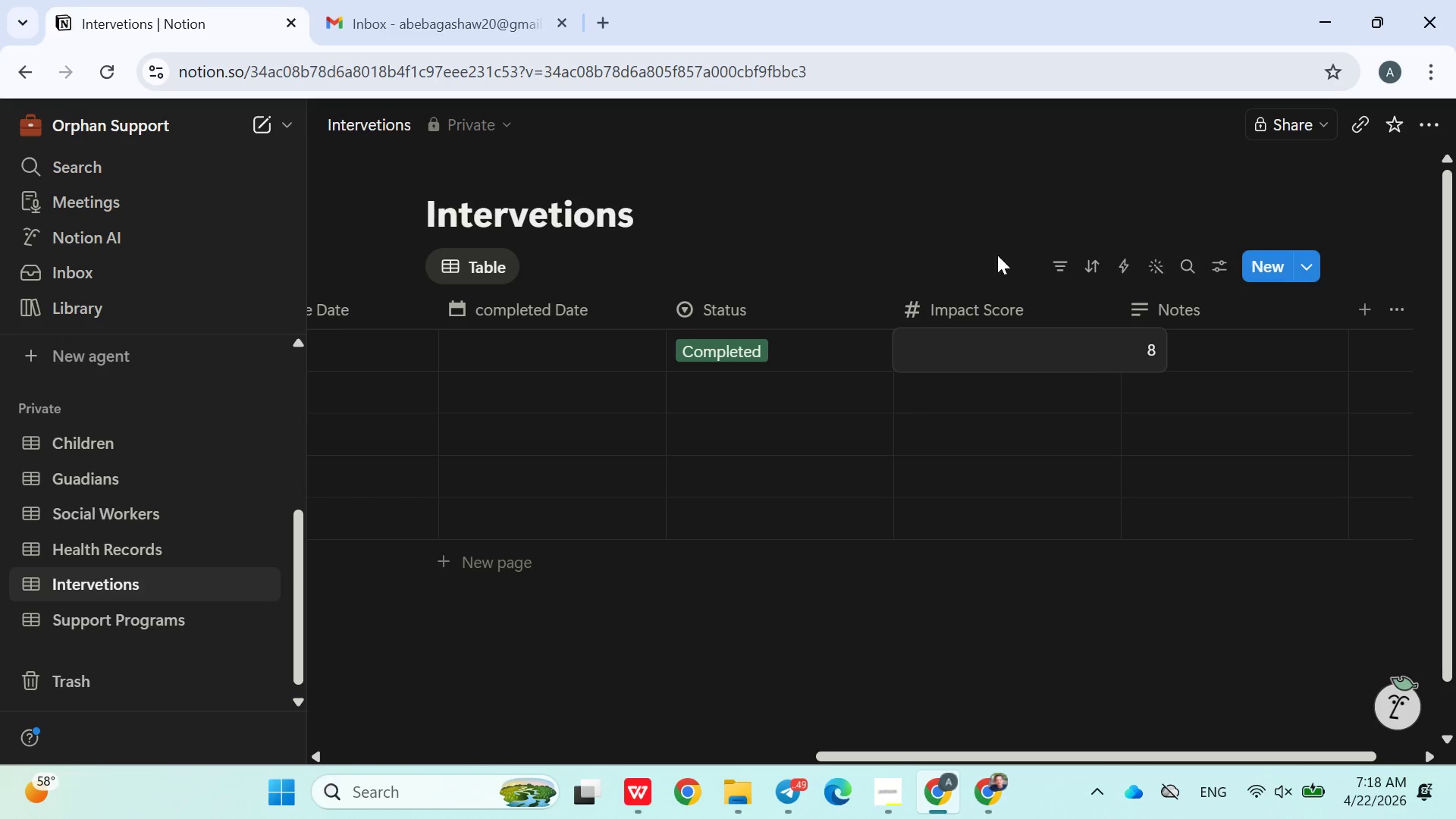 
left_click([979, 246])
 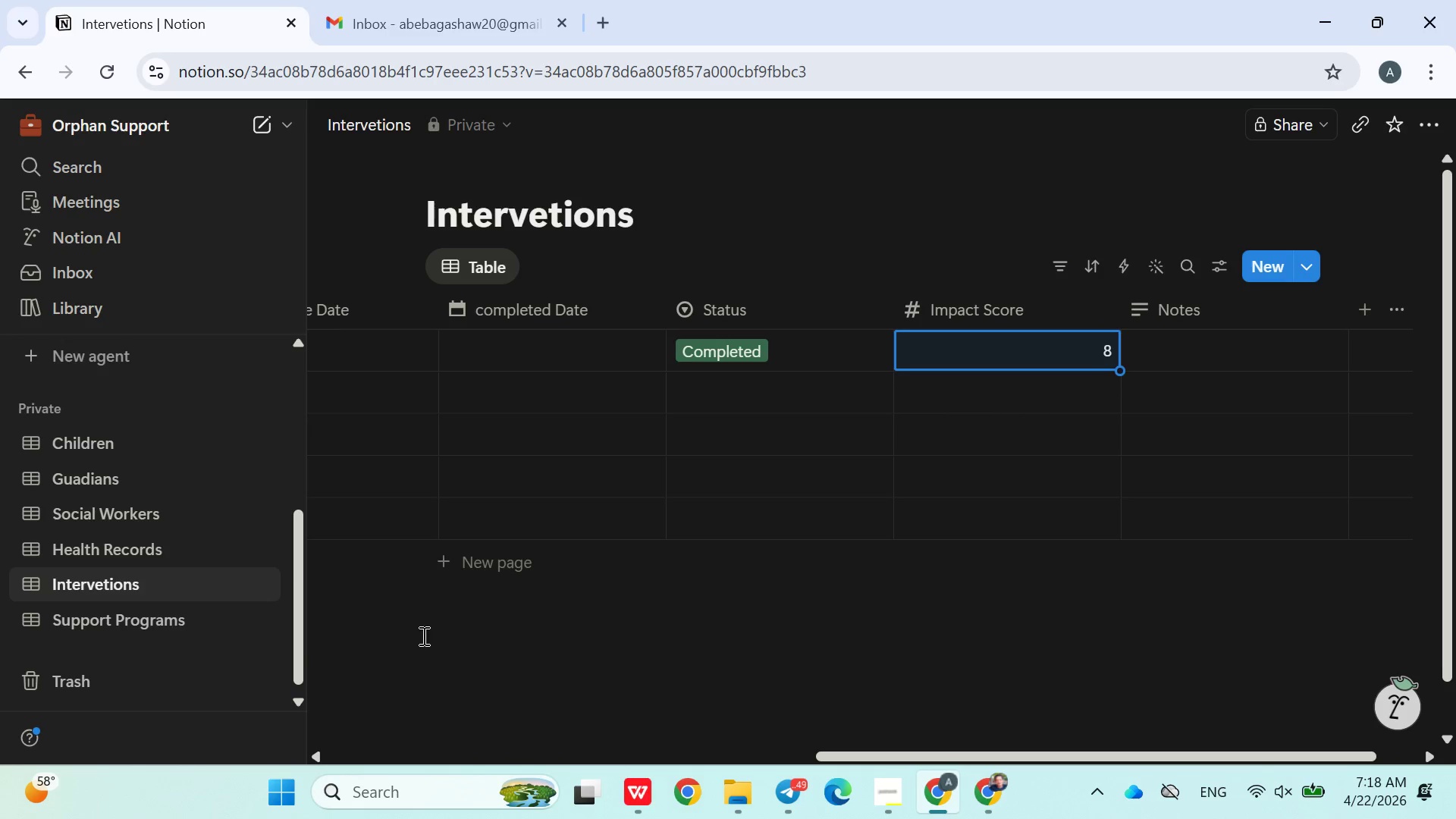 
left_click([182, 618])
 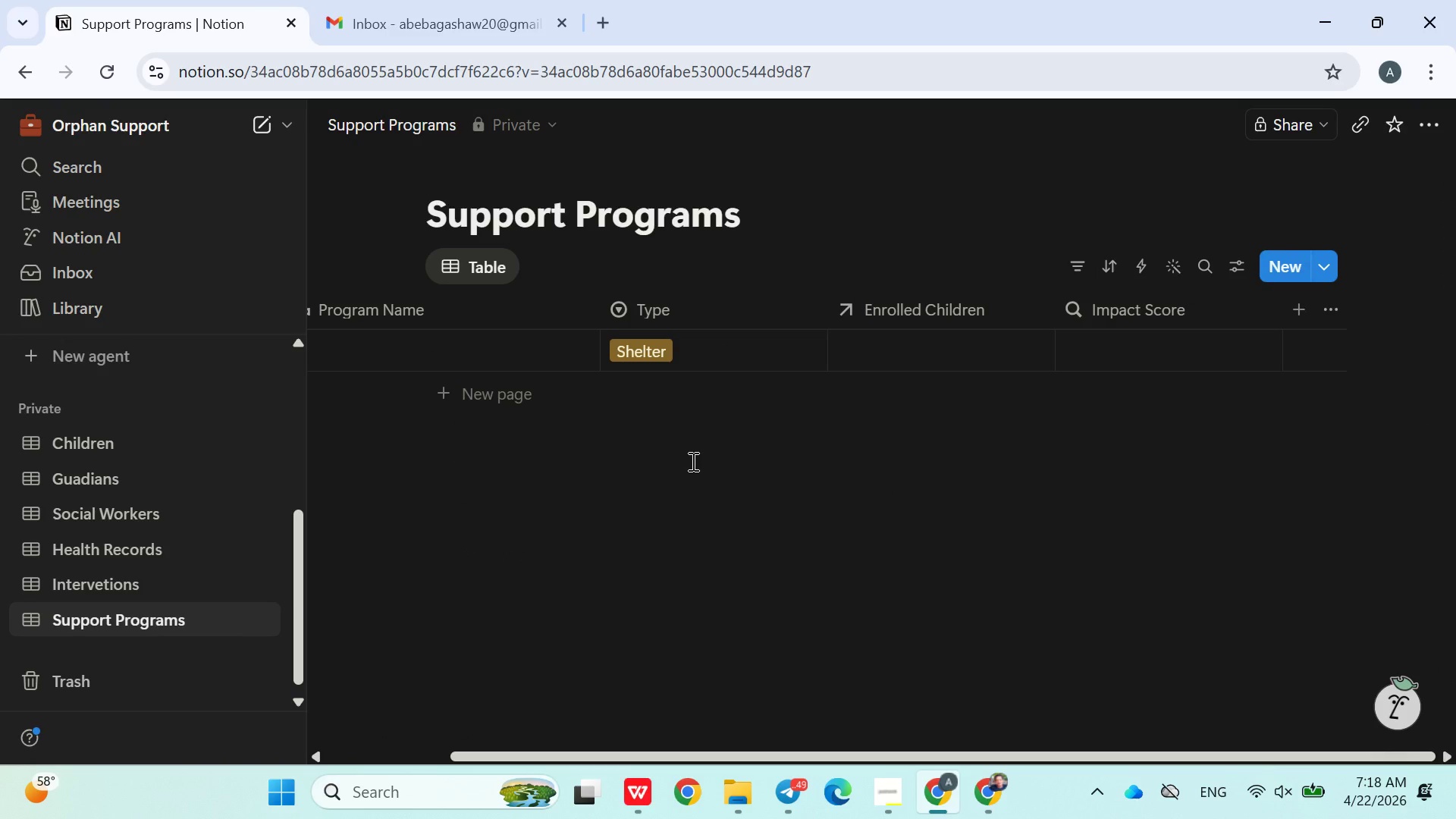 
wait(8.91)
 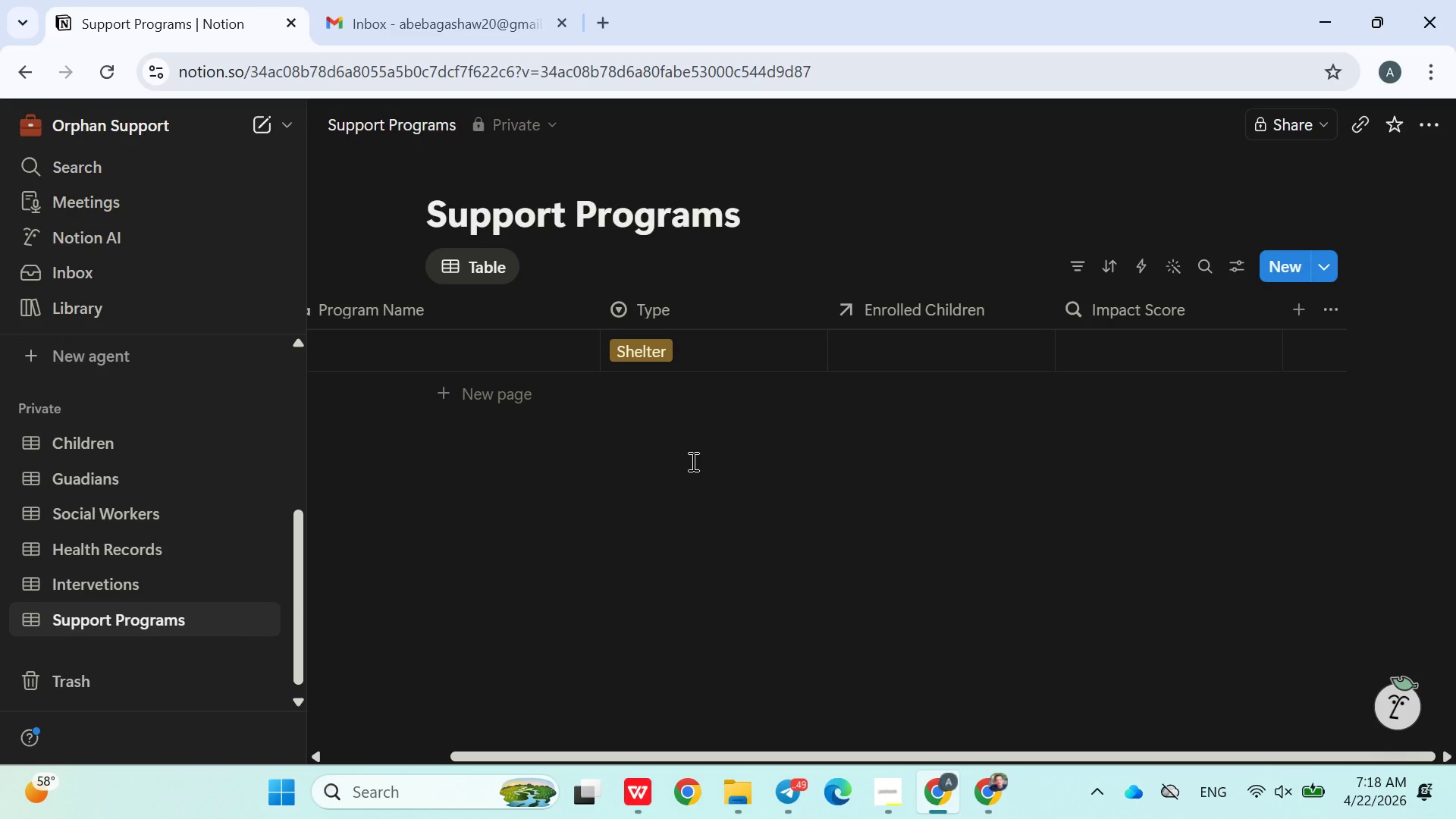 
left_click([1116, 347])
 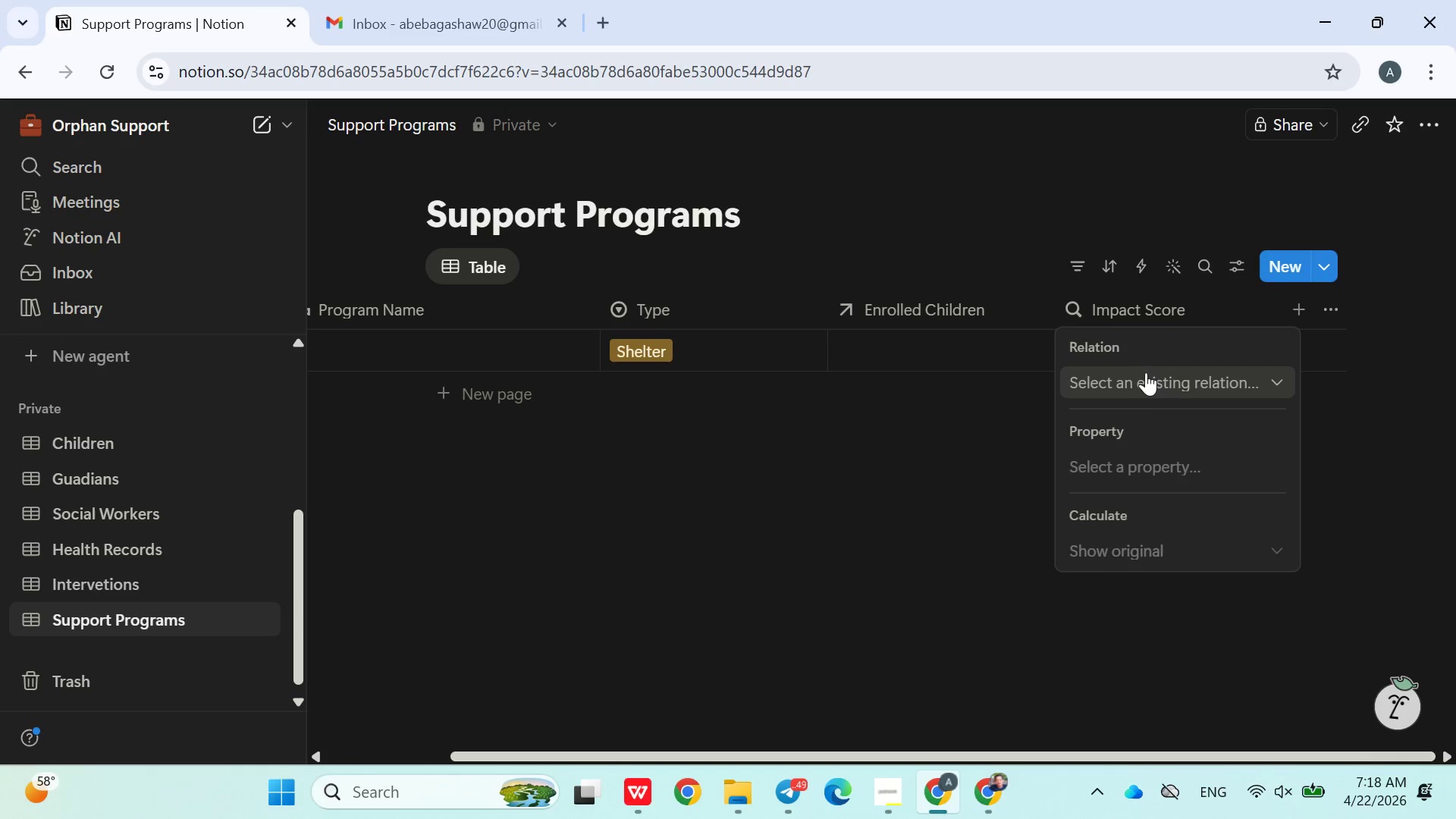 
left_click([1148, 387])
 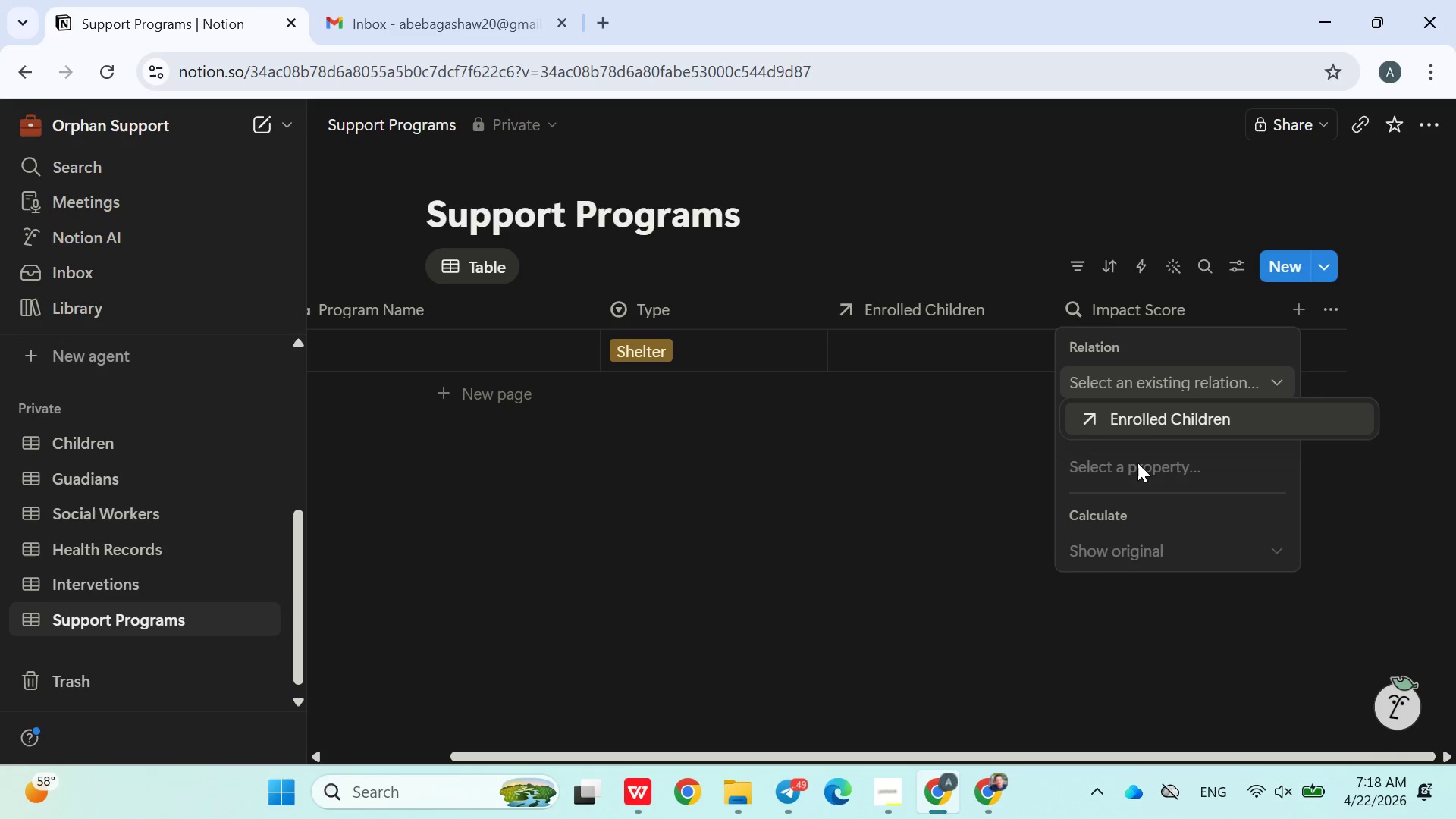 
left_click([1147, 406])
 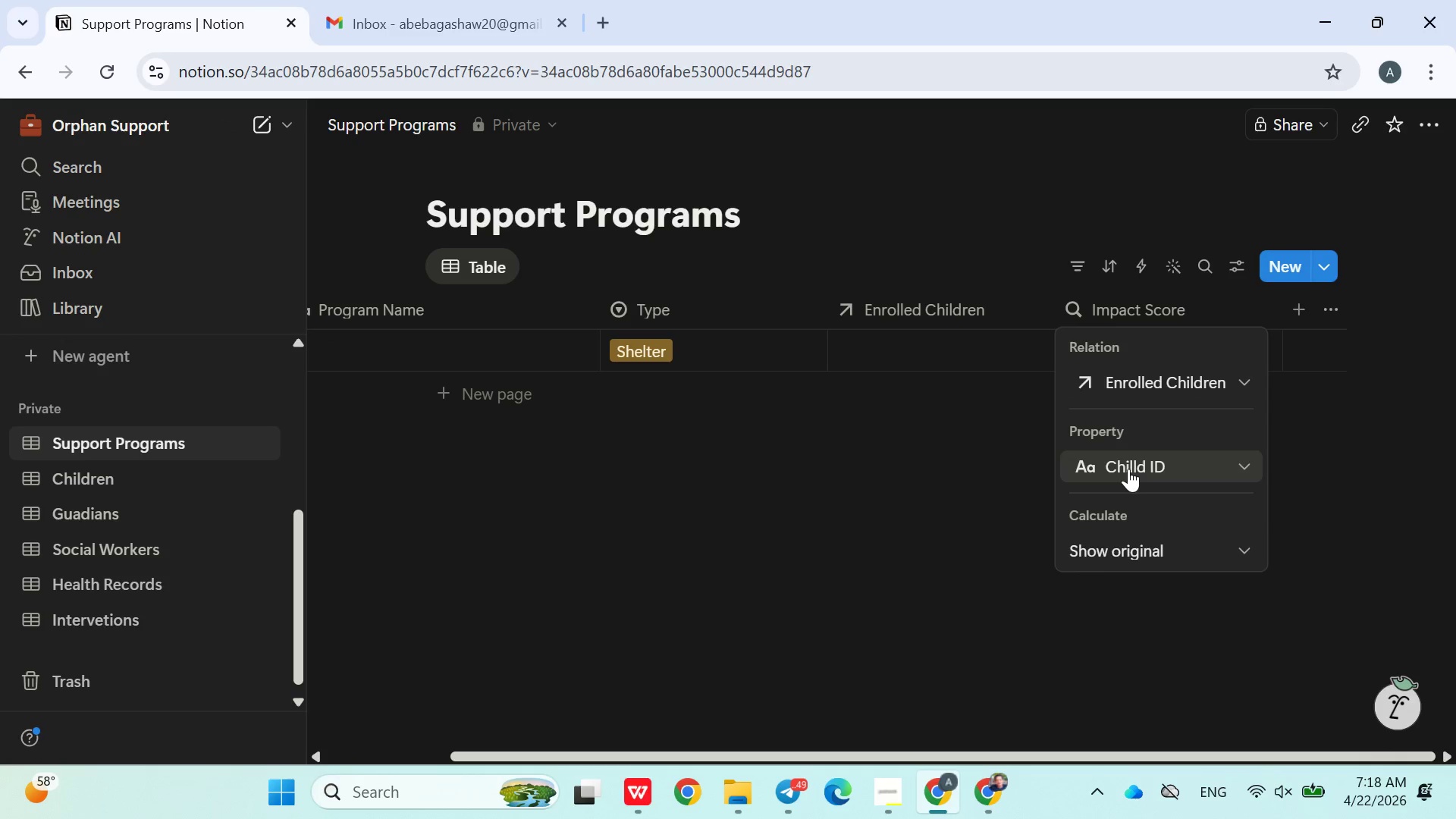 
left_click([1128, 469])
 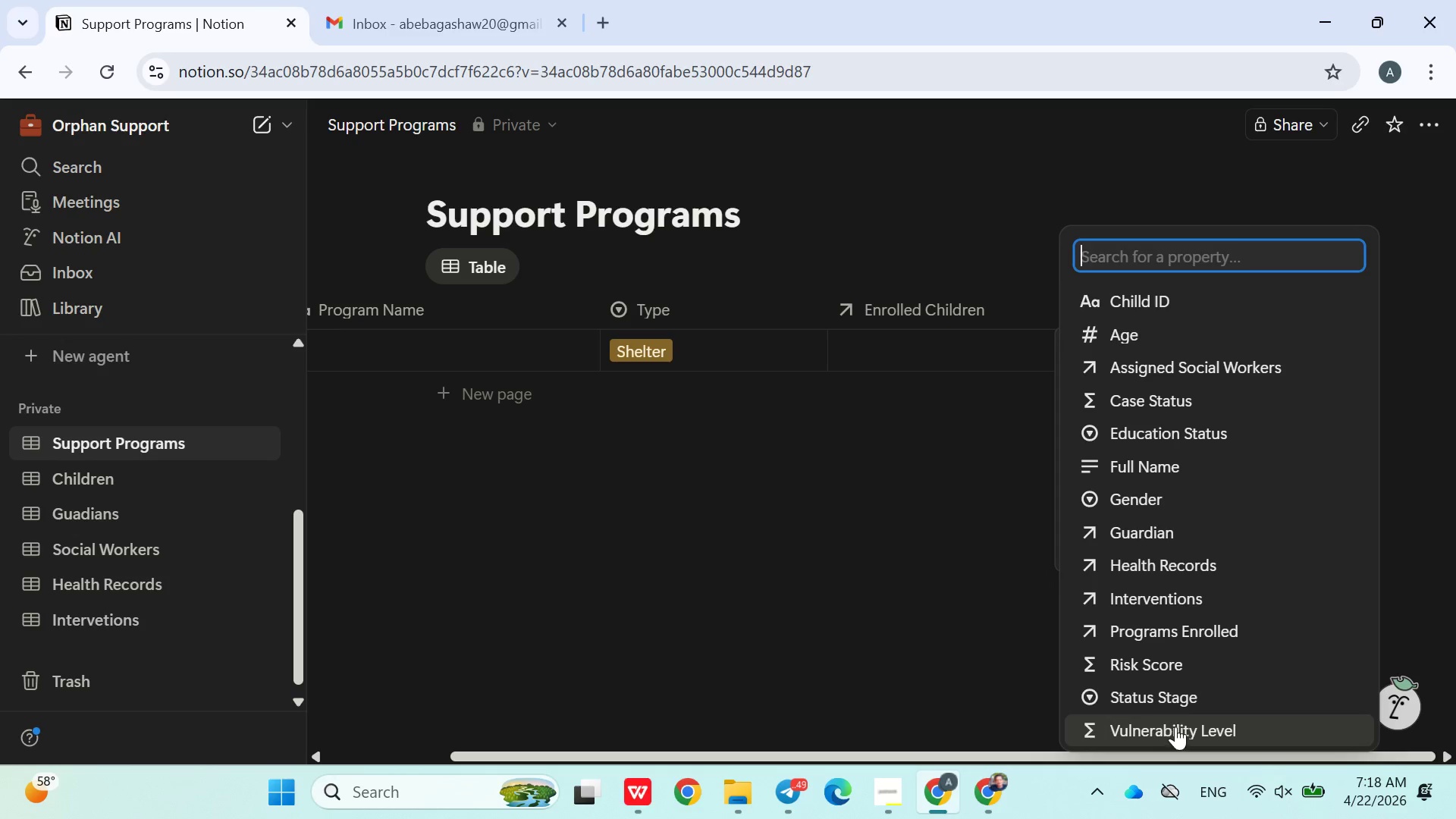 
left_click([1181, 670])
 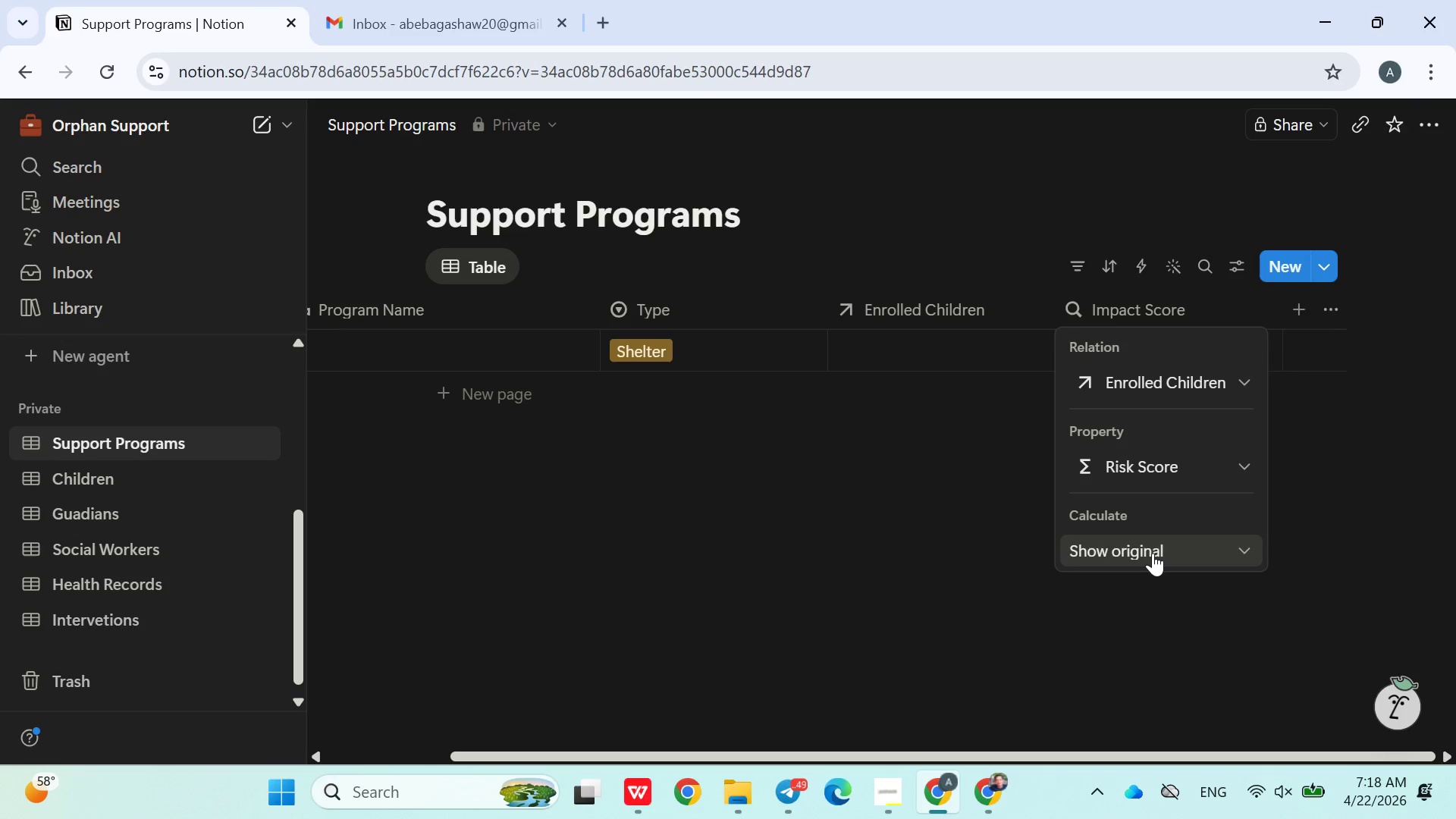 
left_click([1153, 553])
 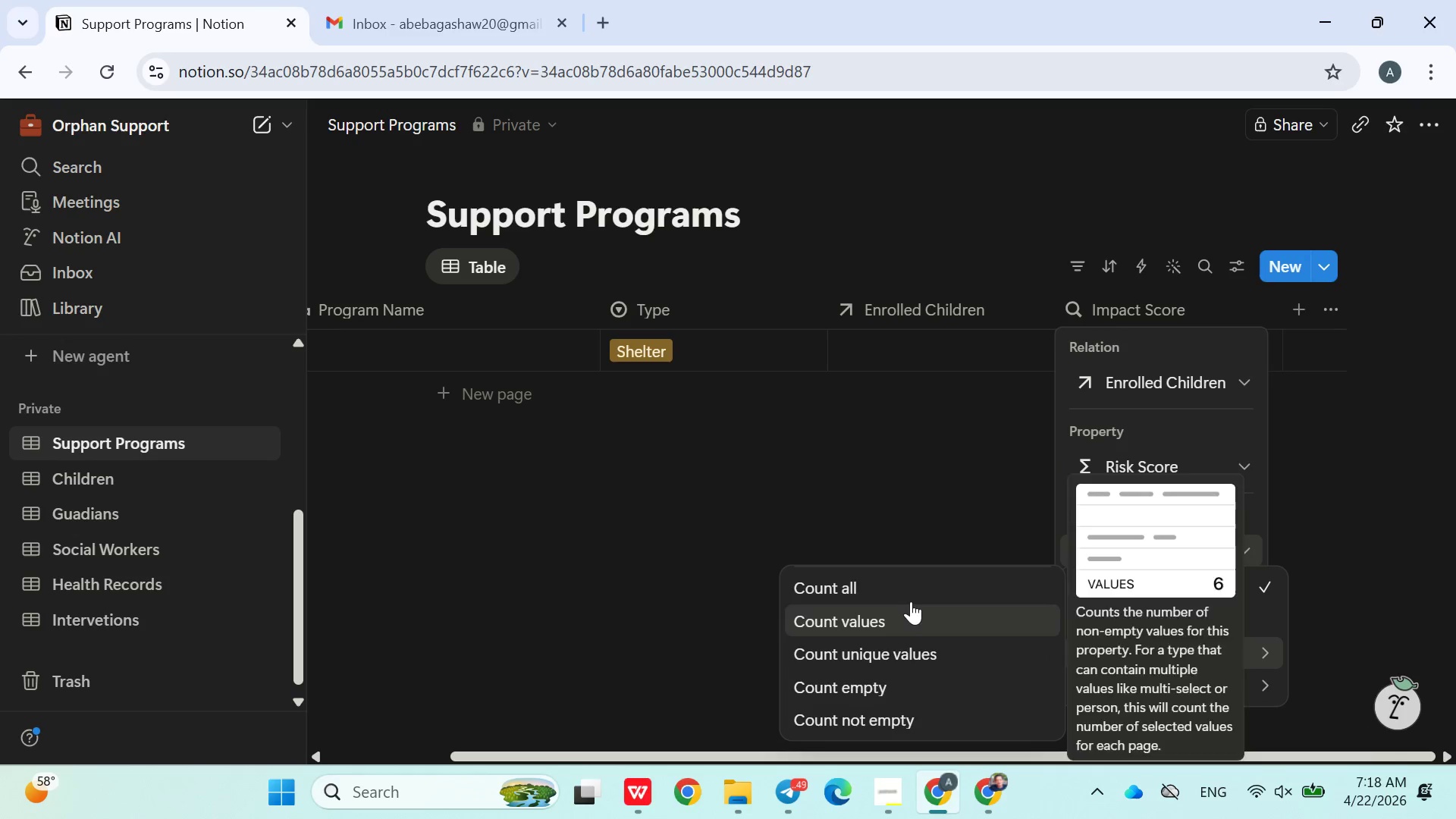 
double_click([901, 539])
 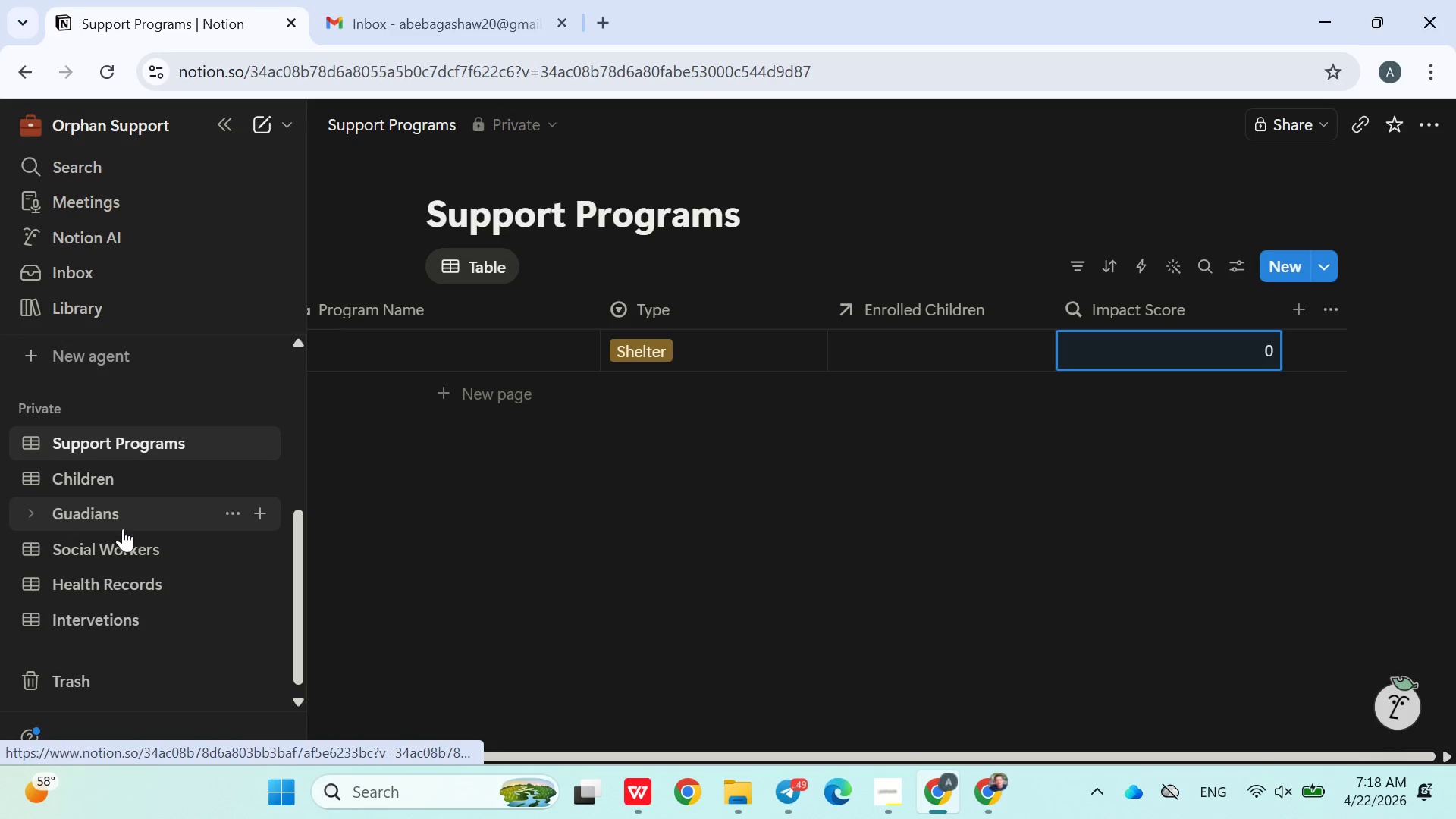 
wait(7.53)
 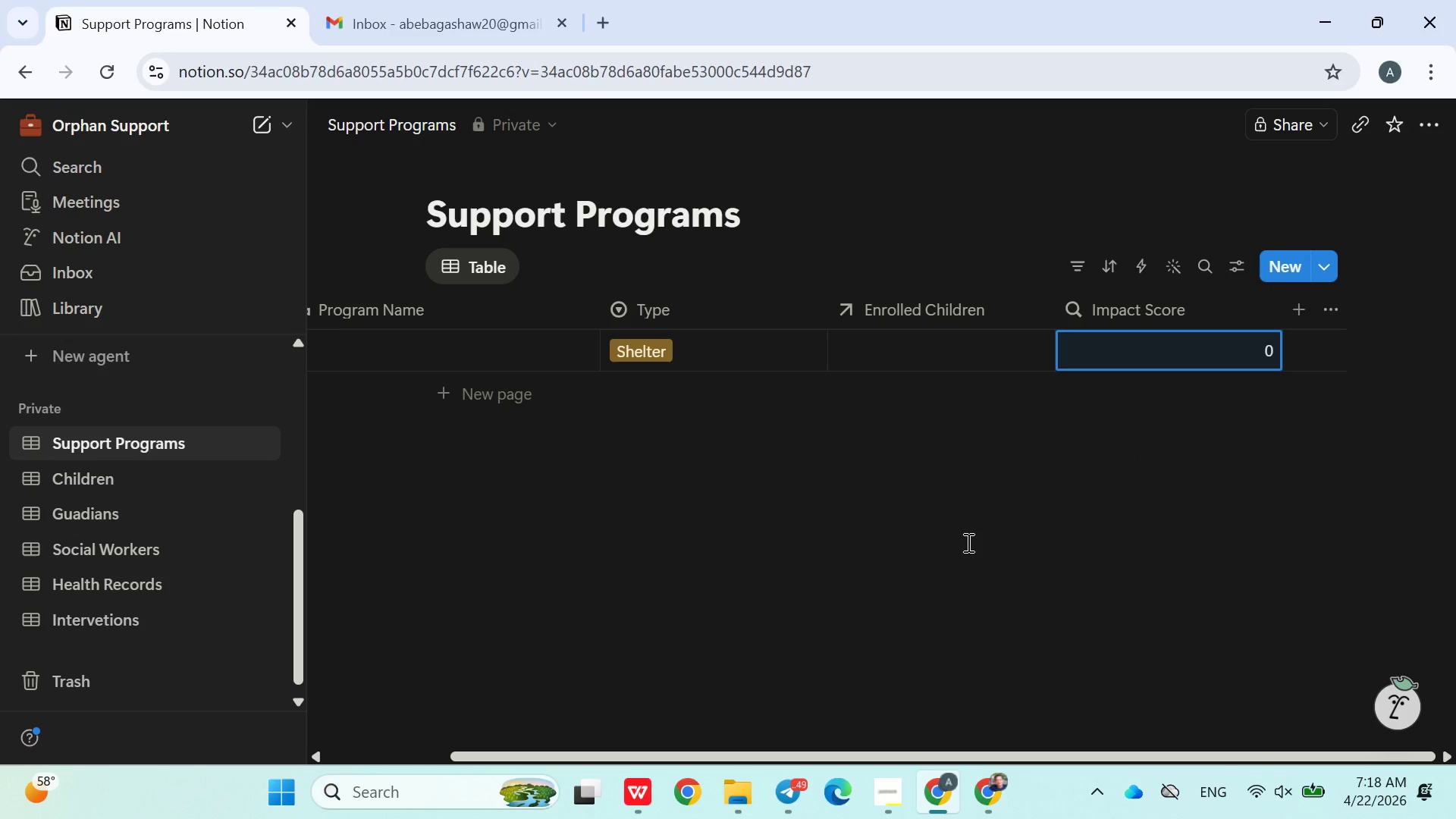 
left_click([129, 491])
 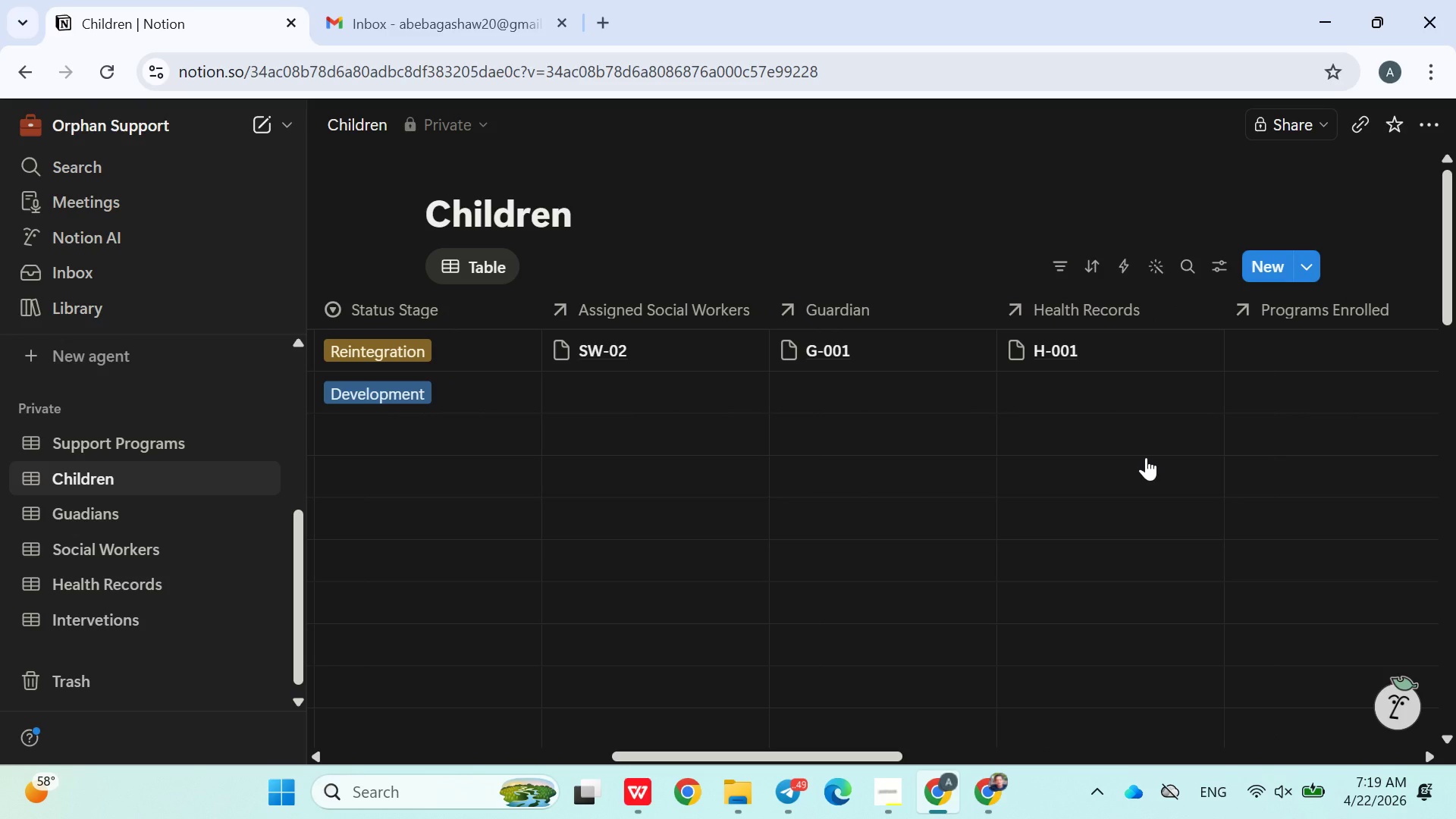 
wait(24.91)
 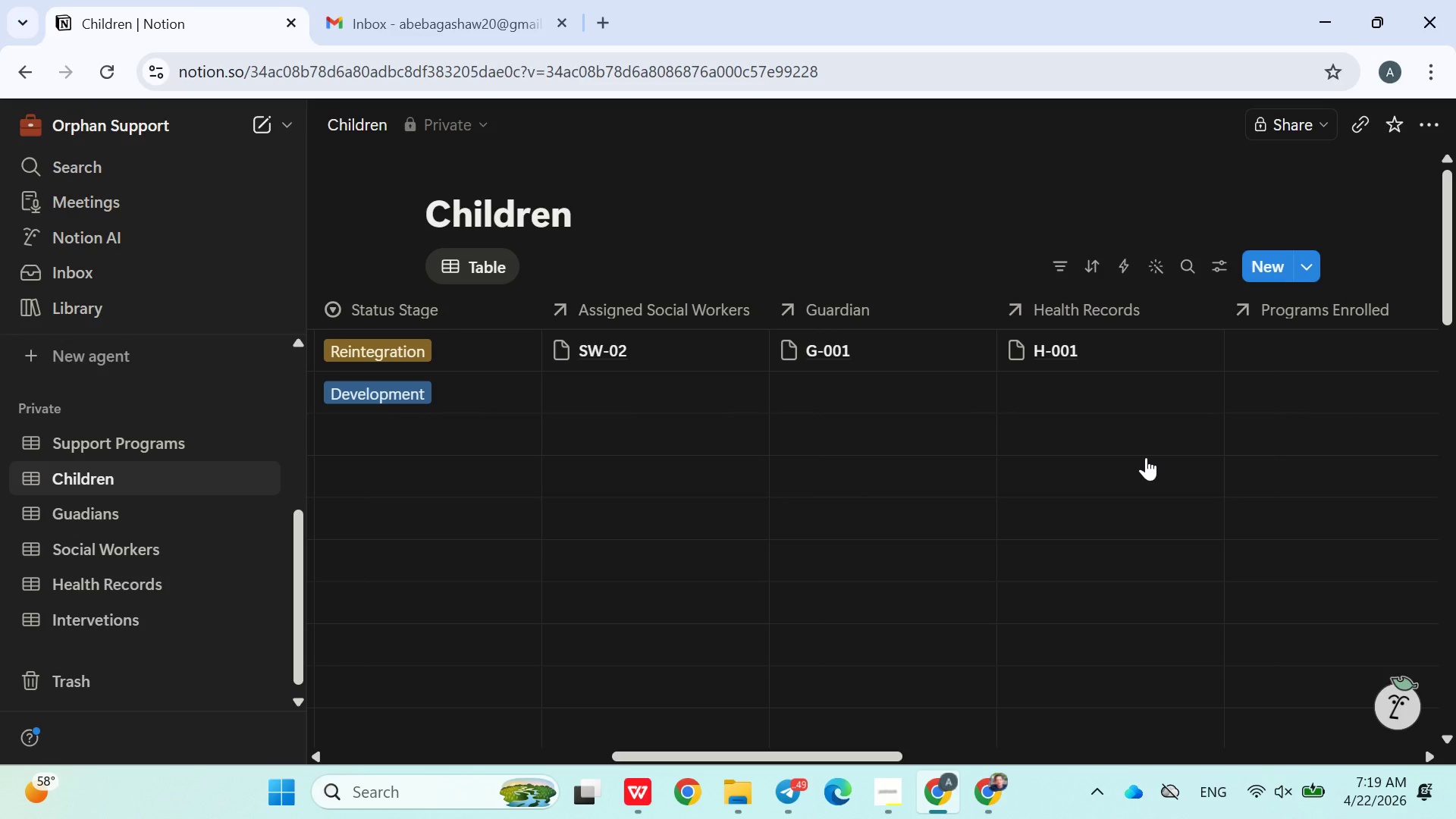 
left_click([122, 617])
 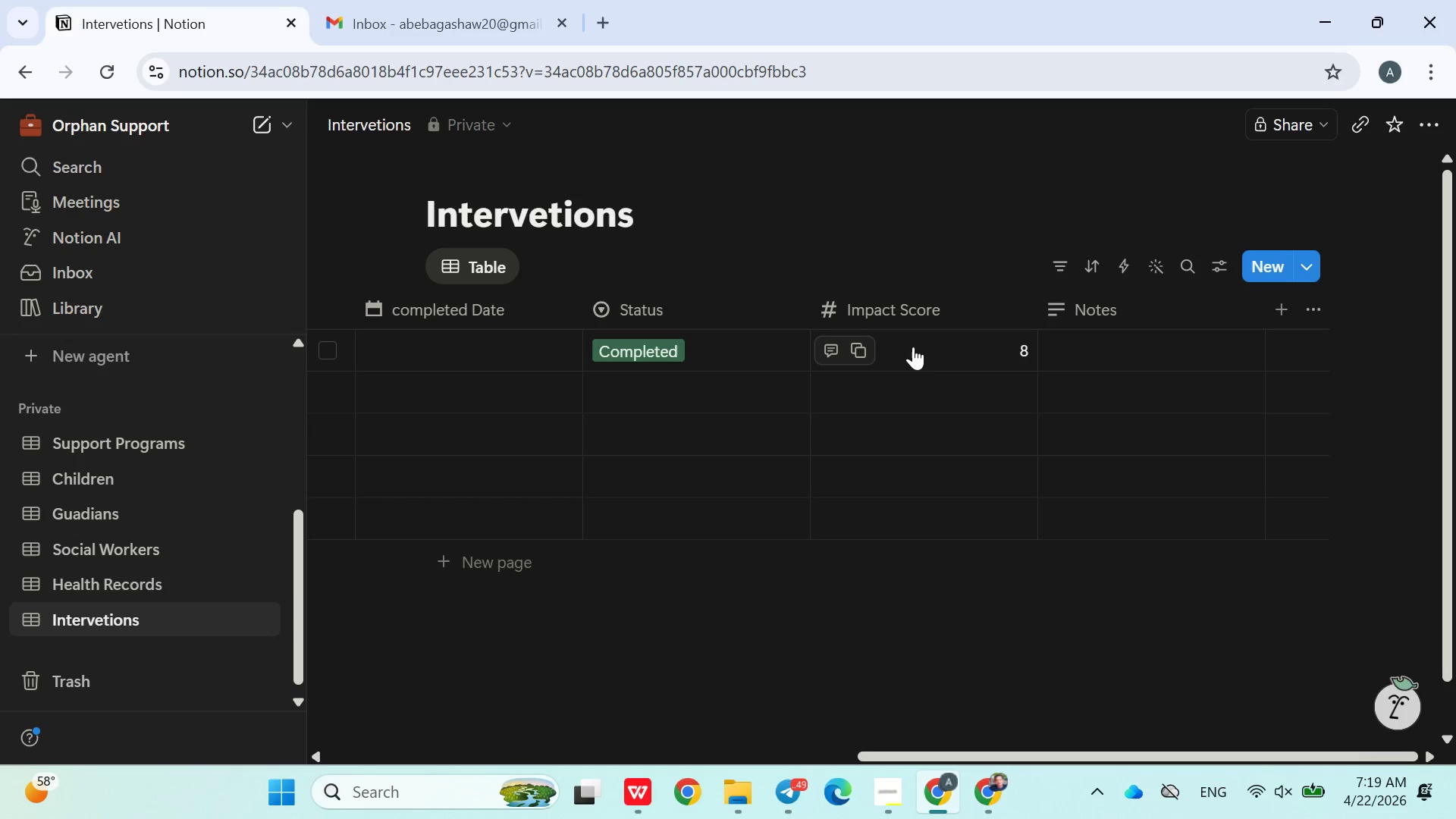 
wait(23.88)
 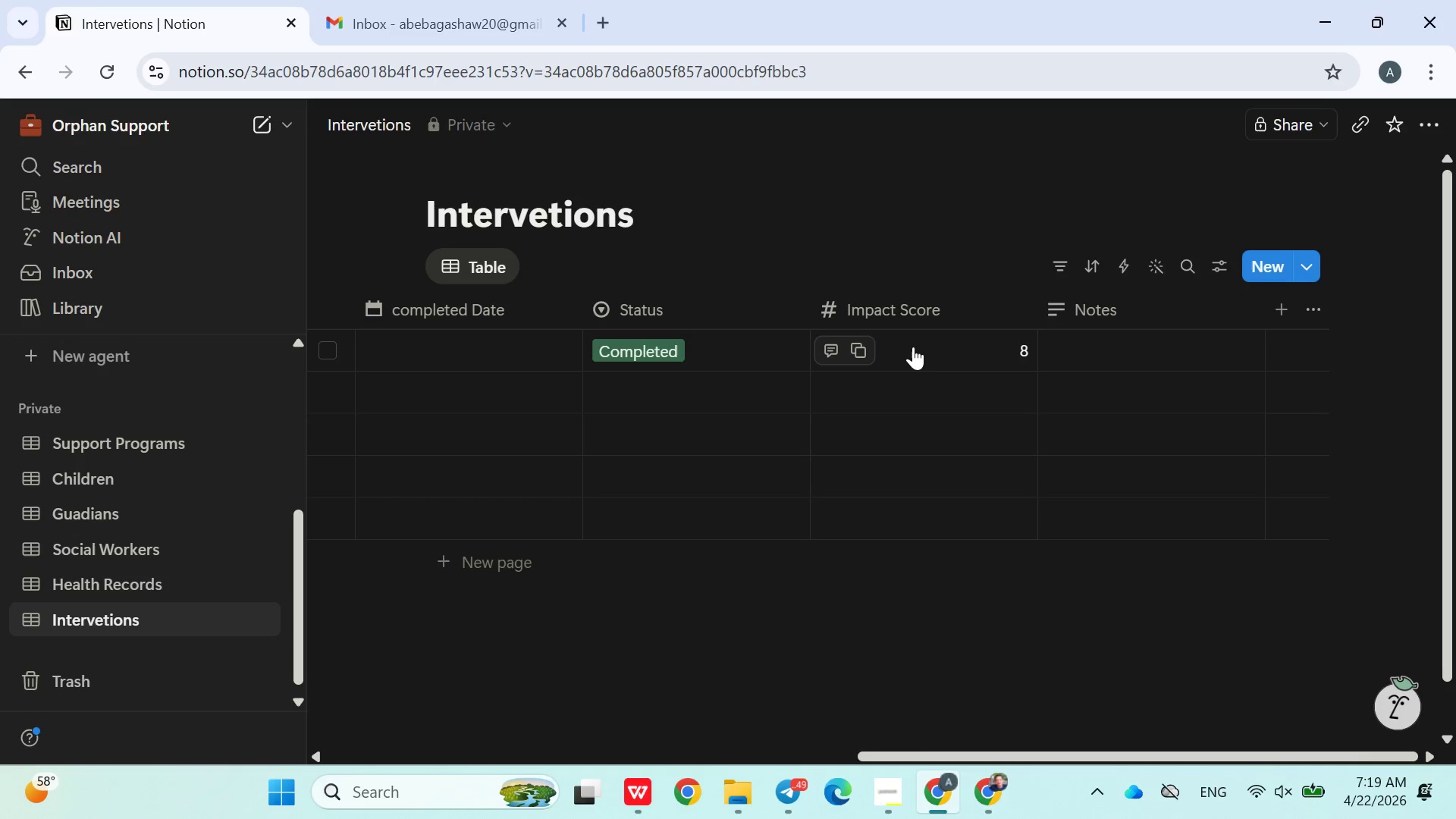 
left_click([150, 489])
 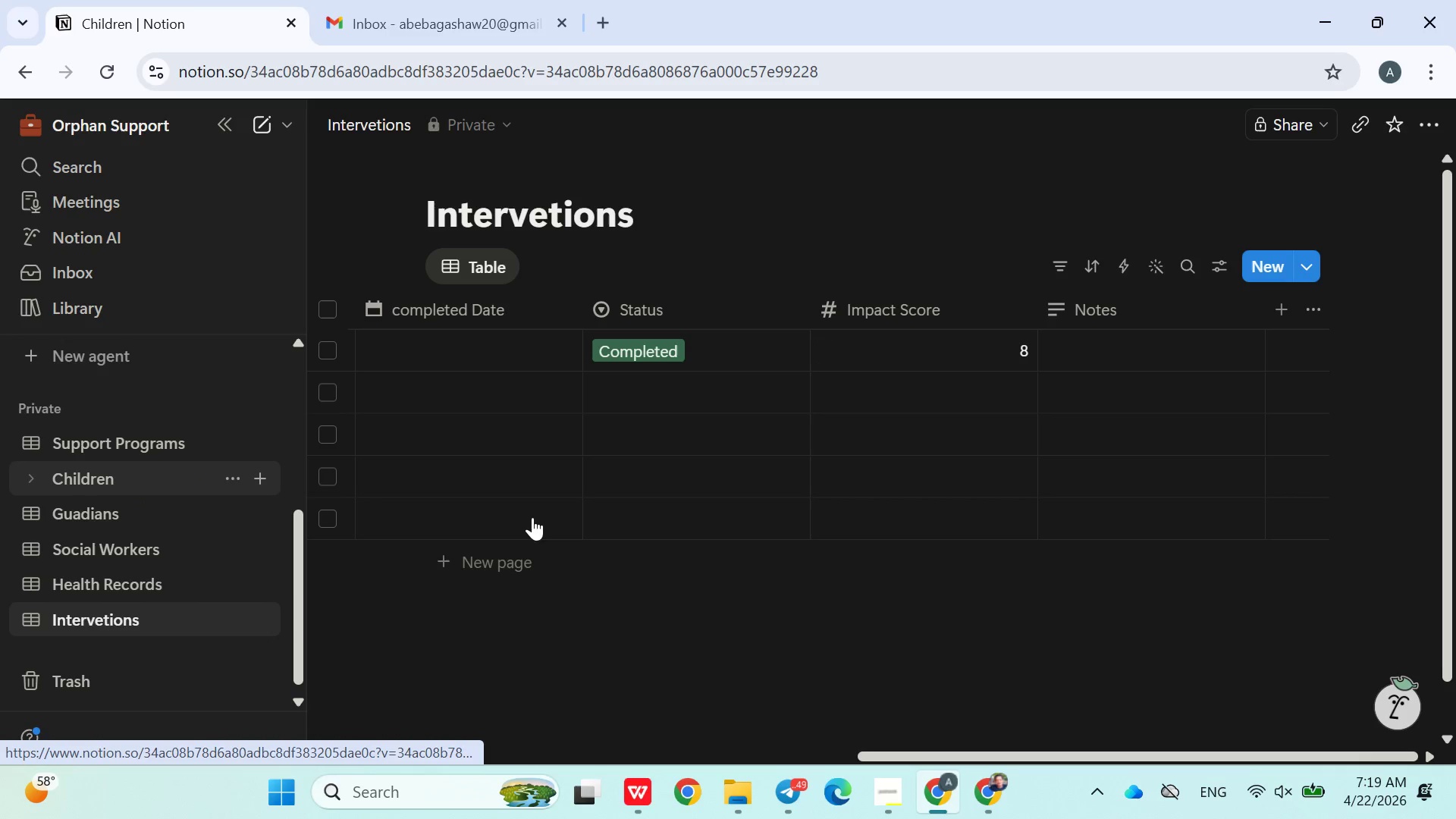 
mouse_move([548, 519])
 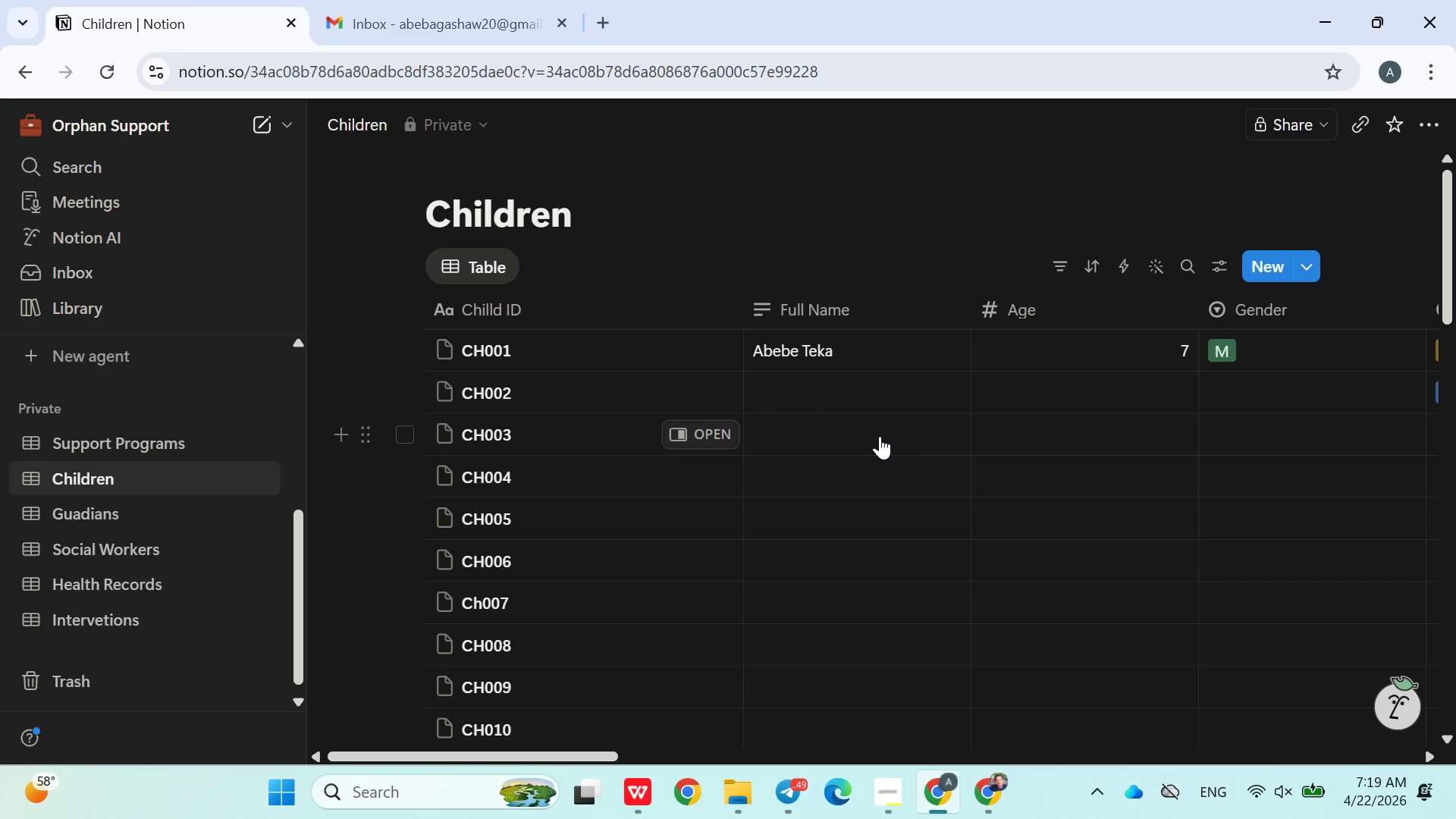 
wait(16.61)
 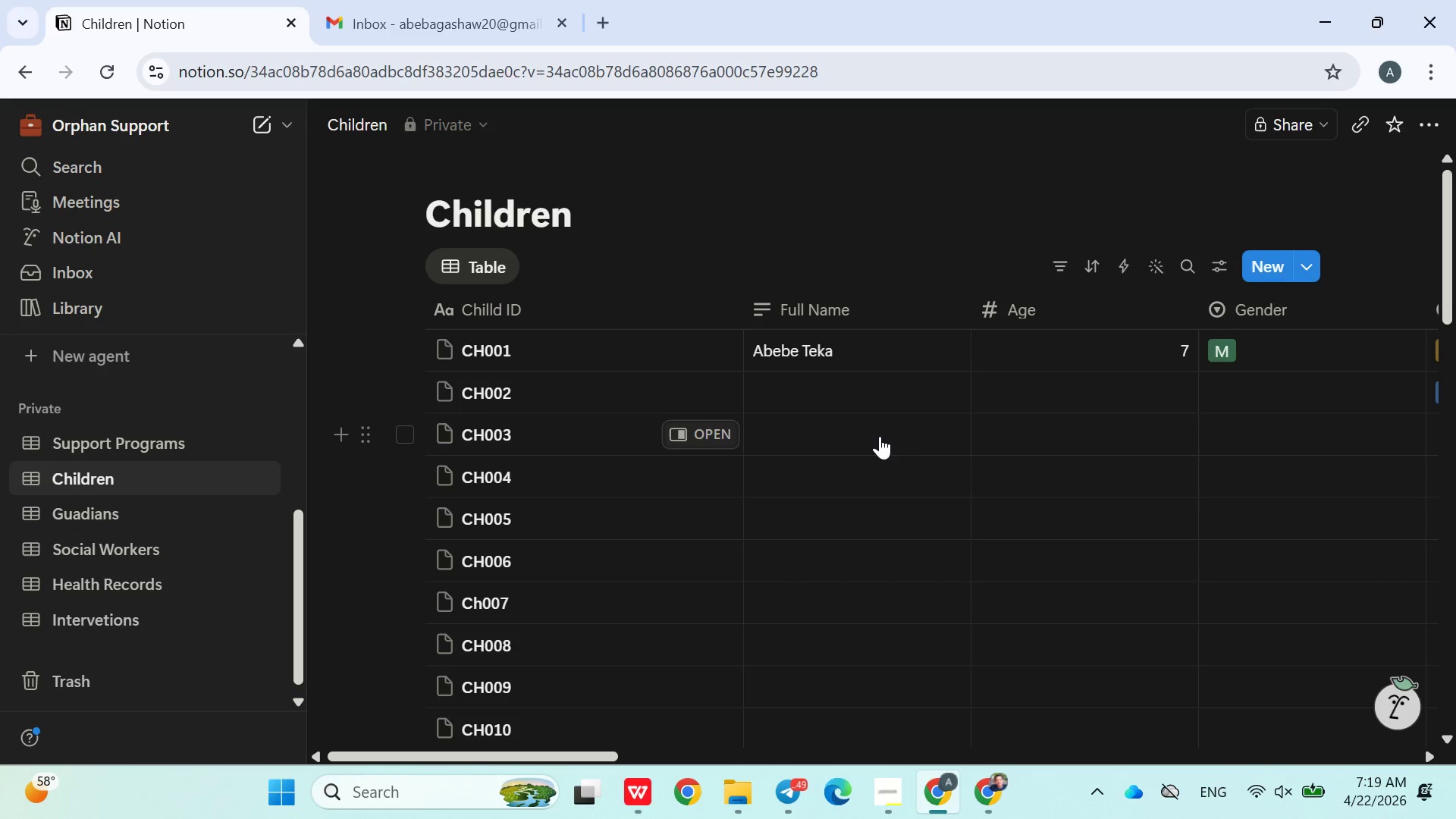 
mouse_move([914, 494])
 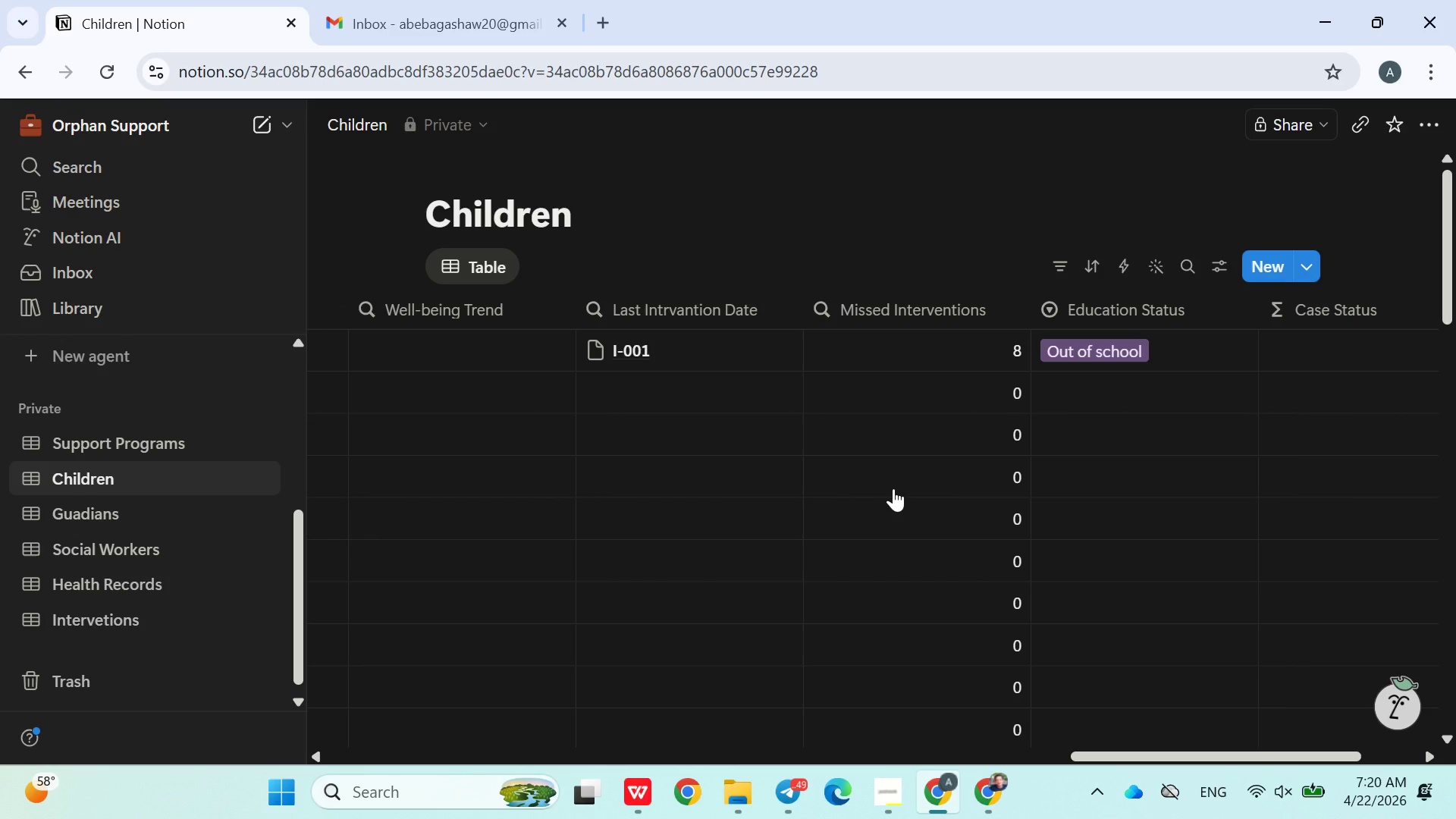 
wait(11.88)
 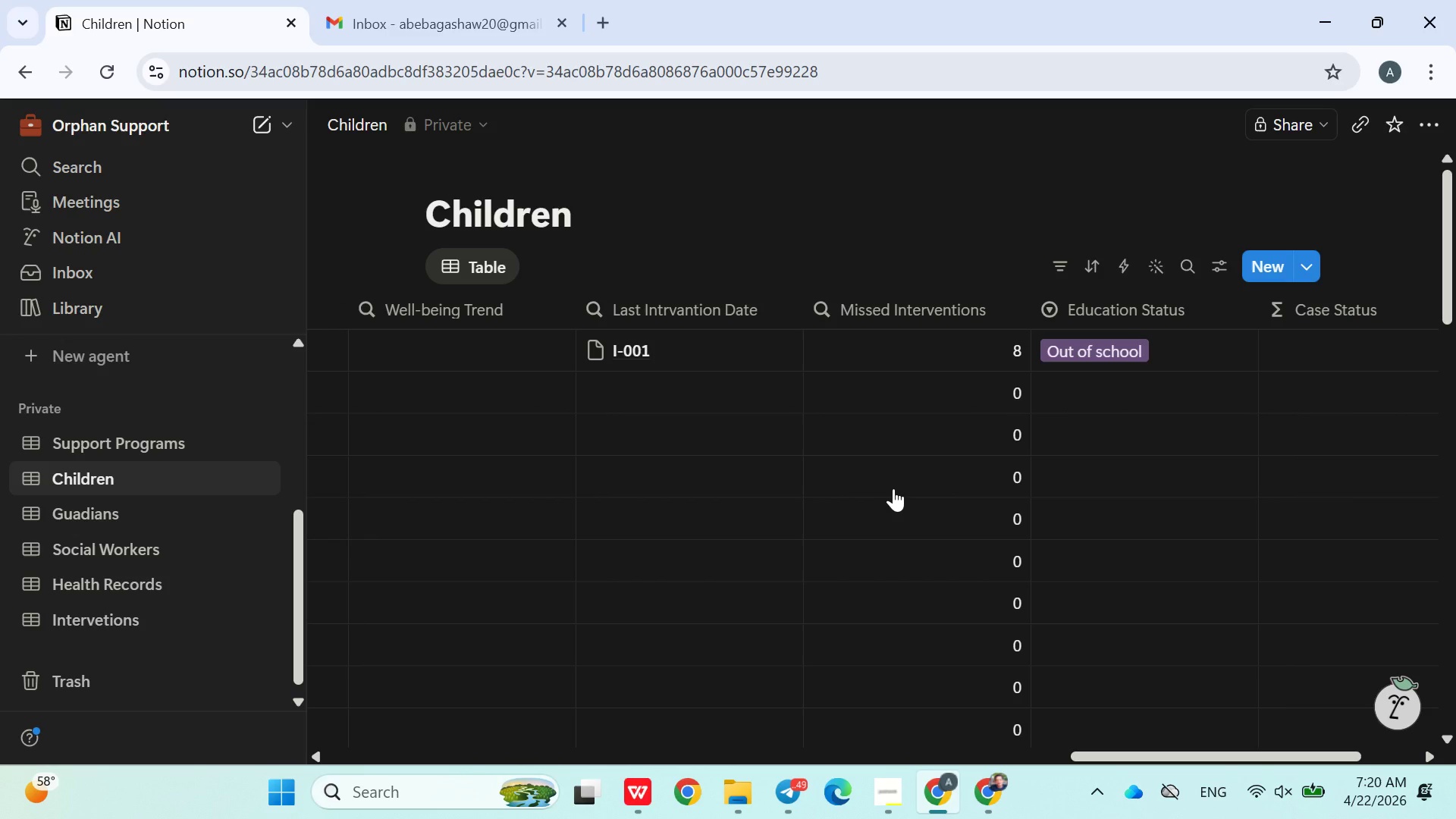 
left_click([548, 348])
 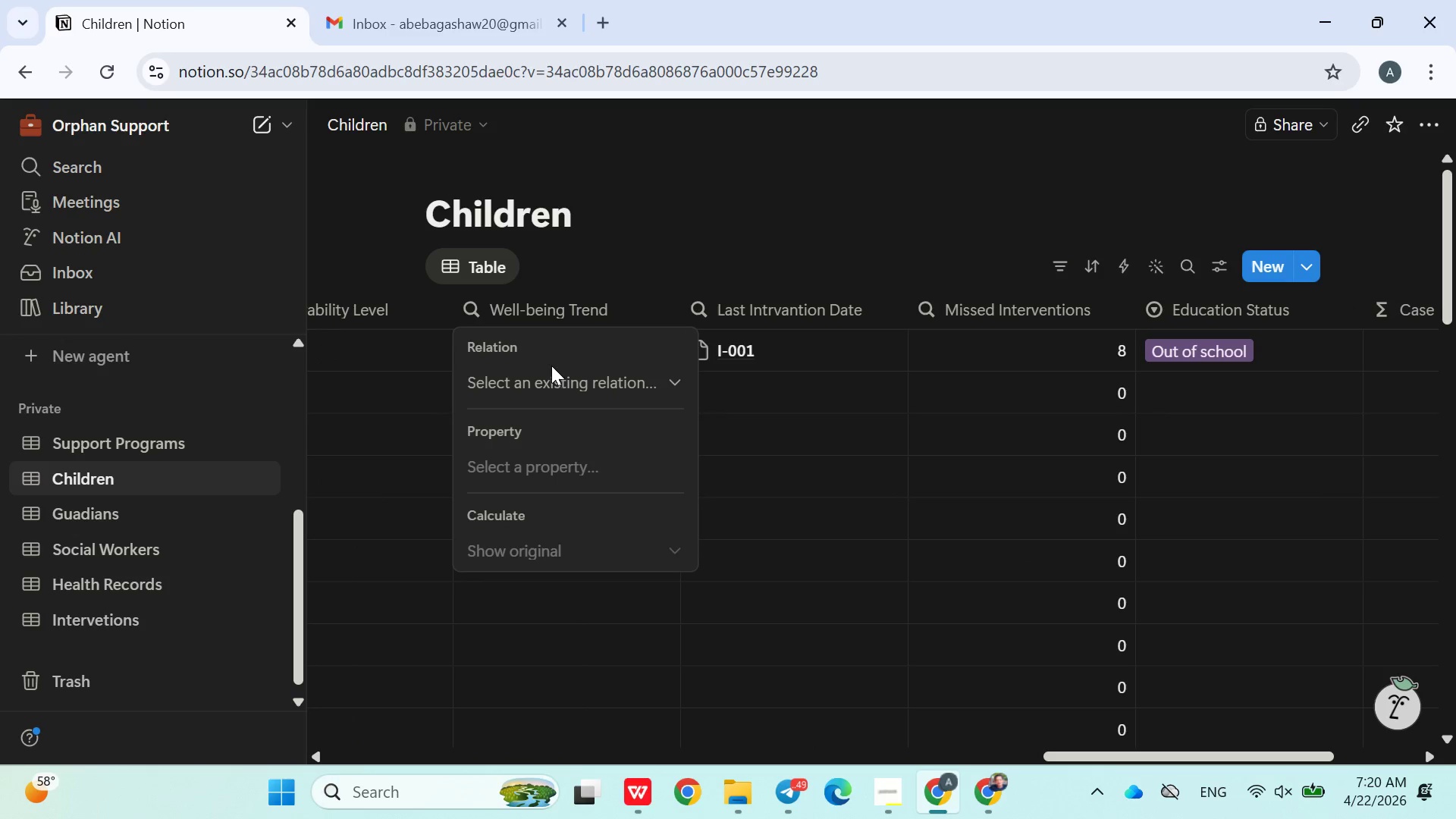 
left_click([551, 375])
 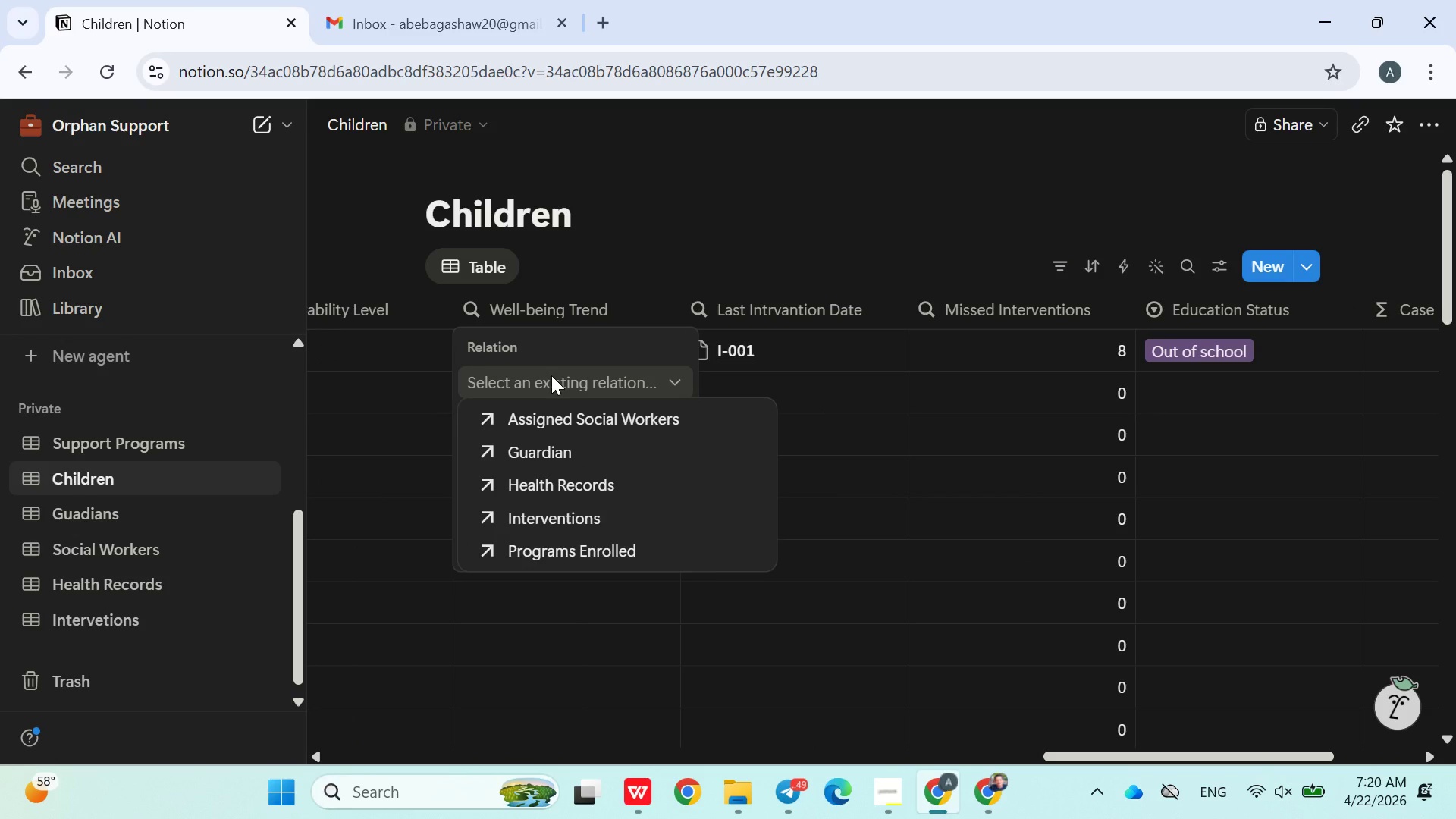 
wait(5.36)
 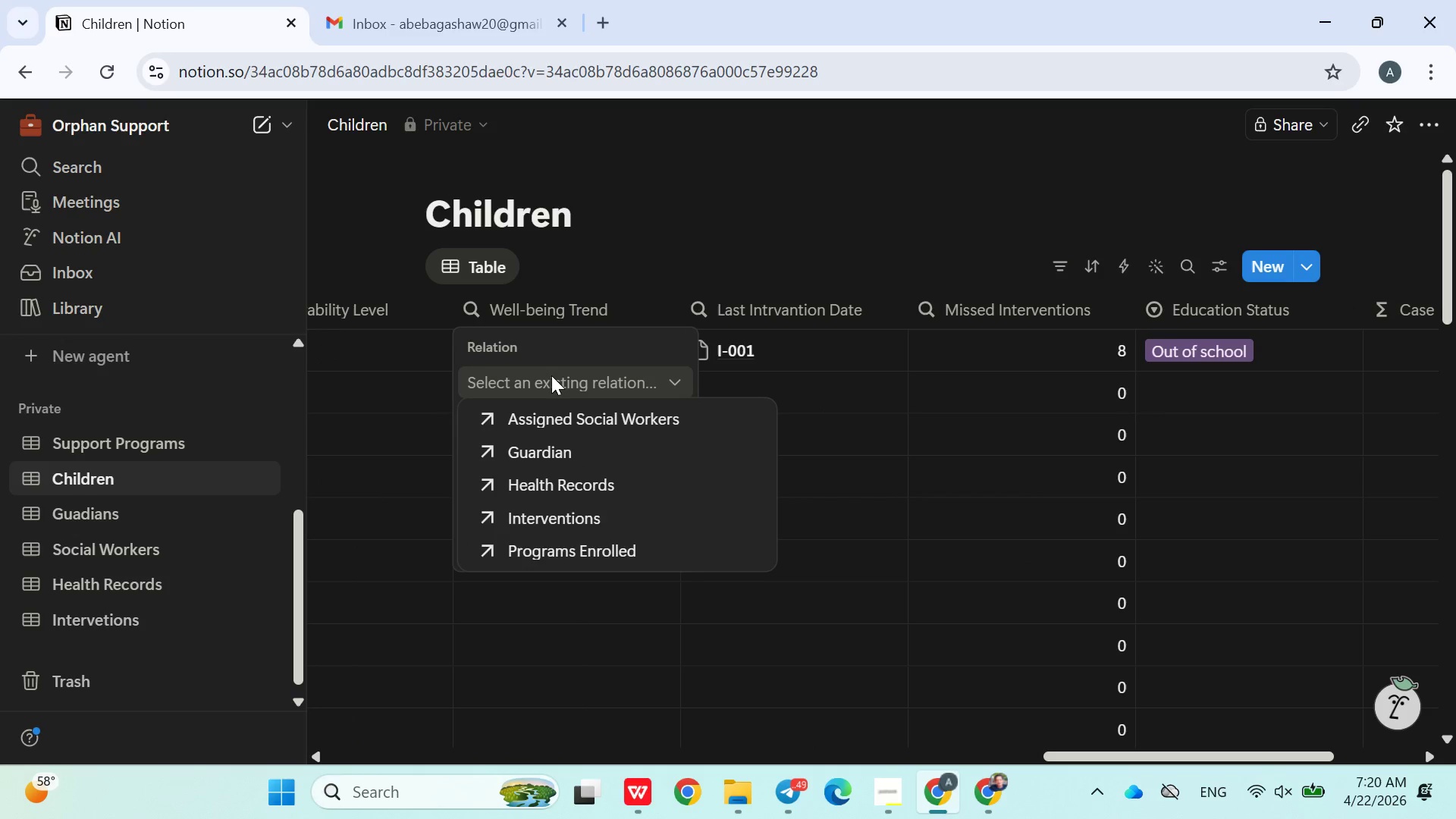 
left_click([584, 522])
 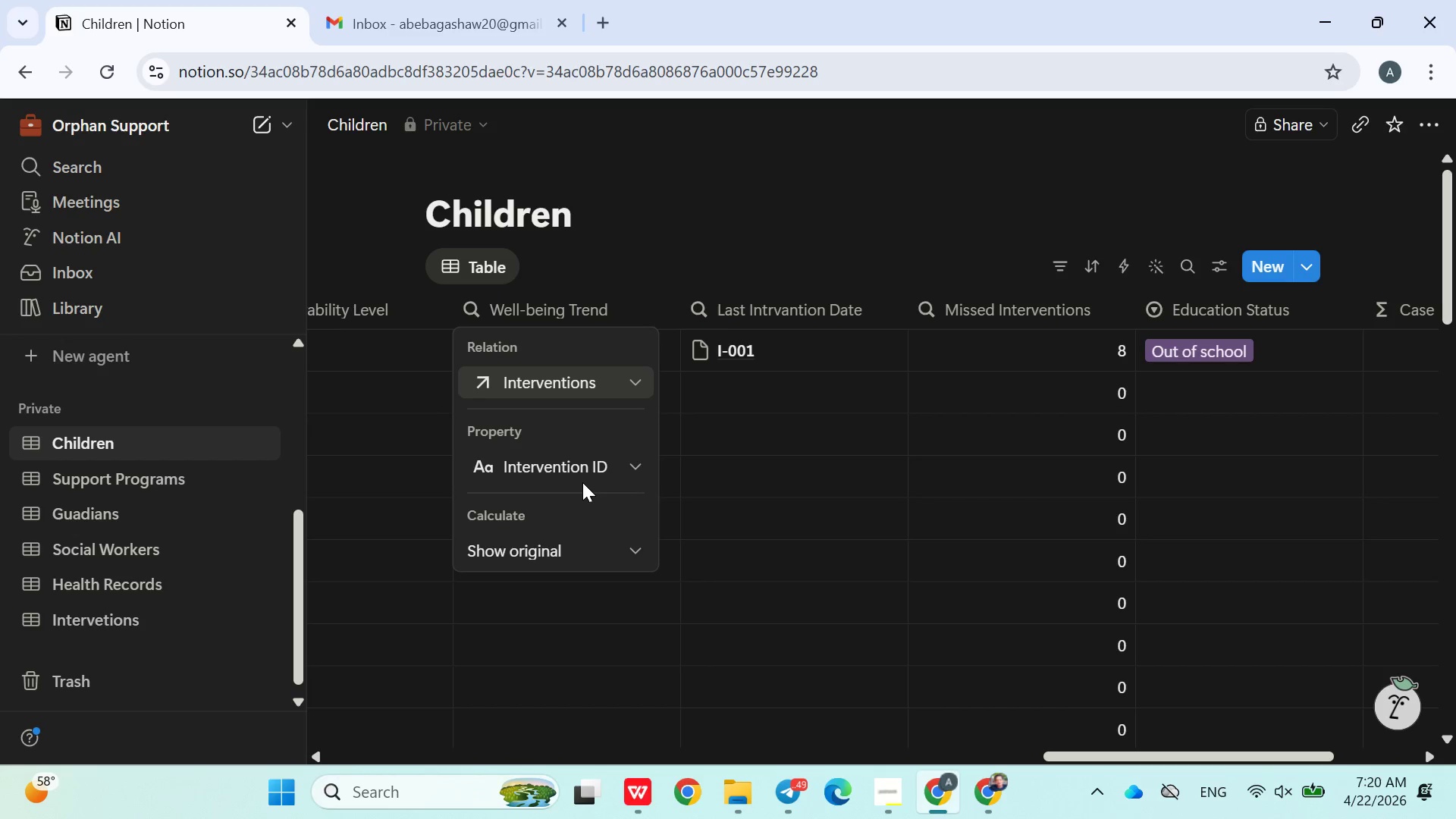 
wait(15.92)
 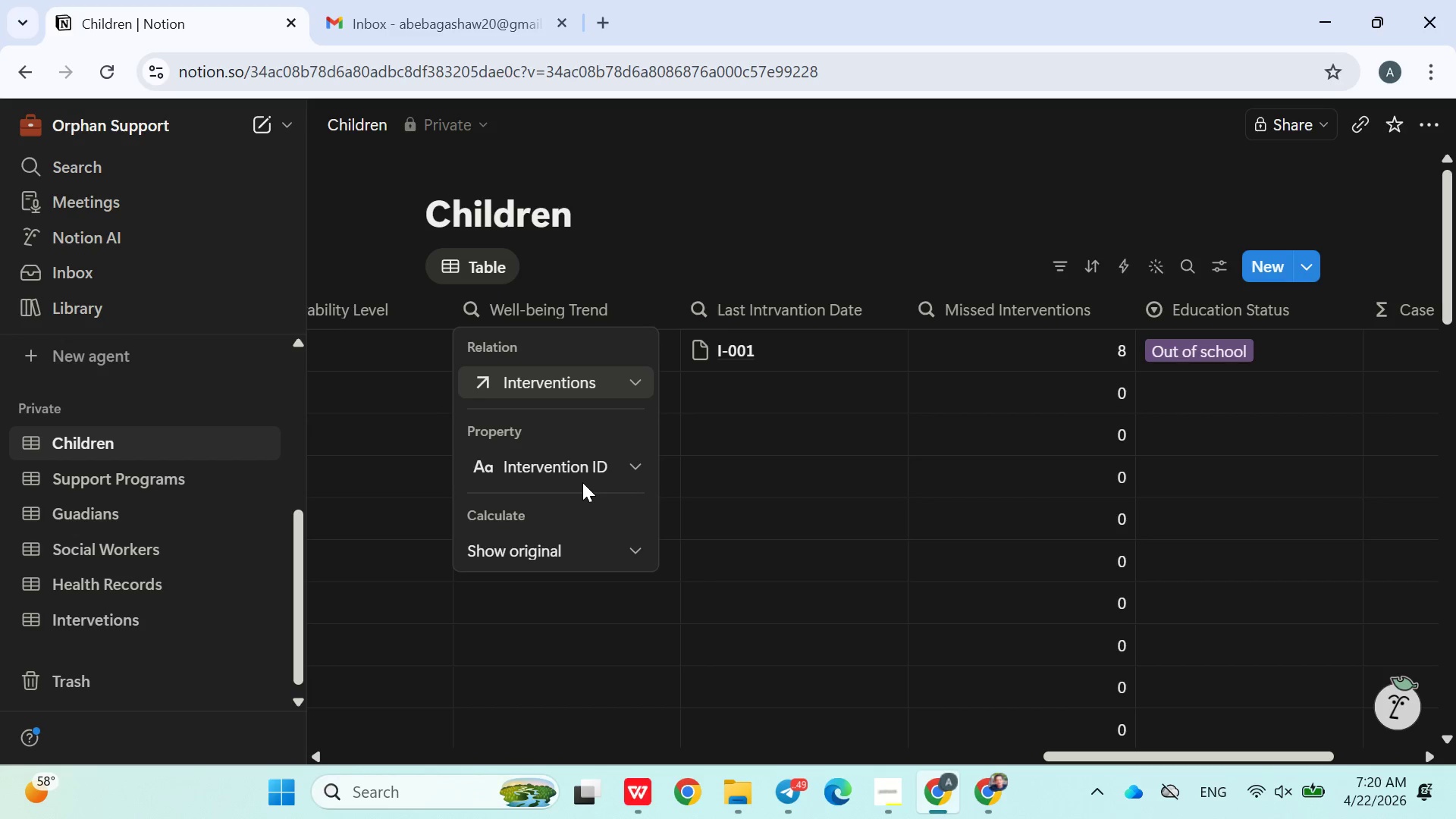 
left_click([732, 486])
 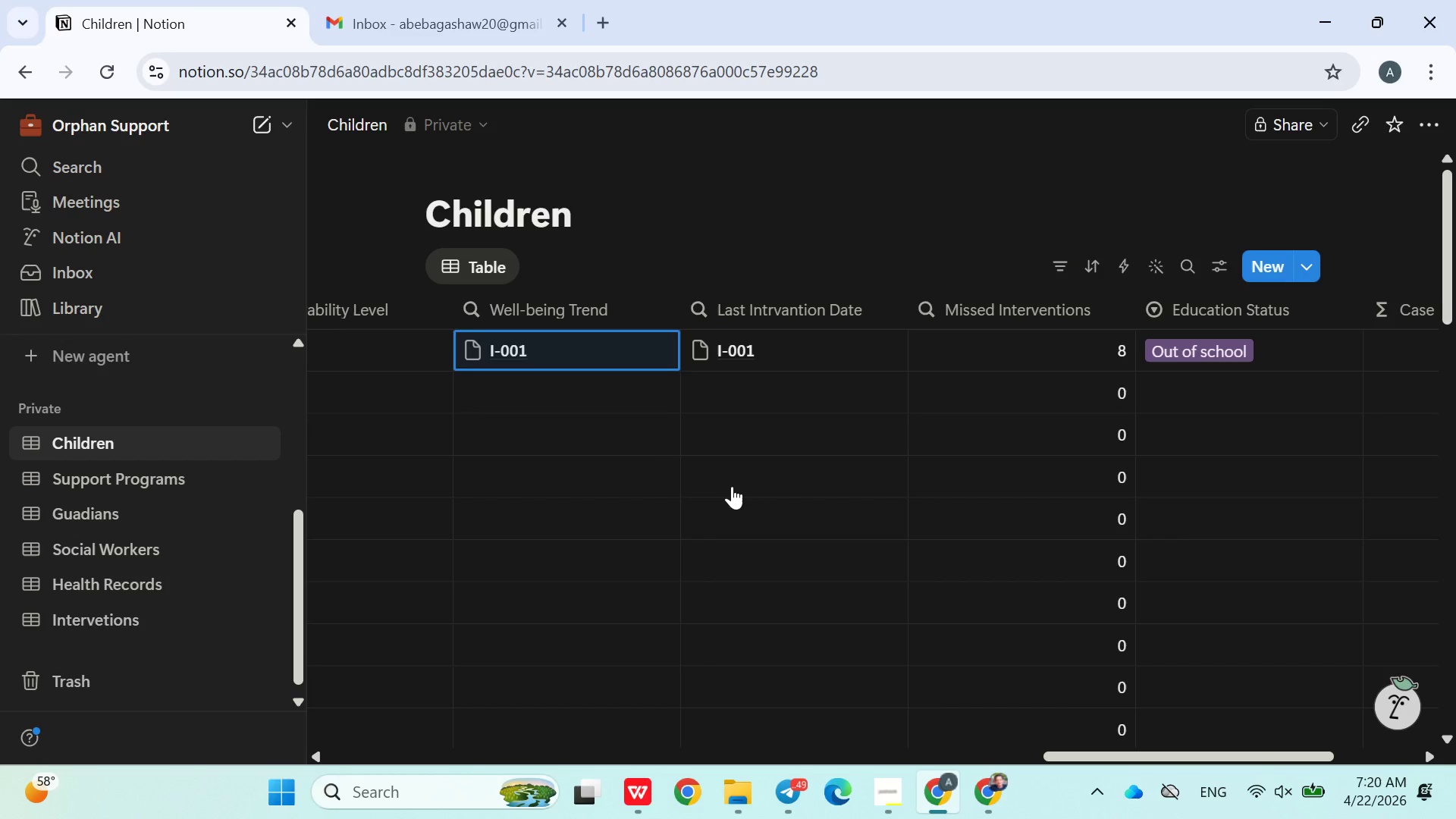 
wait(8.84)
 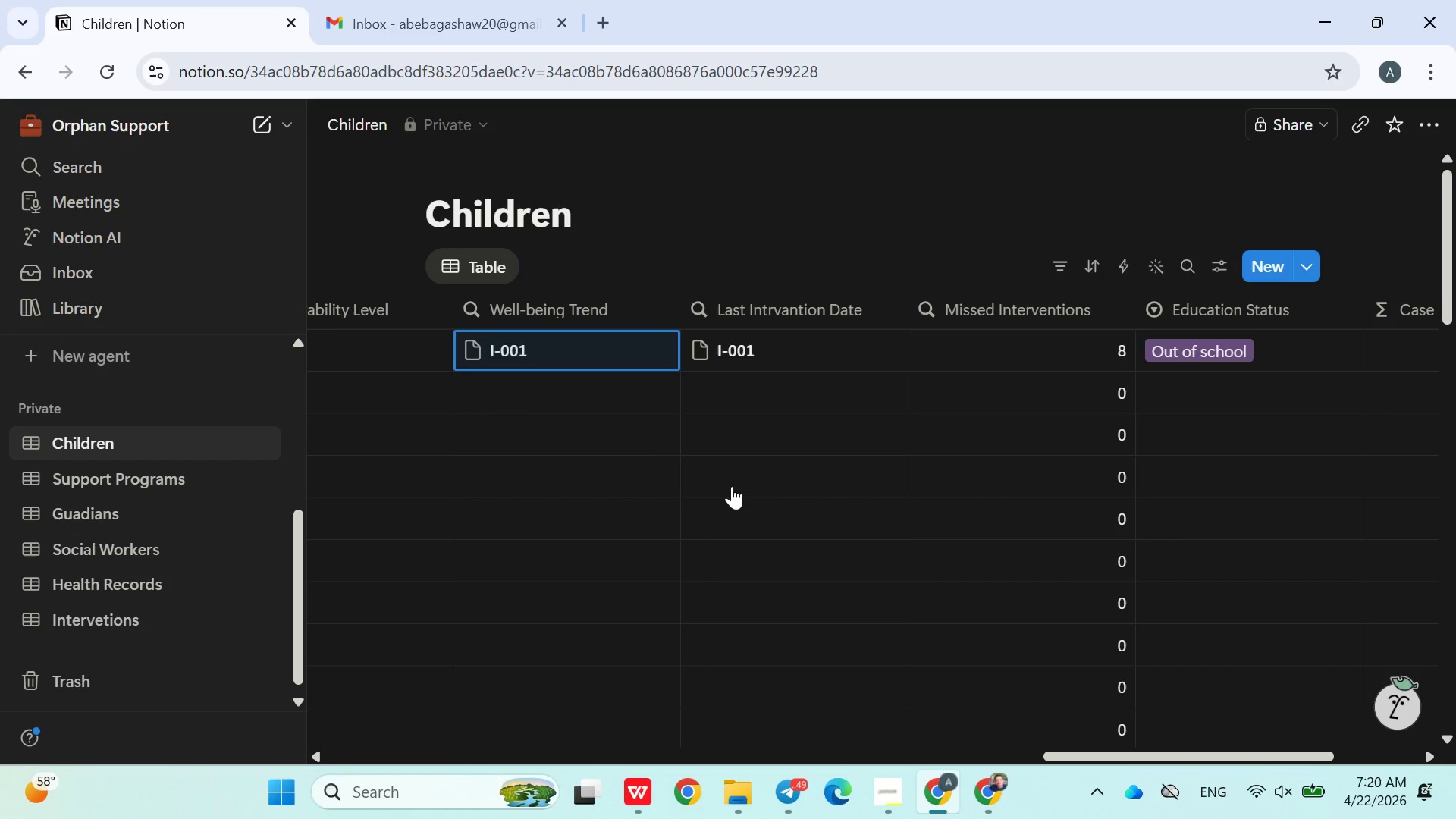 
left_click([659, 301])
 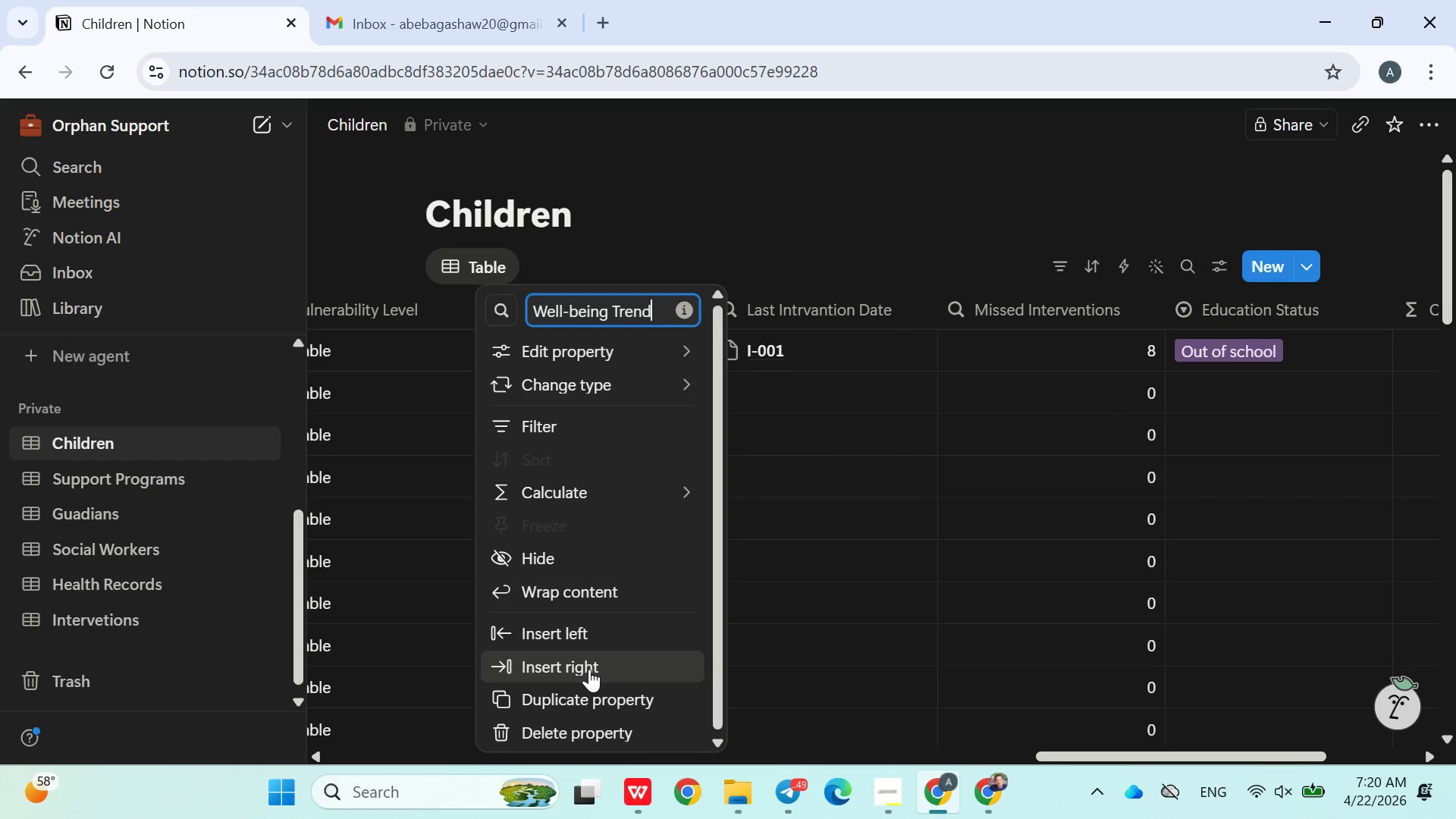 
left_click([598, 640])
 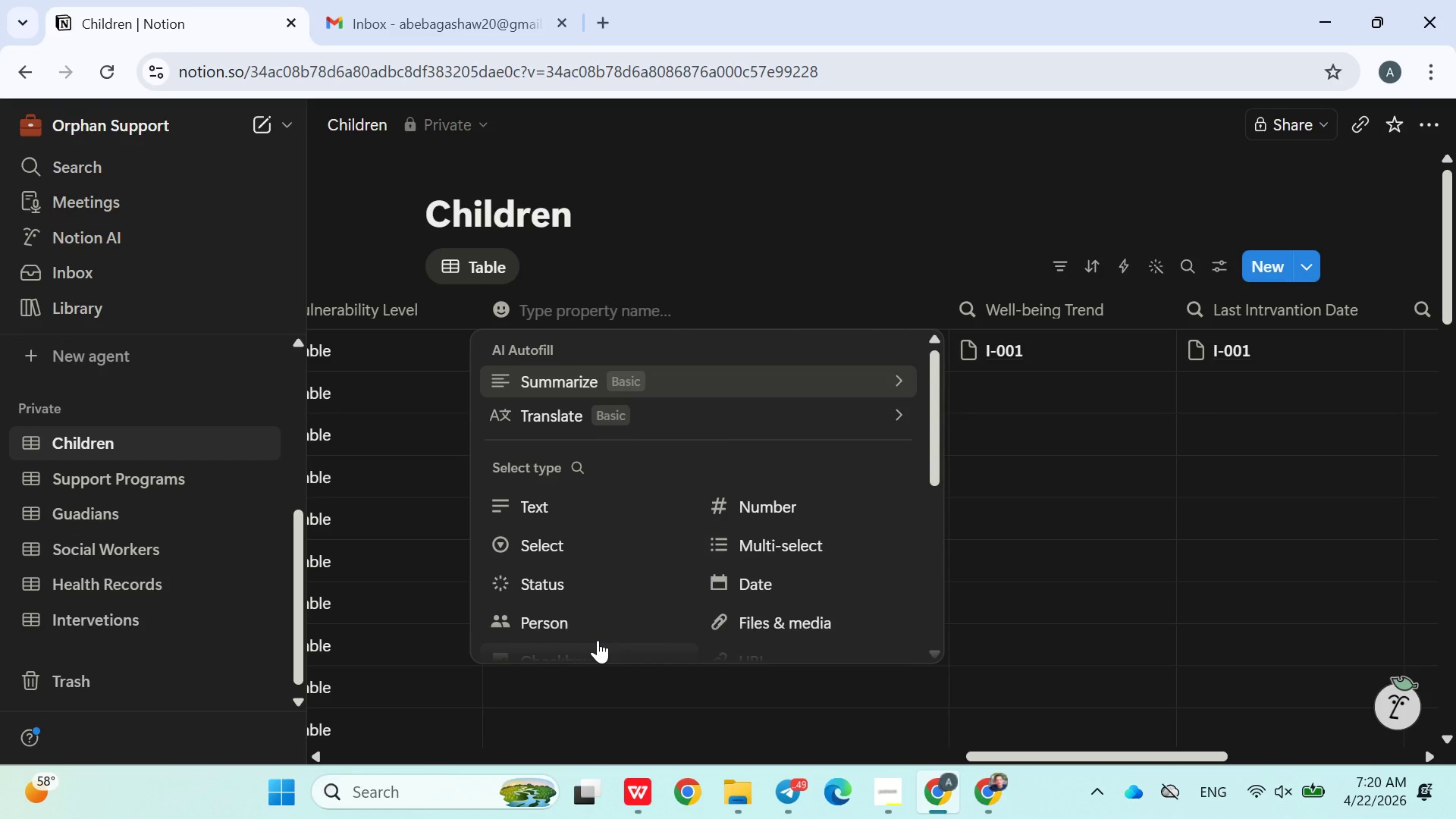 
wait(5.92)
 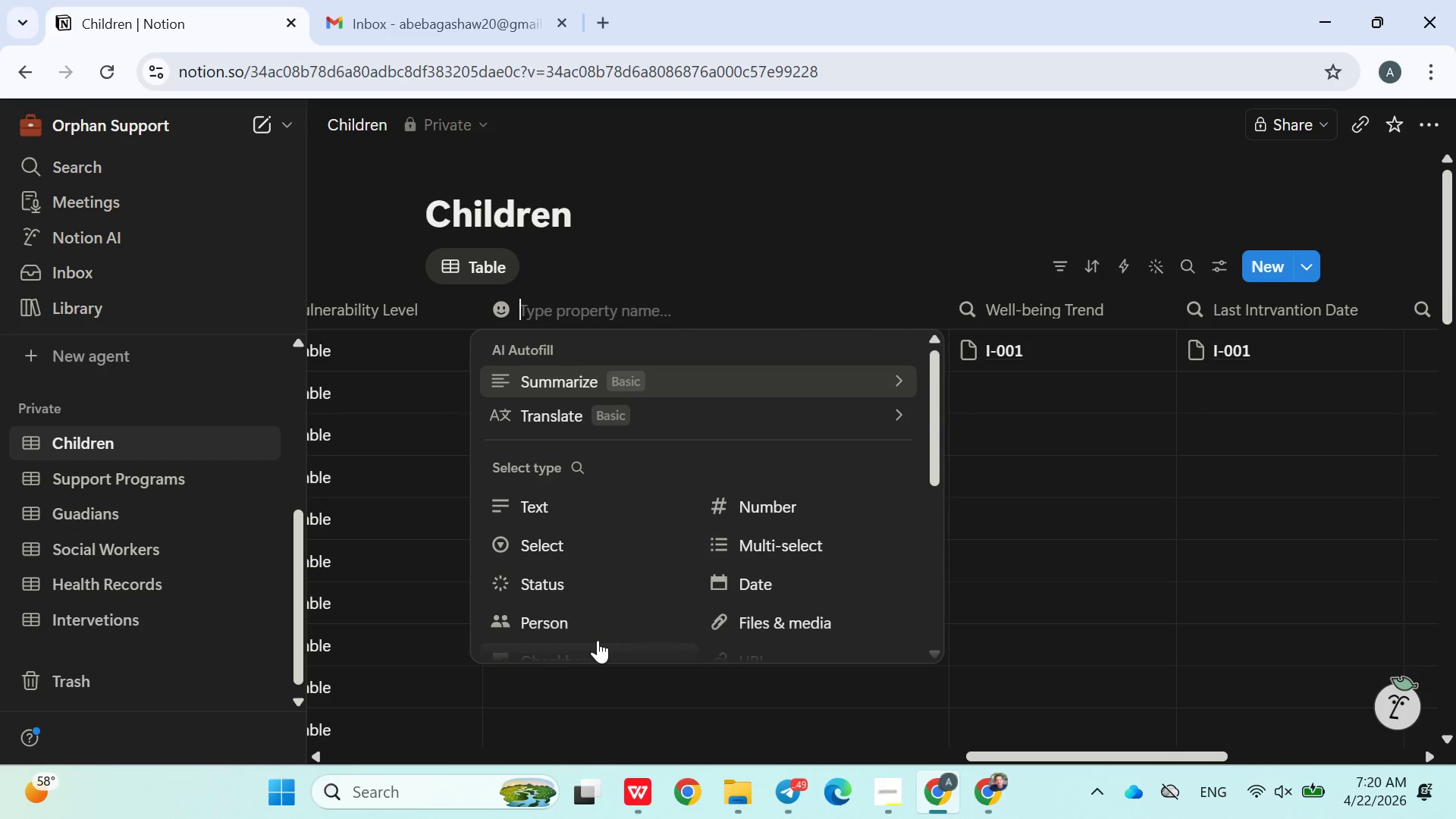 
key(Break)
 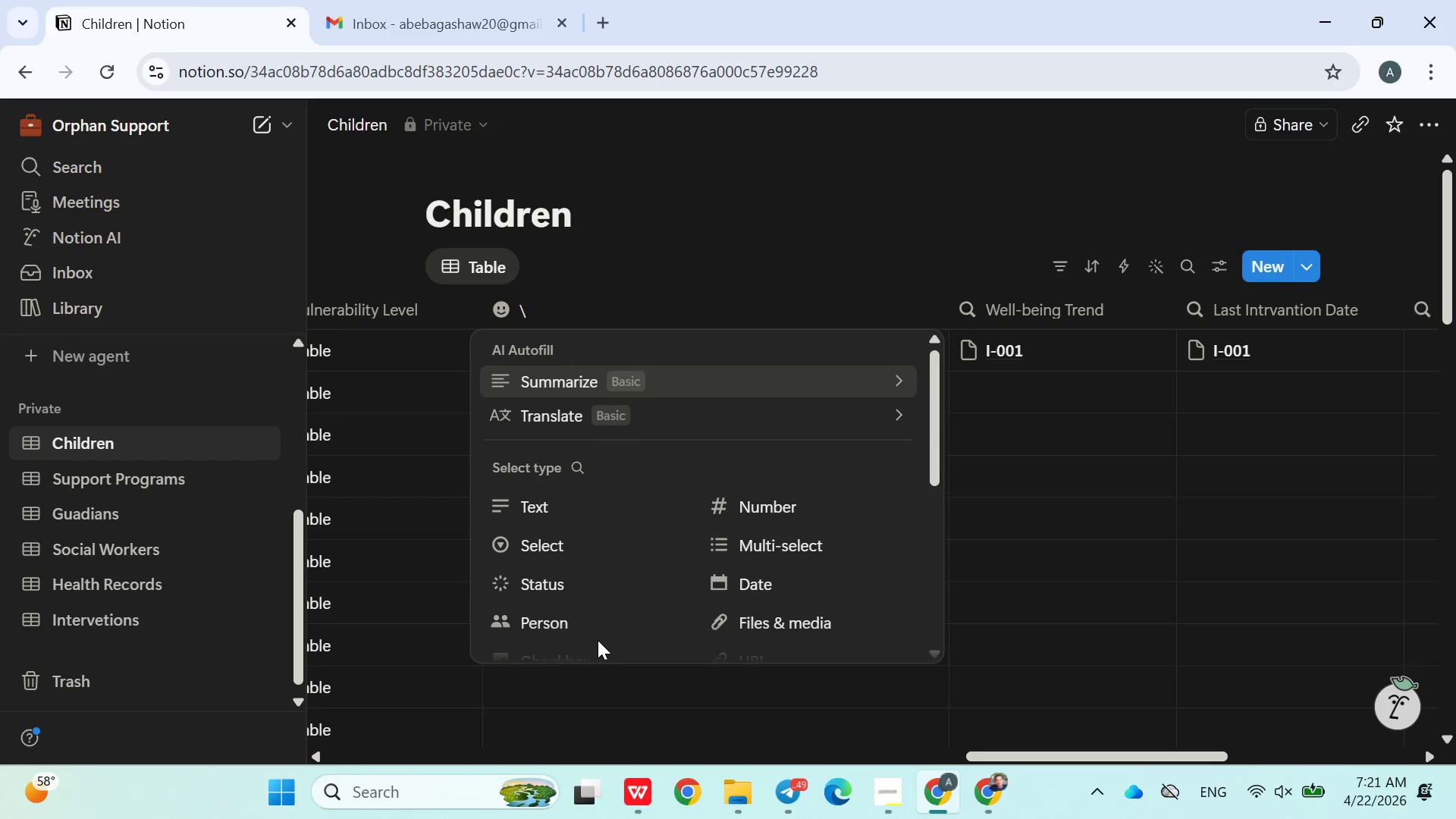 
key(Backspace)
 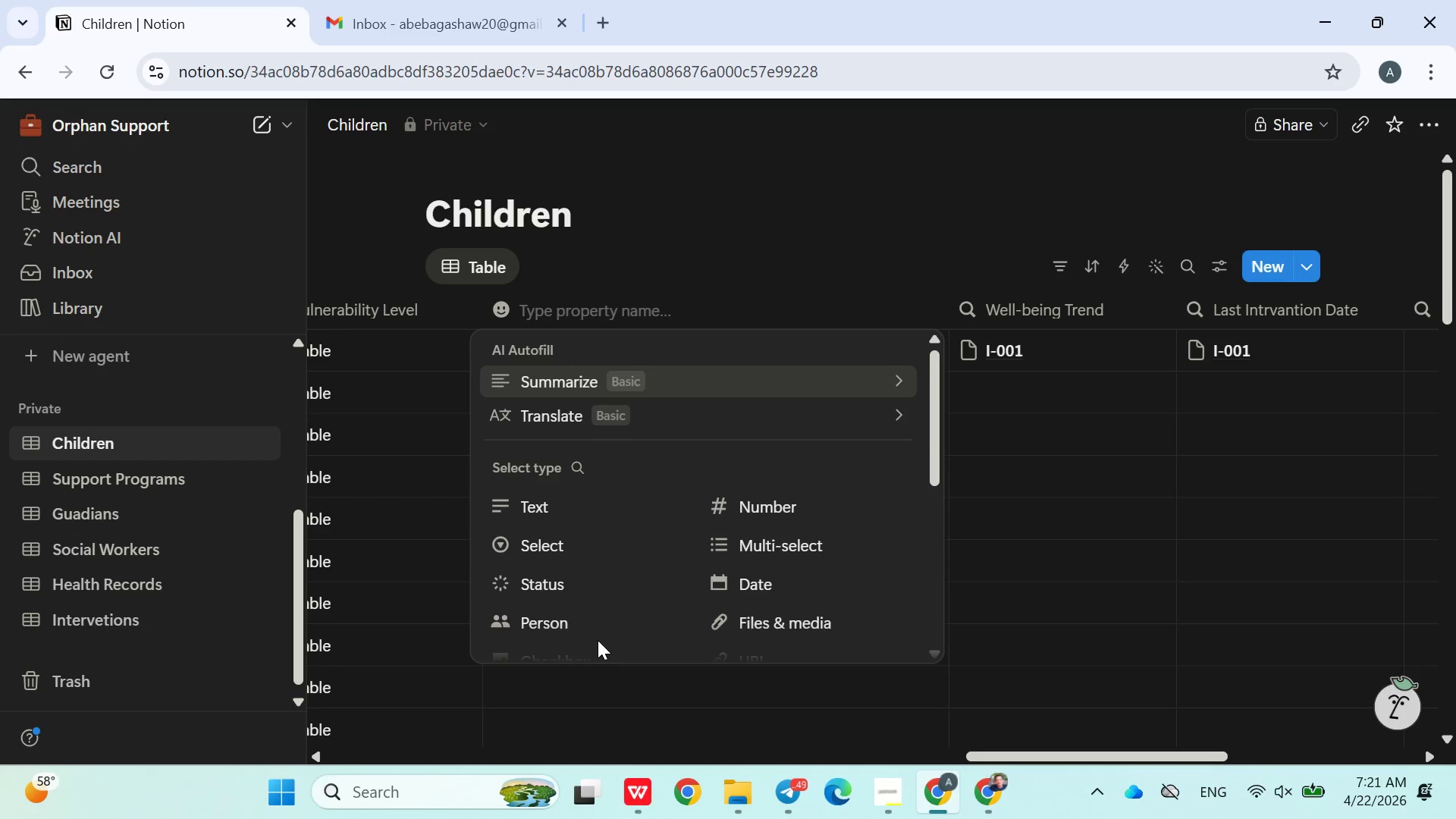 
key(Shift+A)
 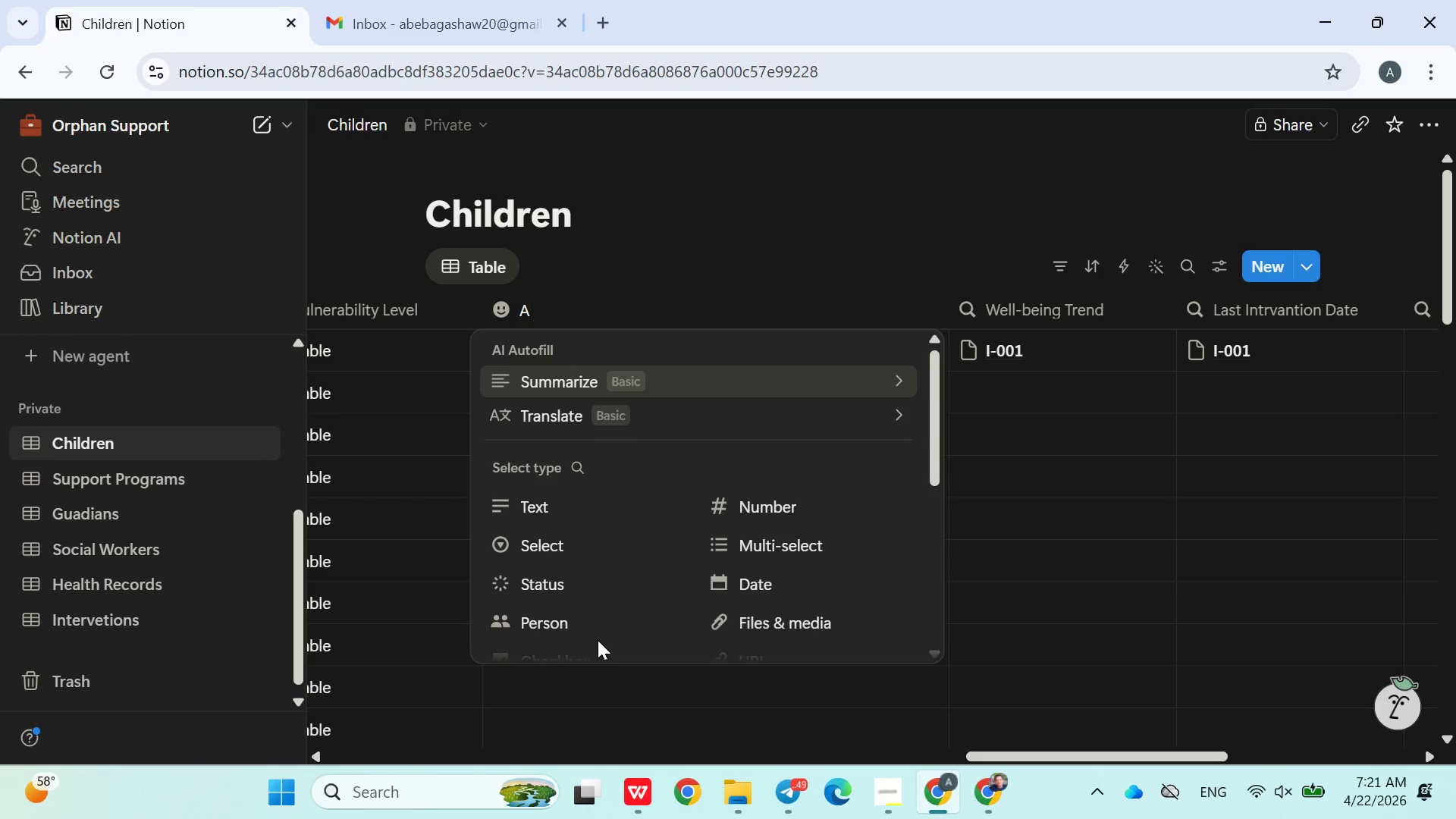 
type(vg Impact)
 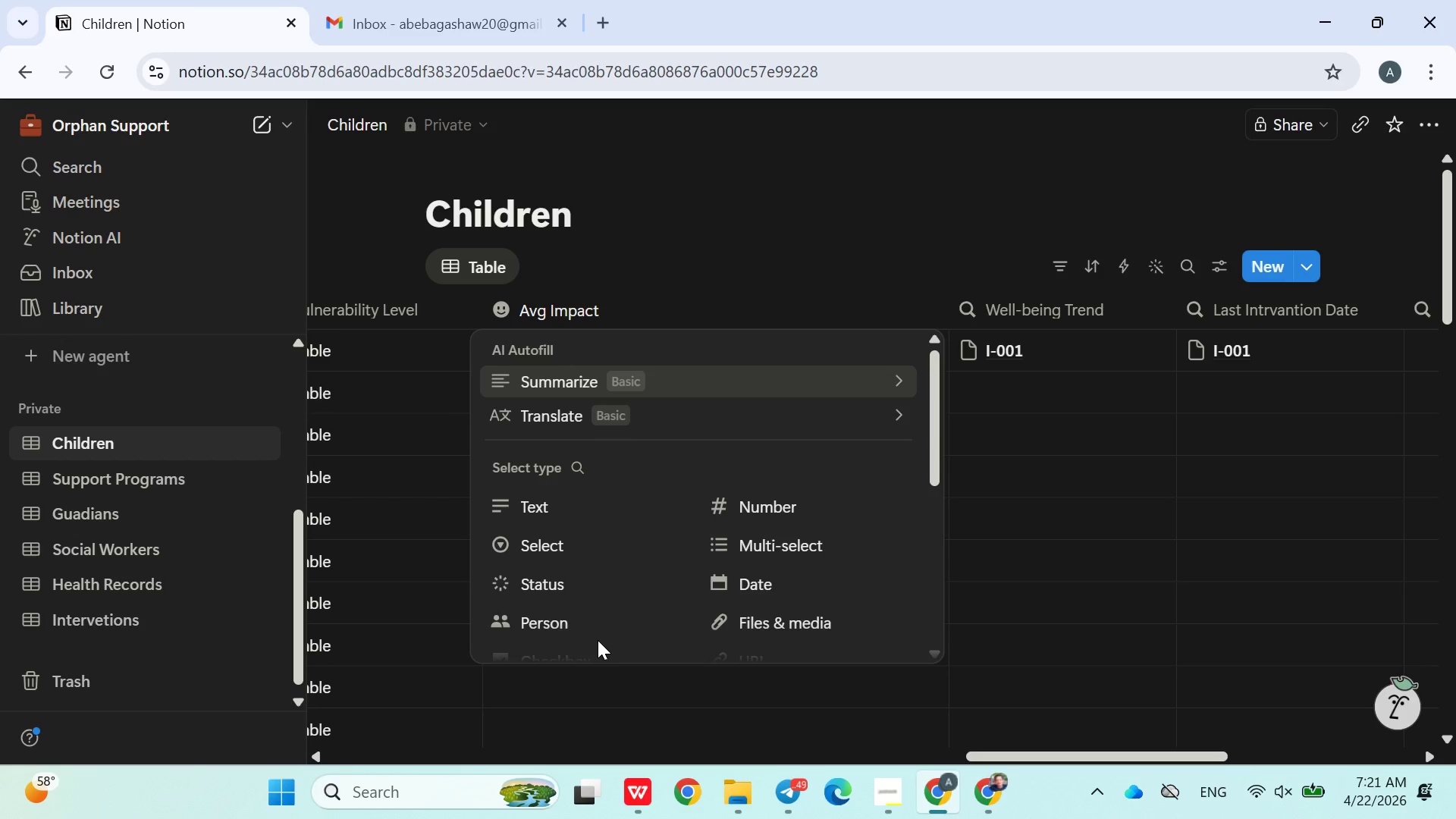 
wait(7.51)
 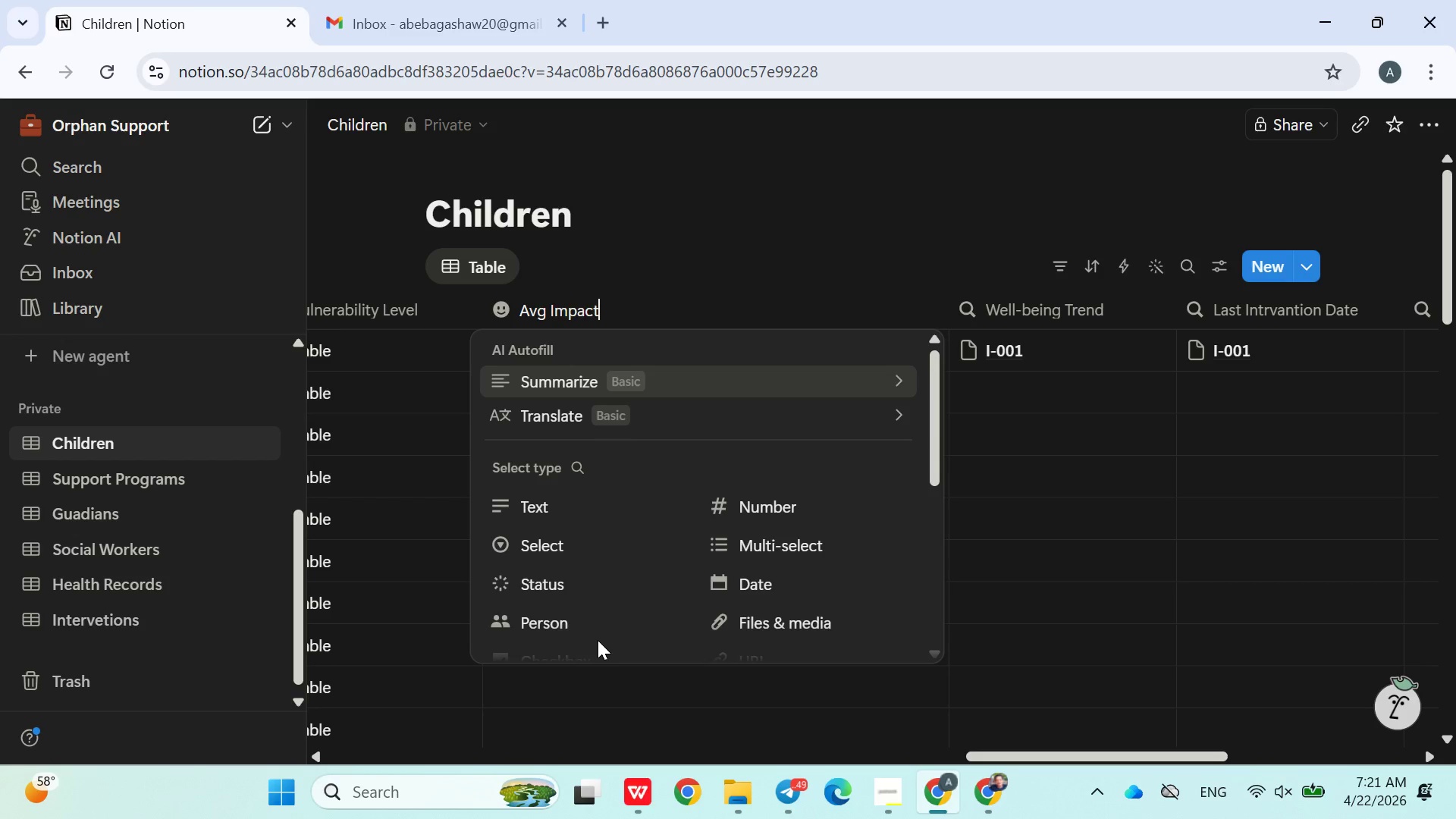 
left_click([778, 533])
 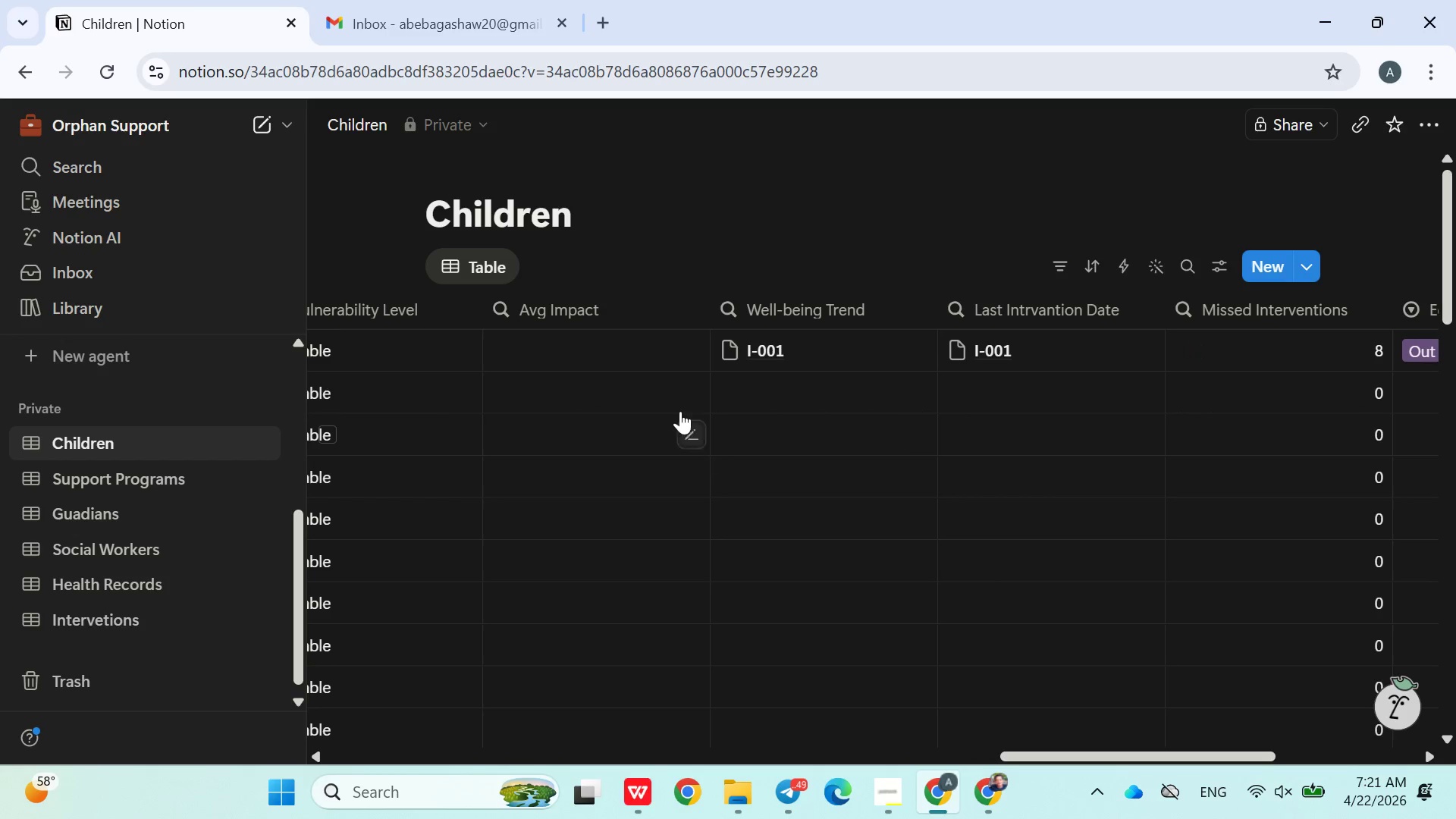 
left_click([590, 337])
 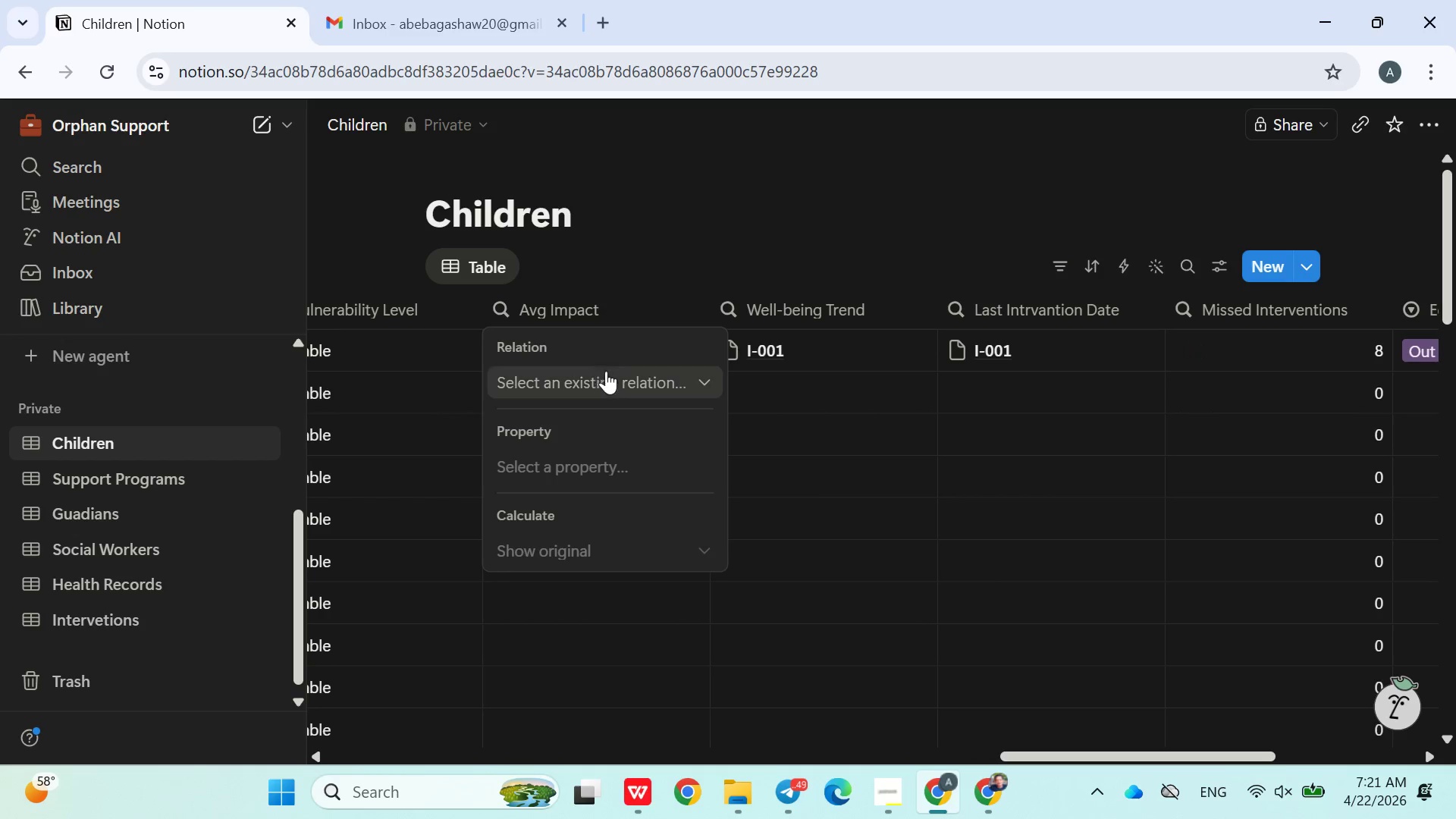 
left_click([607, 375])
 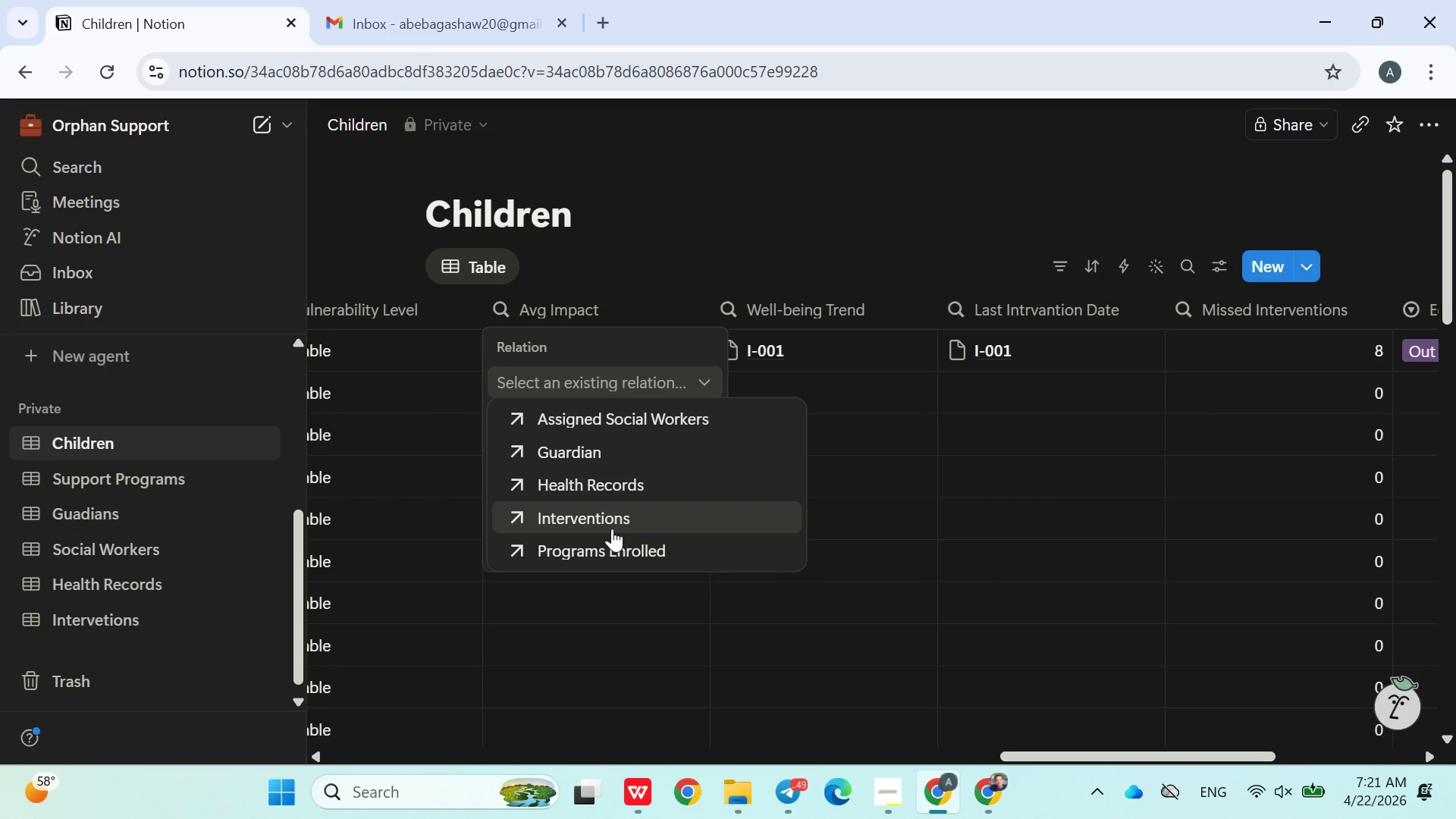 
wait(5.5)
 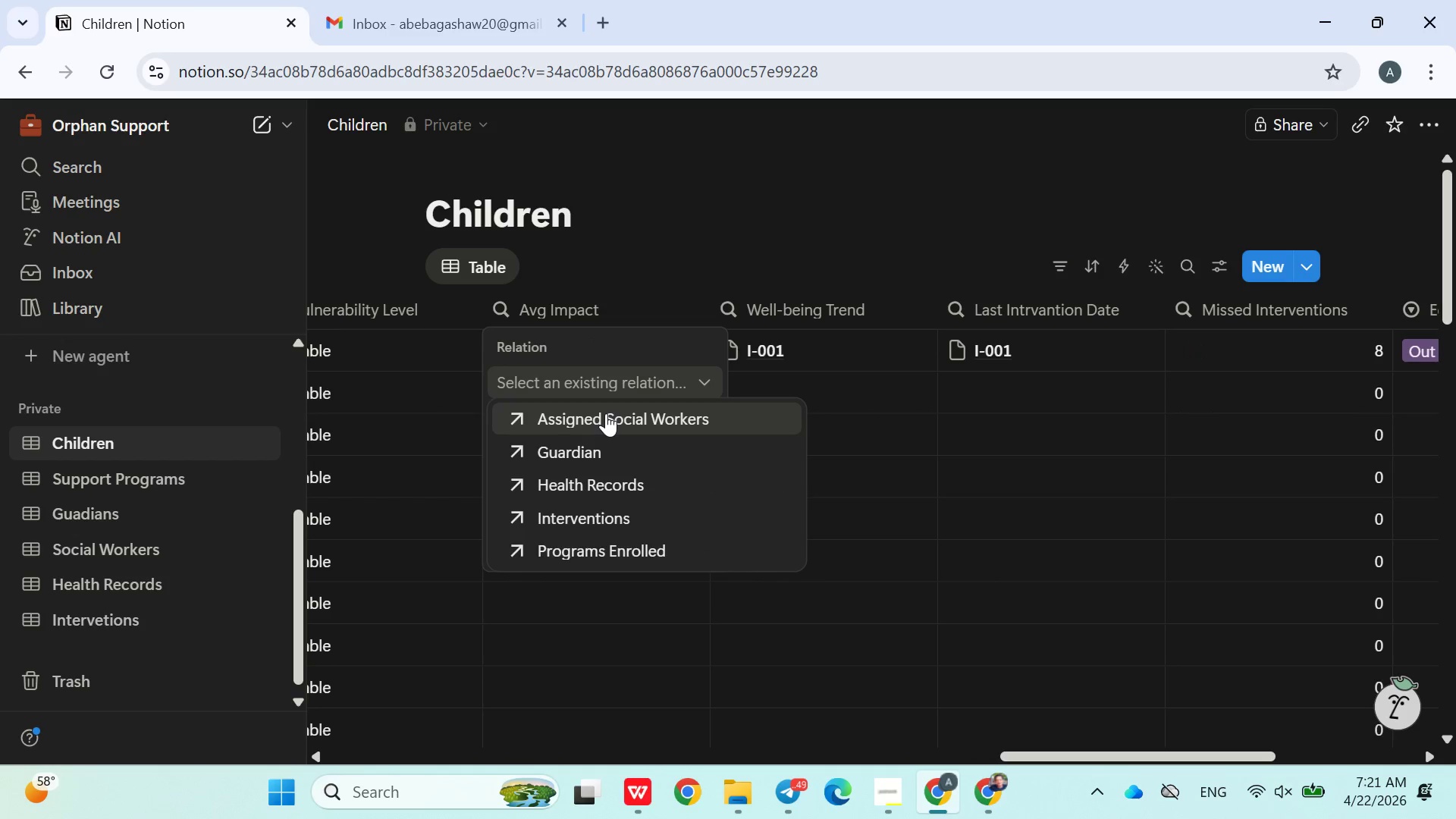 
left_click([612, 529])
 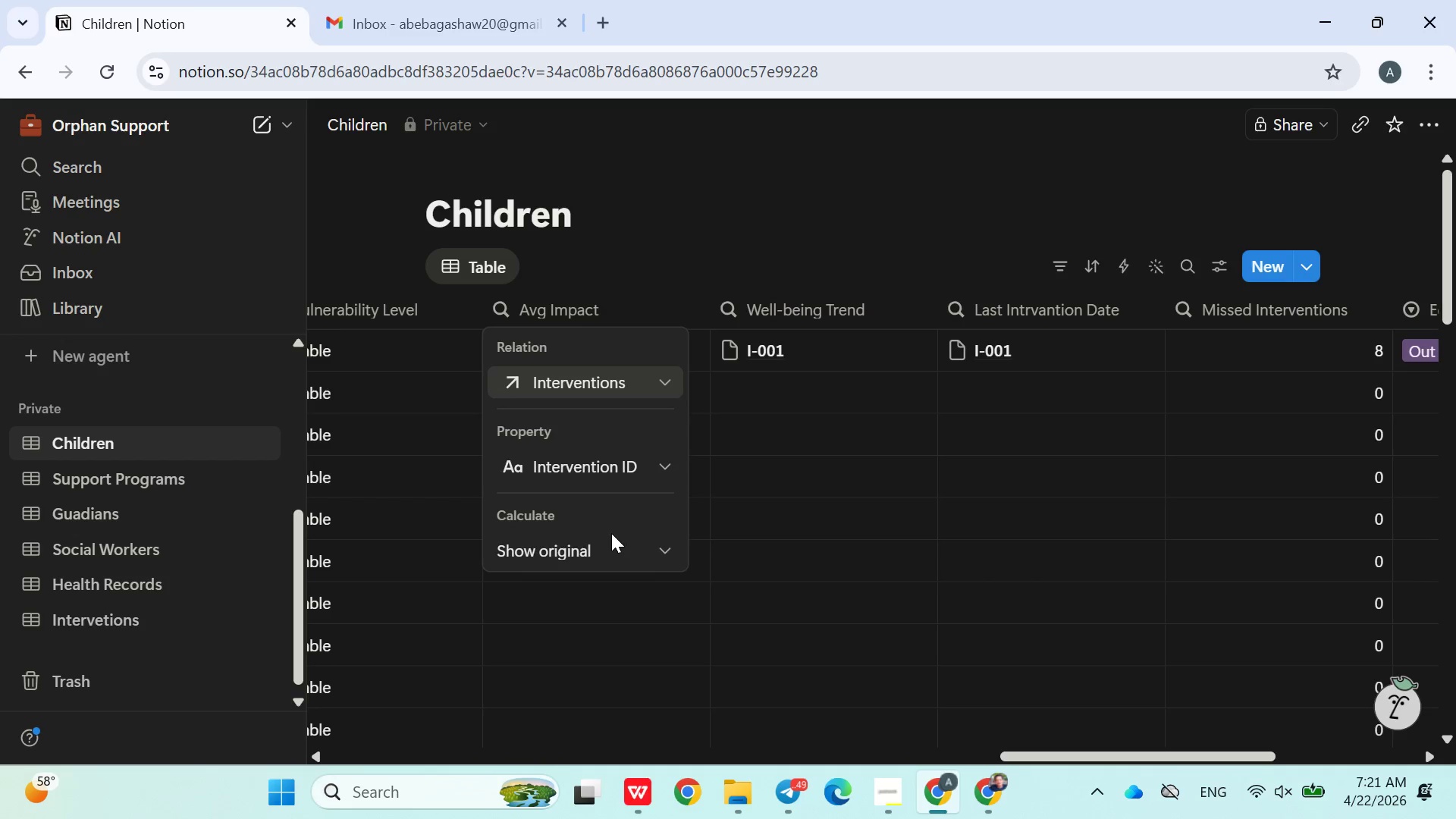 
left_click([607, 540])
 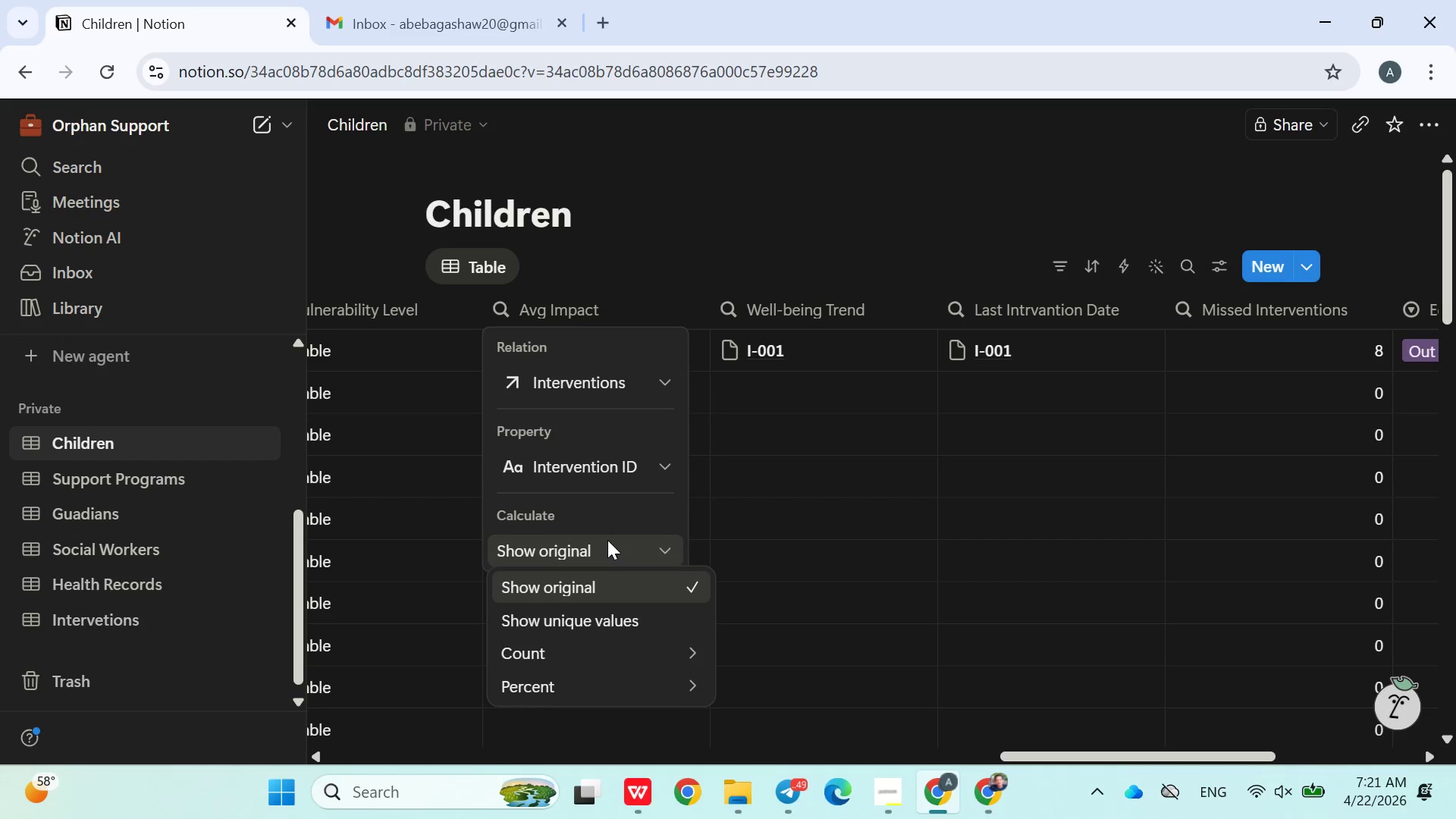 
left_click([607, 540])
 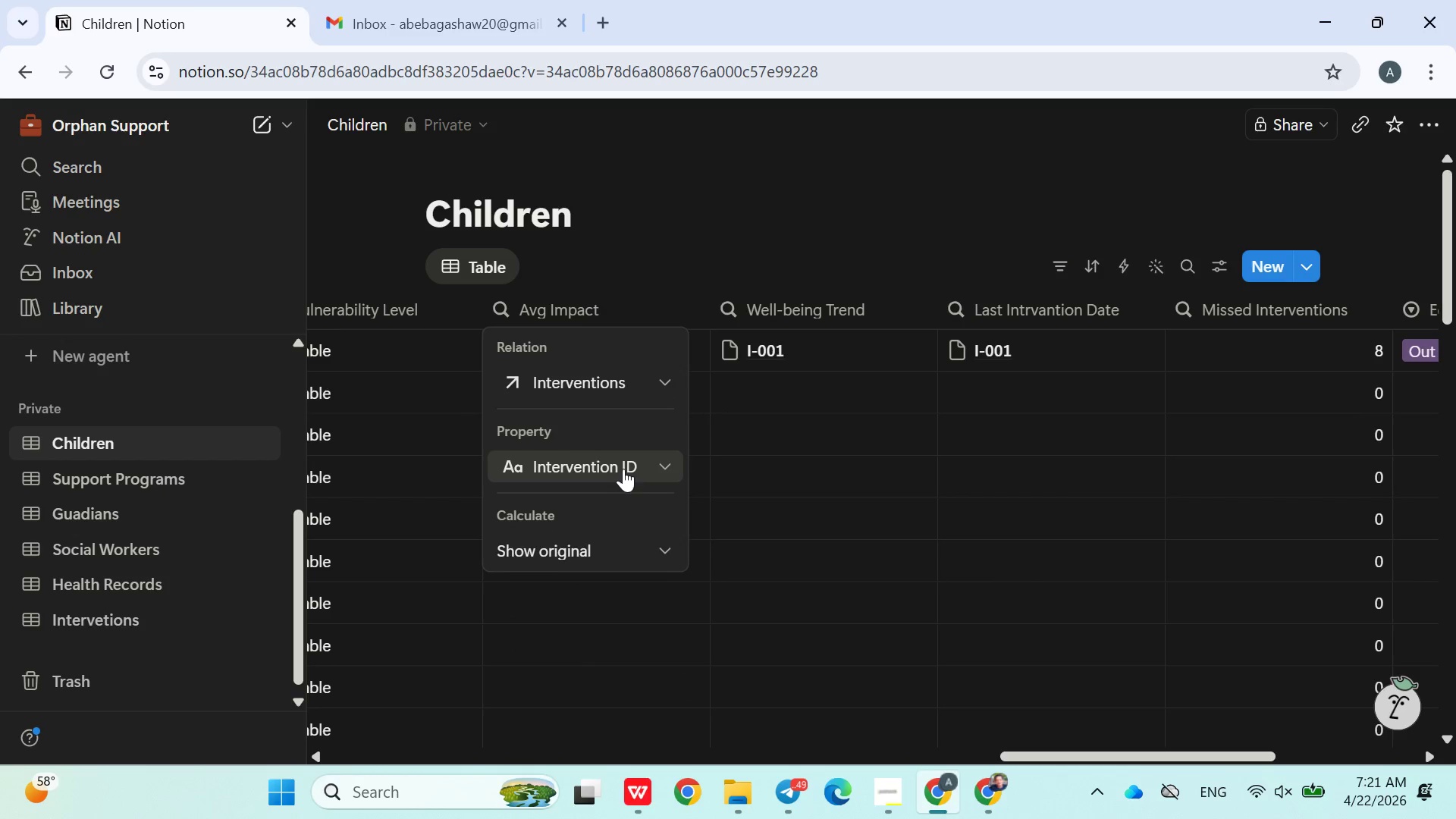 
left_click([623, 469])
 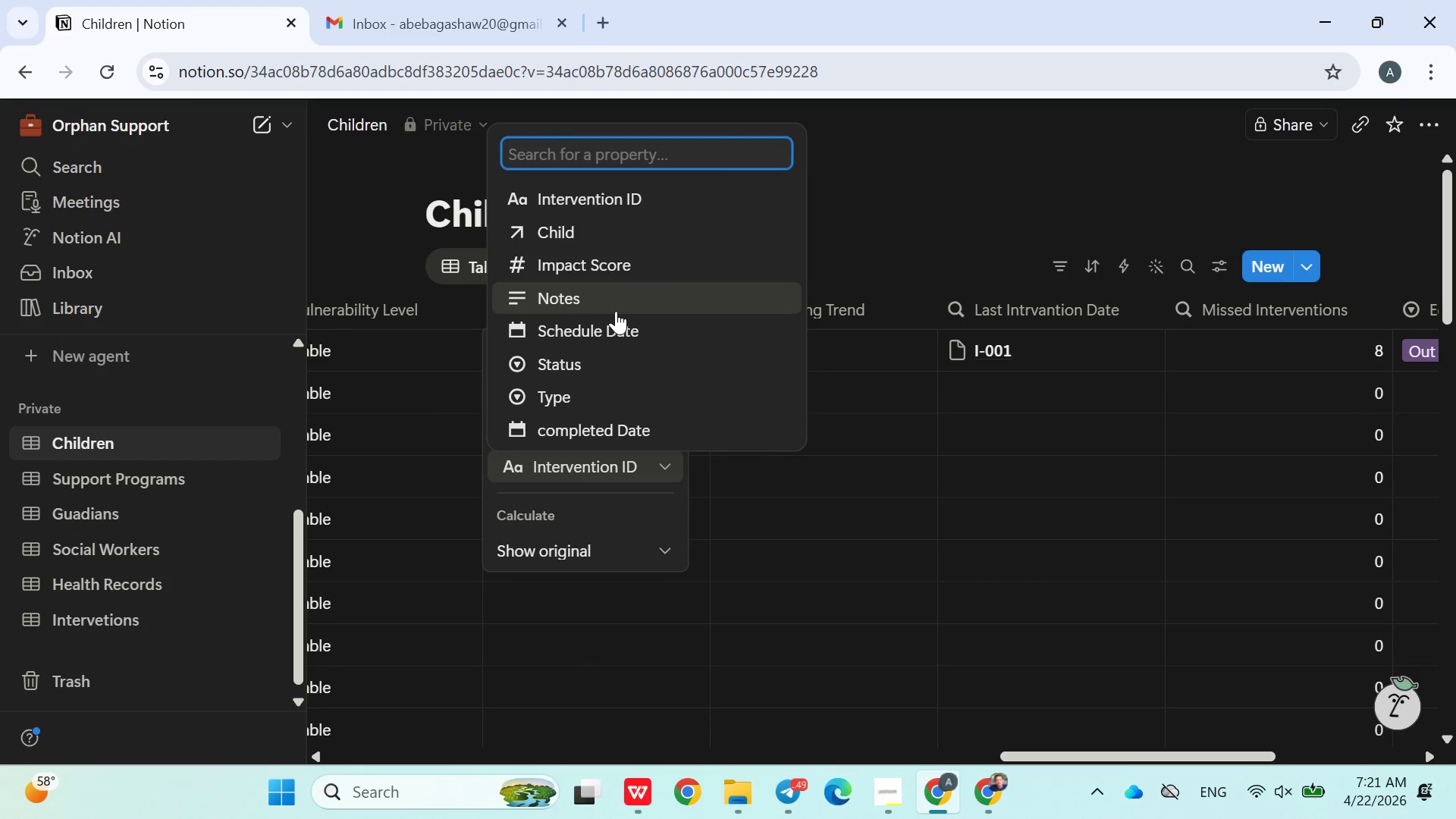 
left_click([577, 256])
 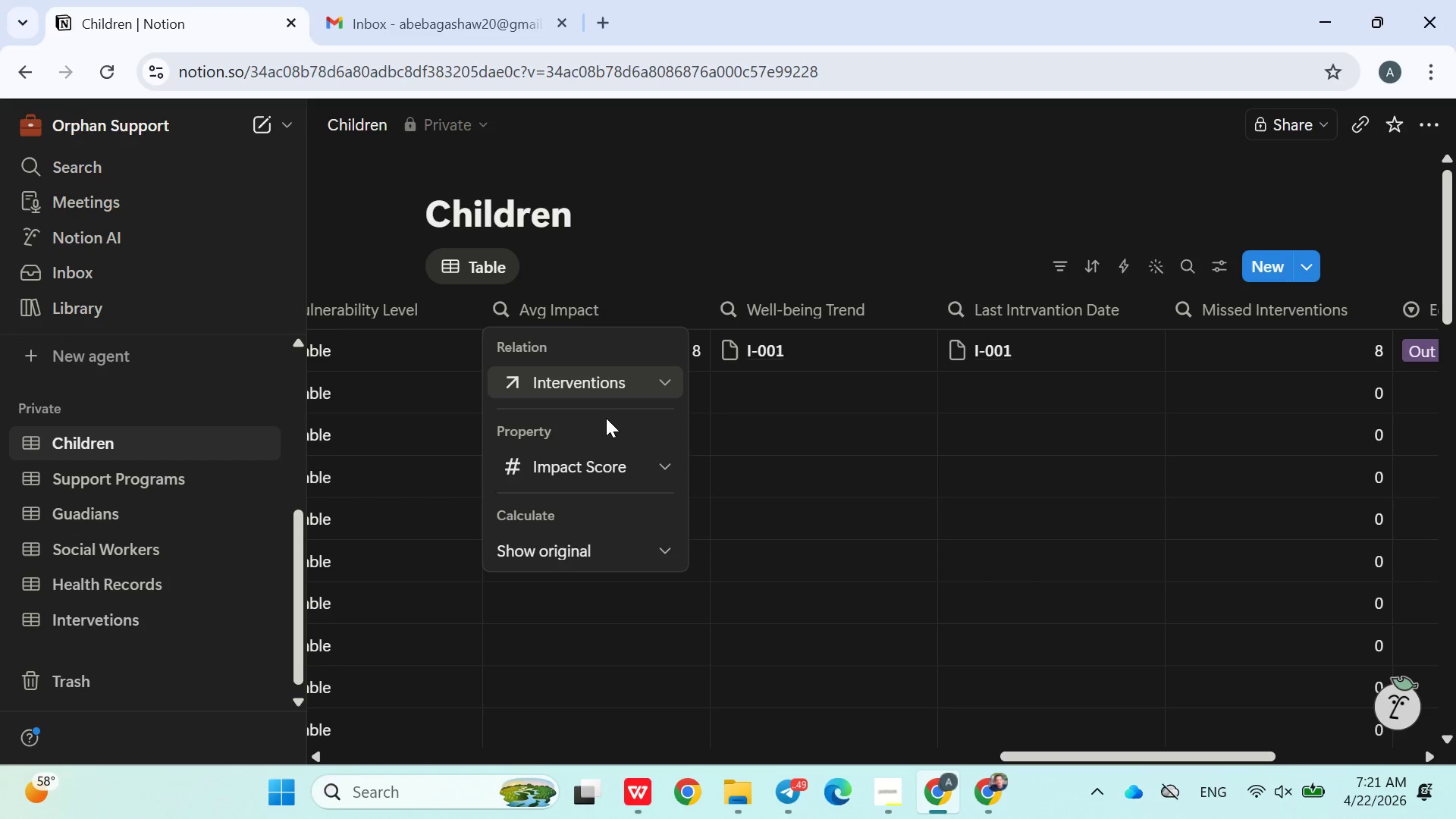 
wait(5.58)
 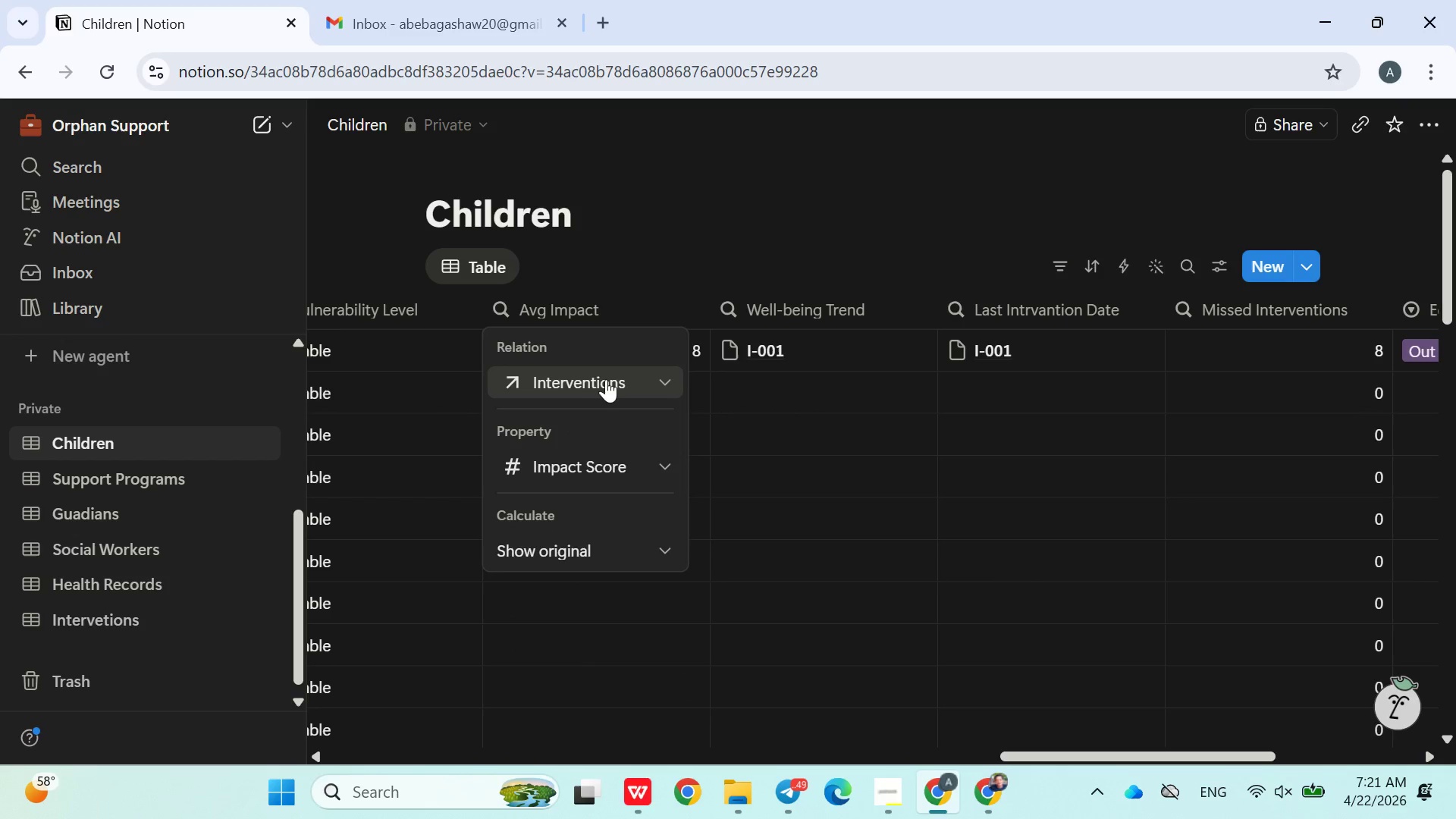 
left_click([760, 422])
 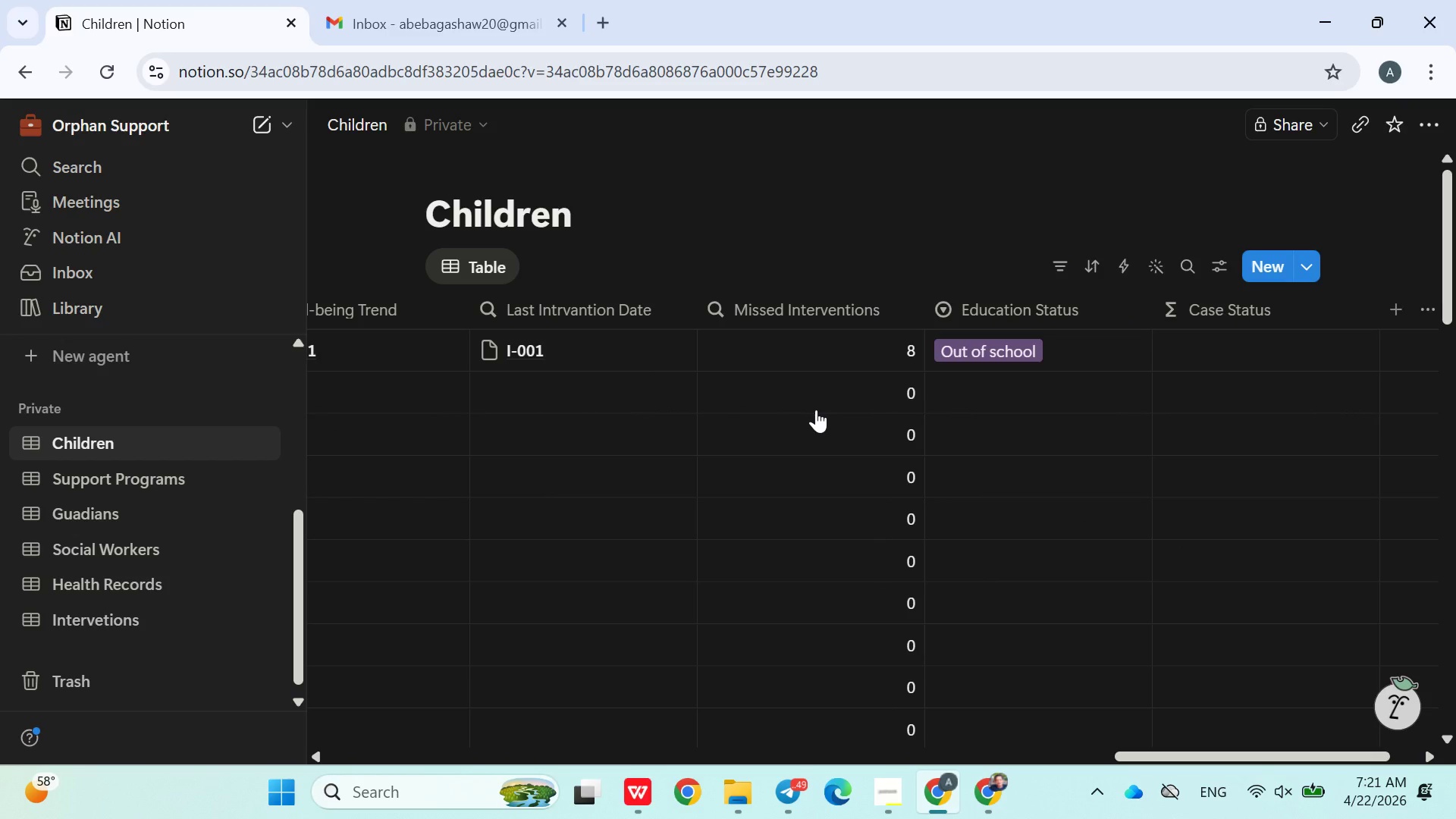 
left_click([796, 362])
 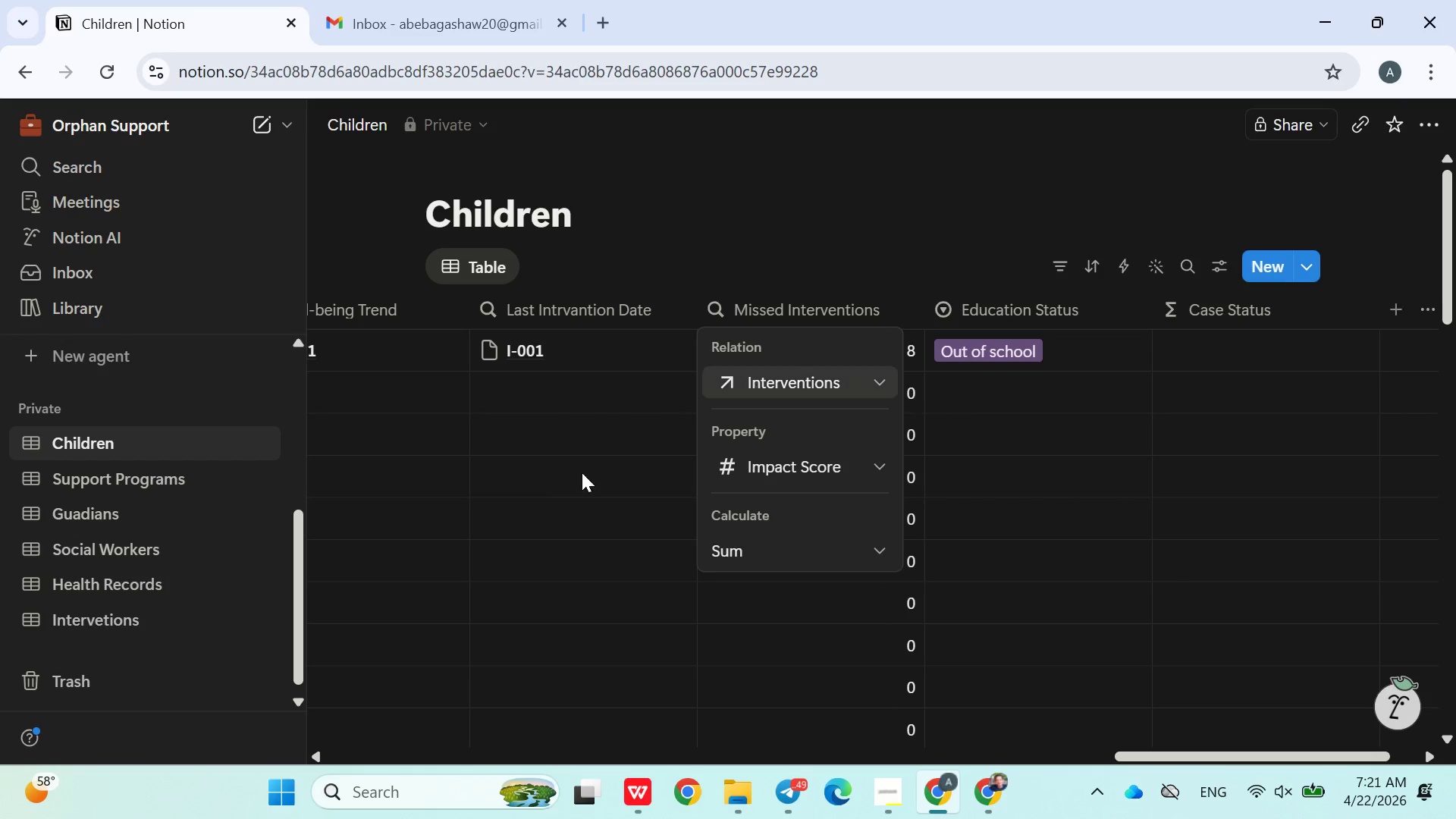 
left_click([560, 469])
 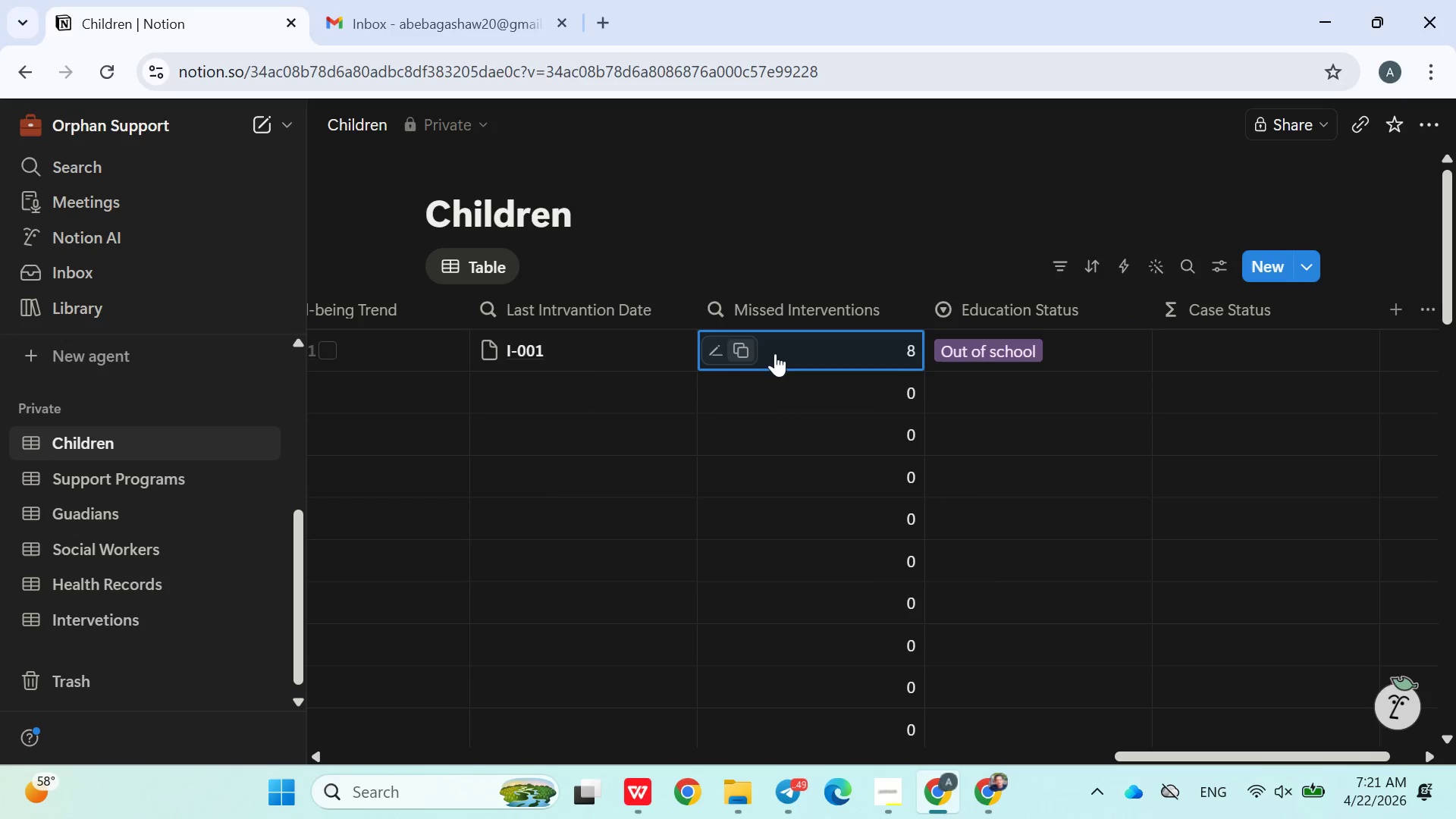 
left_click([812, 350])
 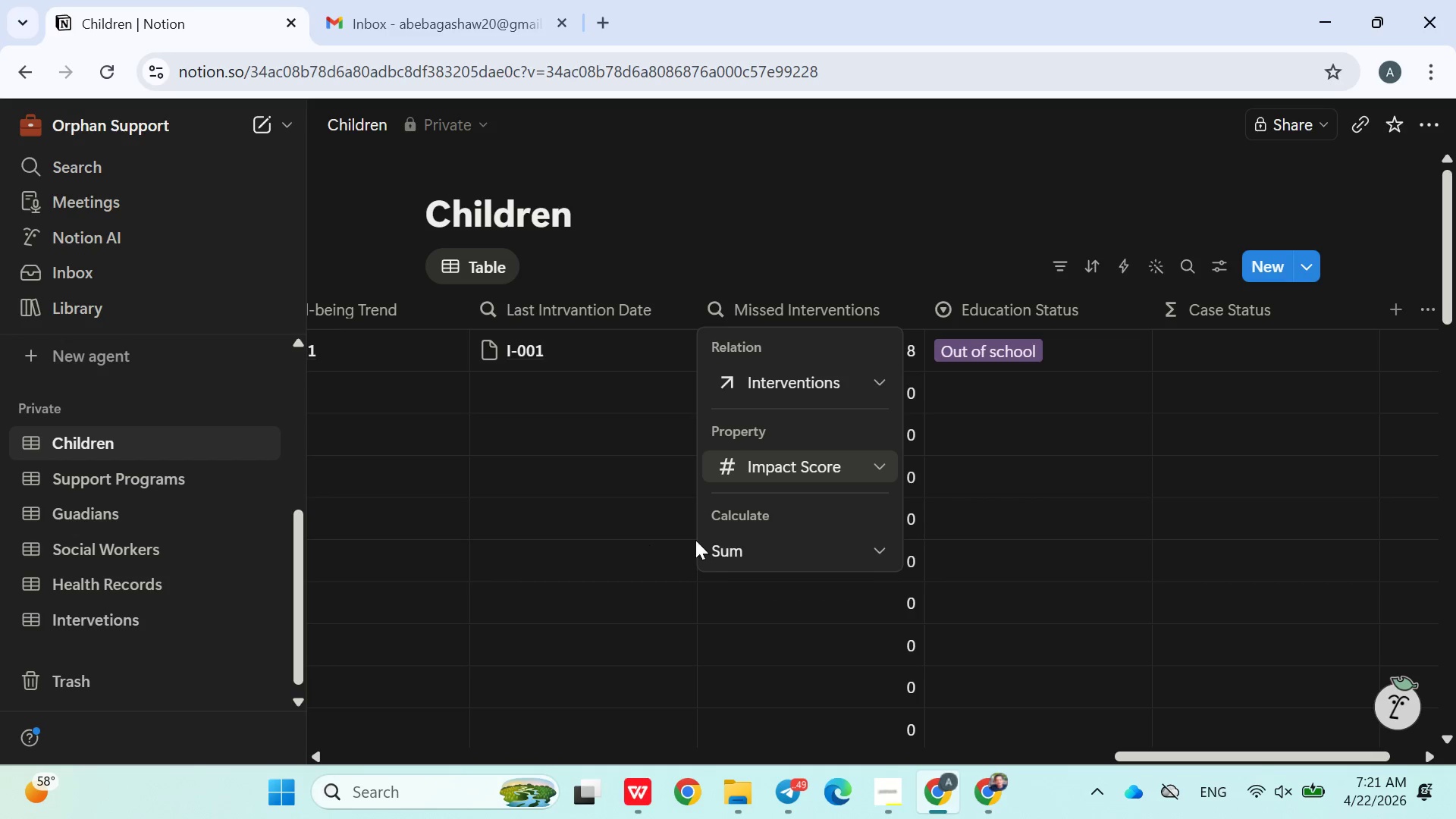 
left_click([618, 579])
 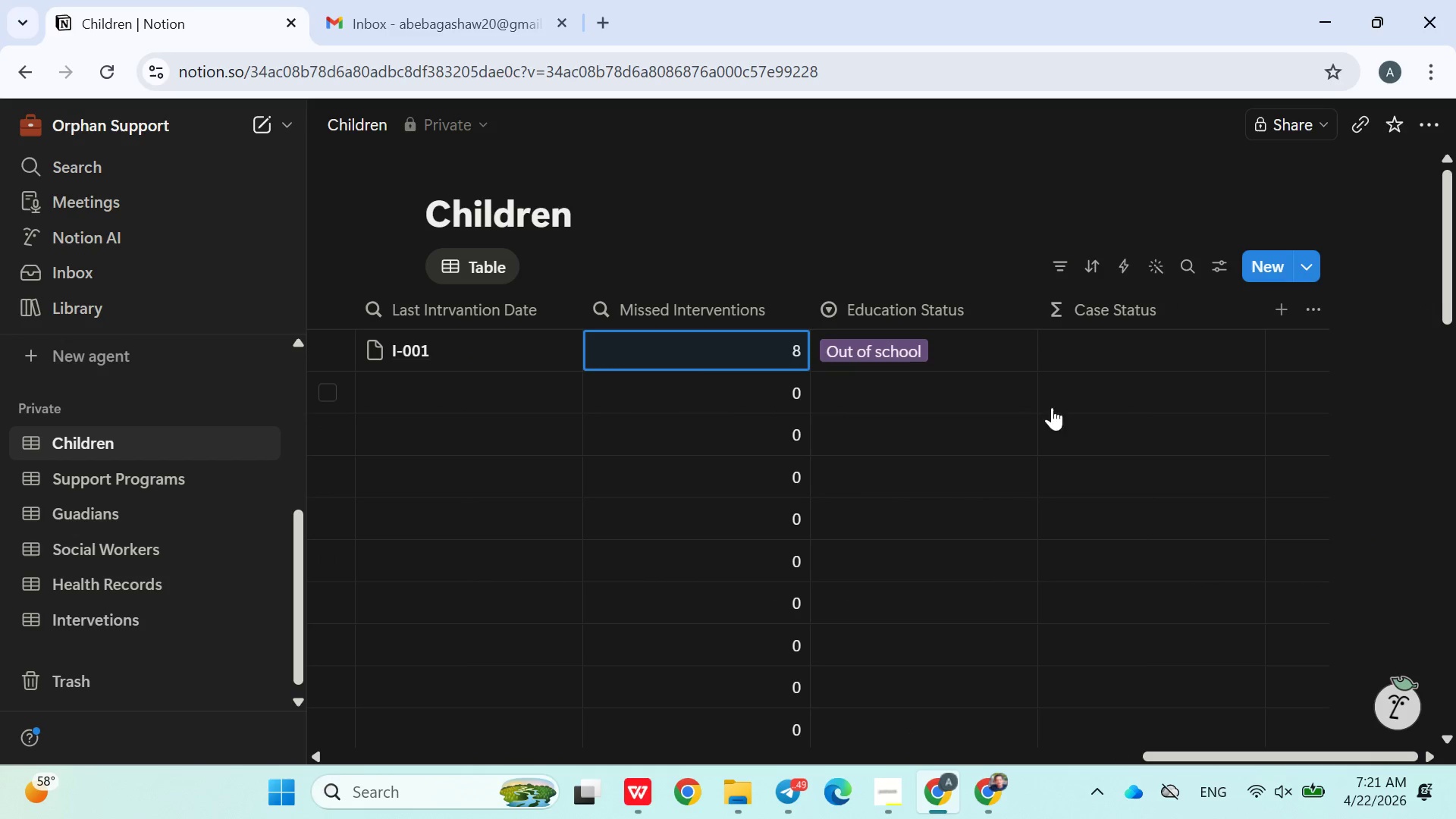 
left_click([1100, 348])
 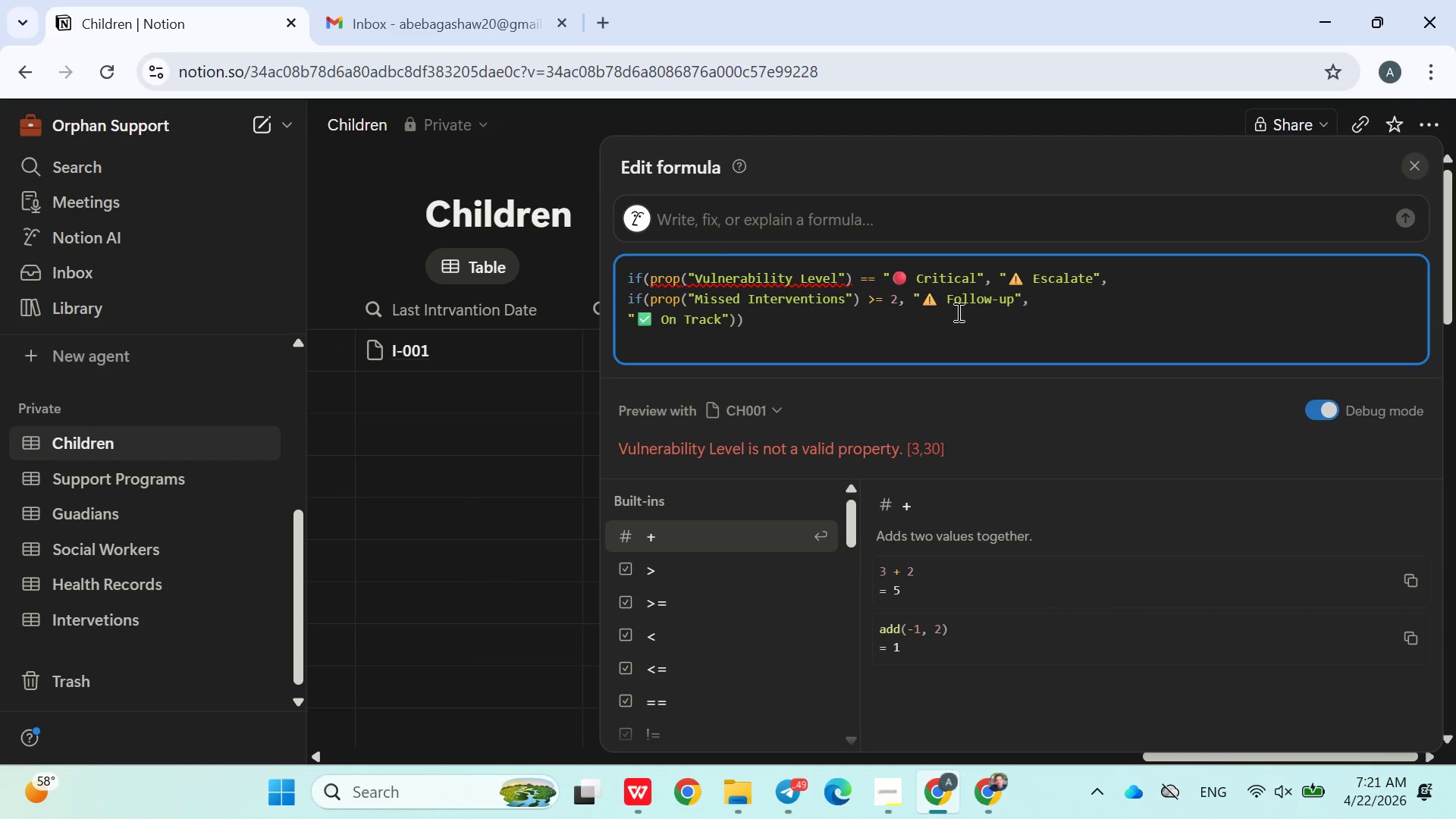 
left_click([561, 387])
 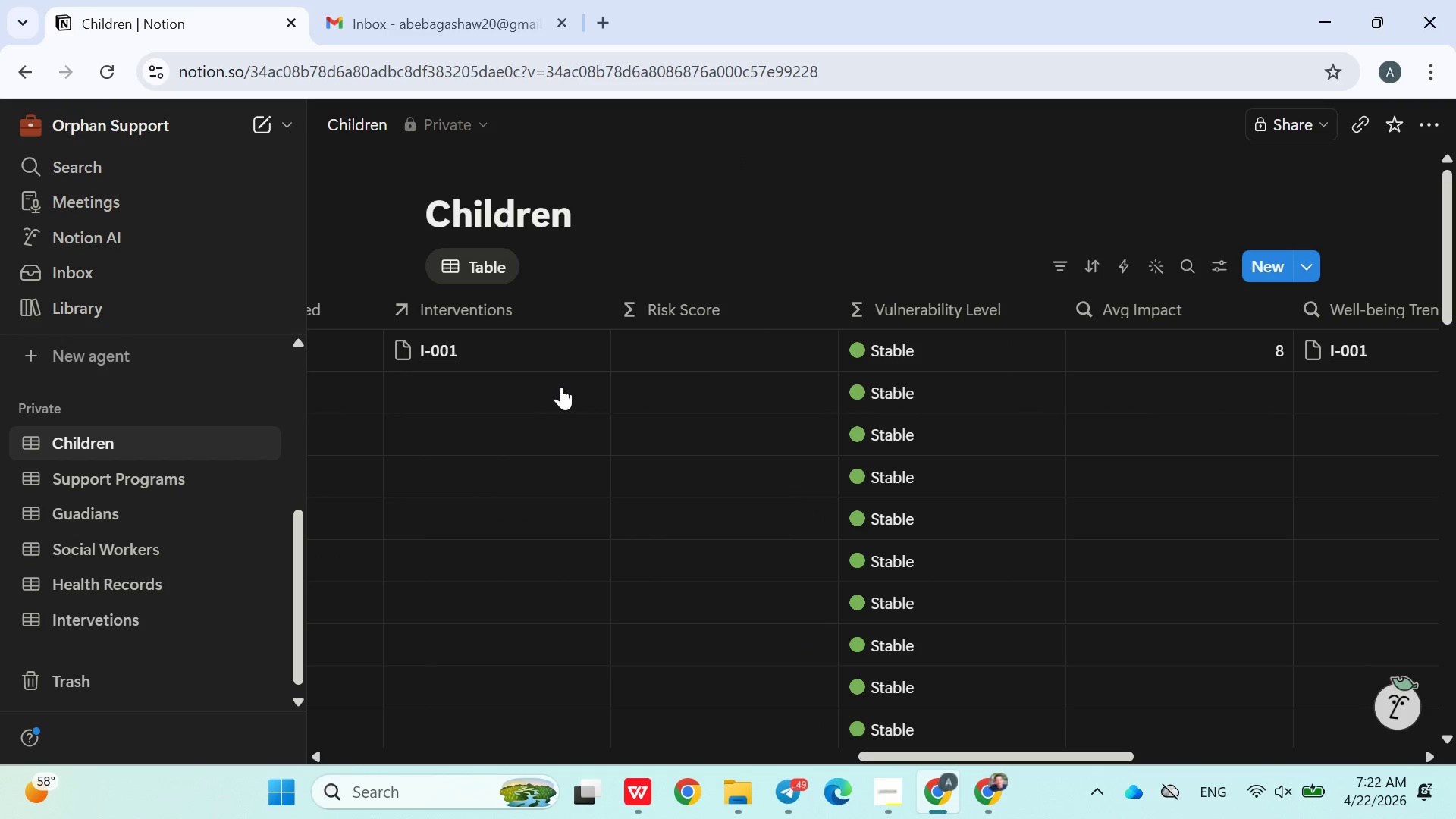 
left_click([943, 353])
 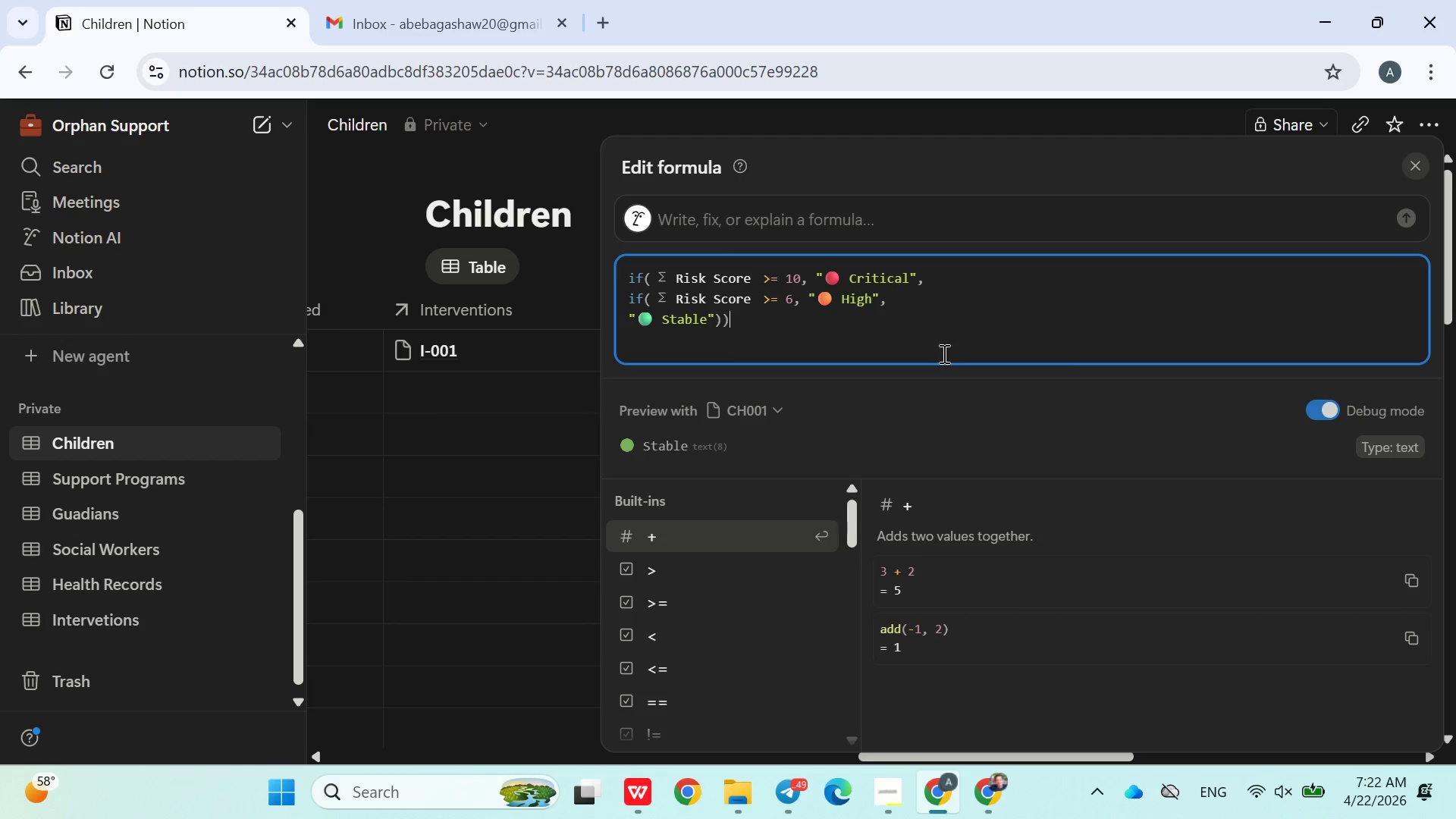 
wait(9.69)
 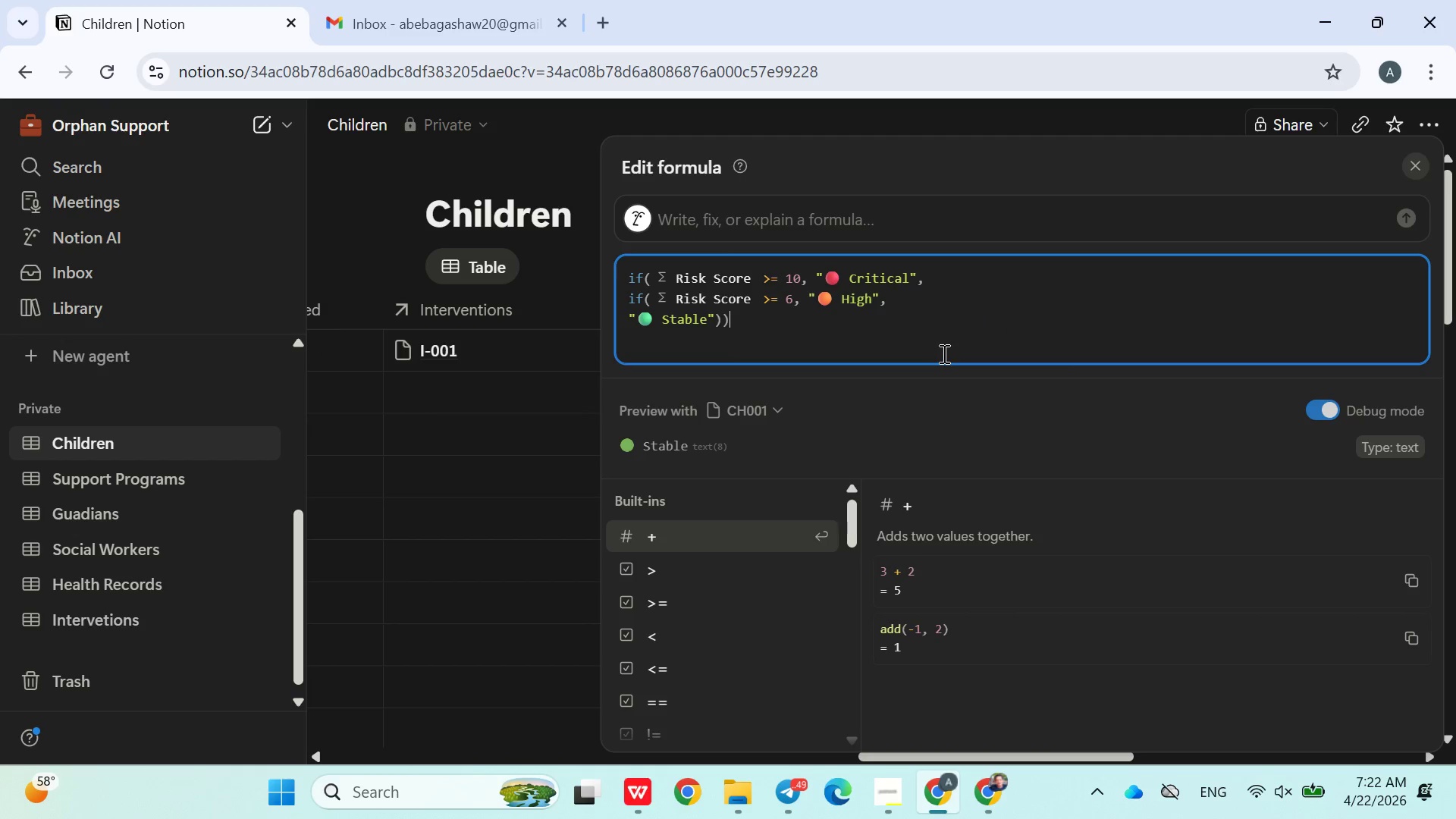 
left_click([507, 376])
 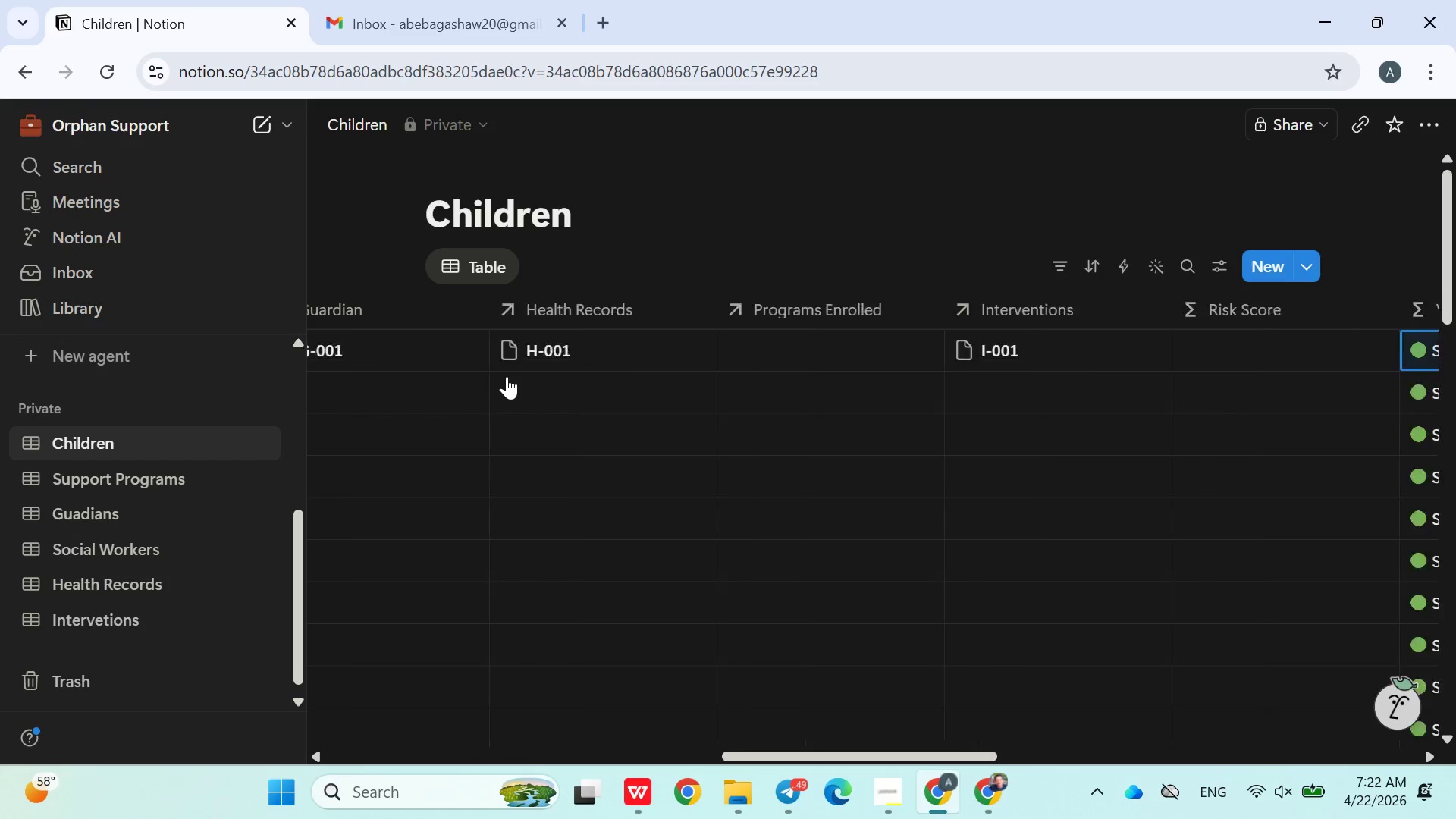 
wait(14.02)
 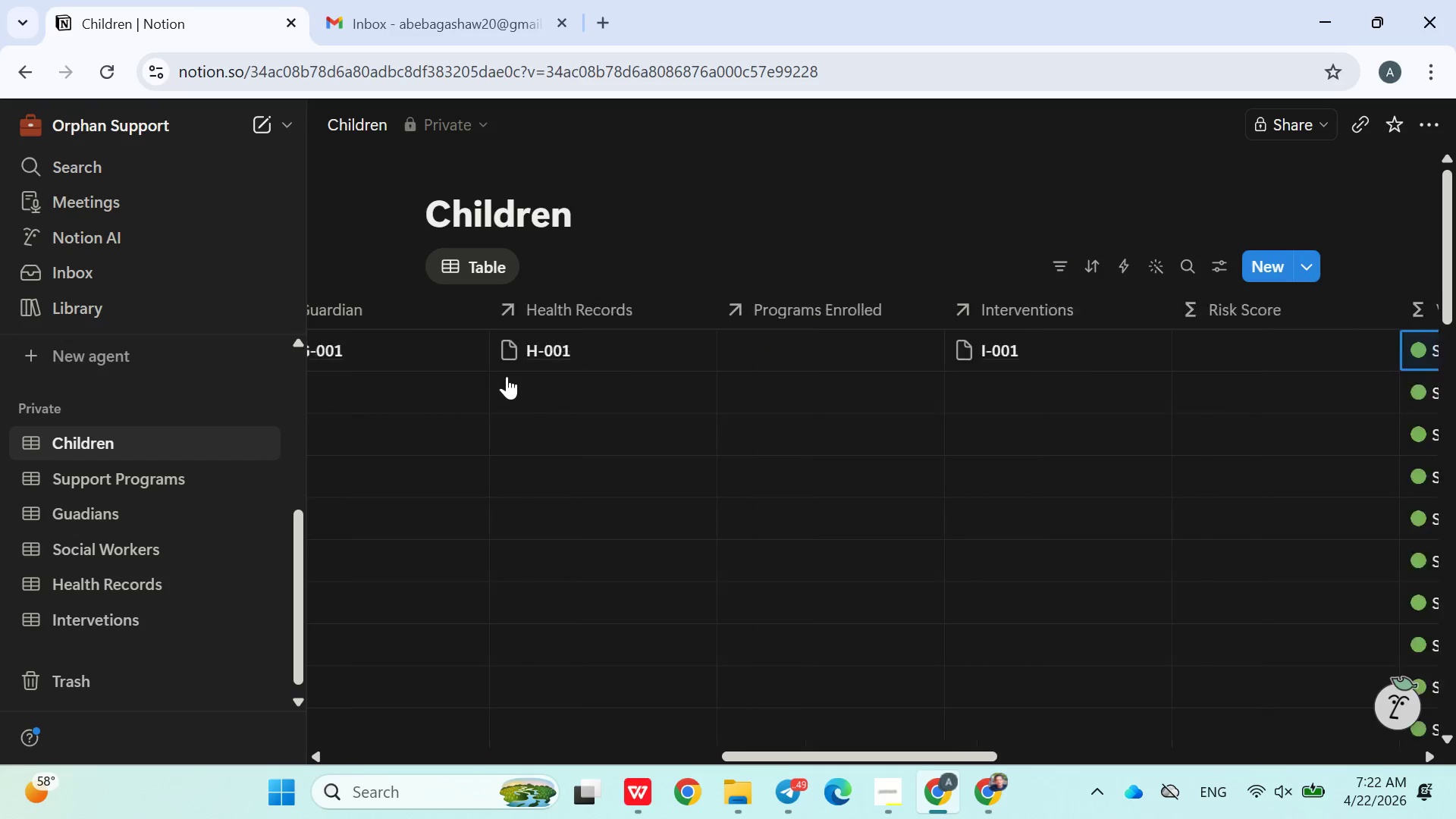 
left_click([1079, 351])
 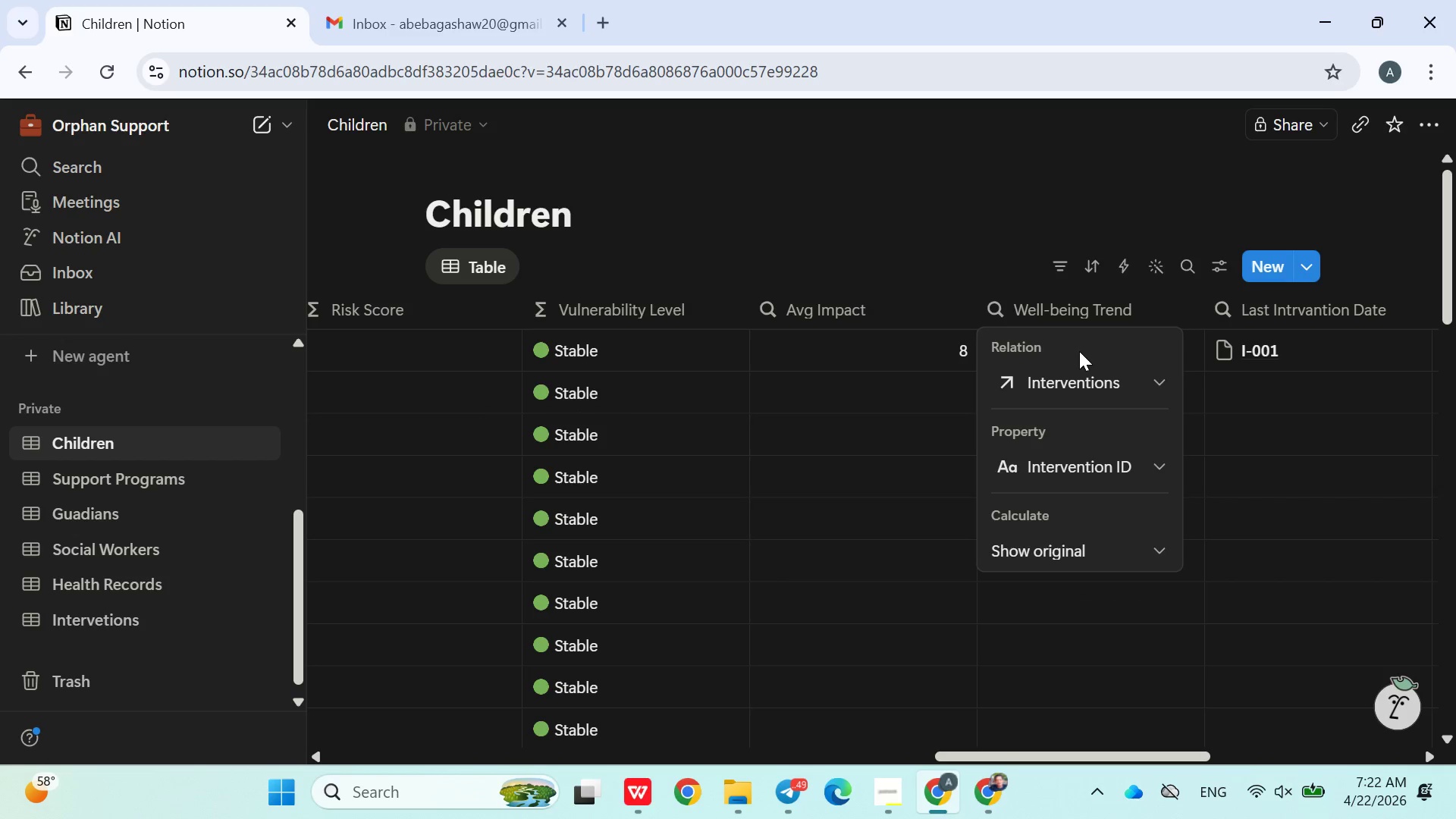 
wait(16.39)
 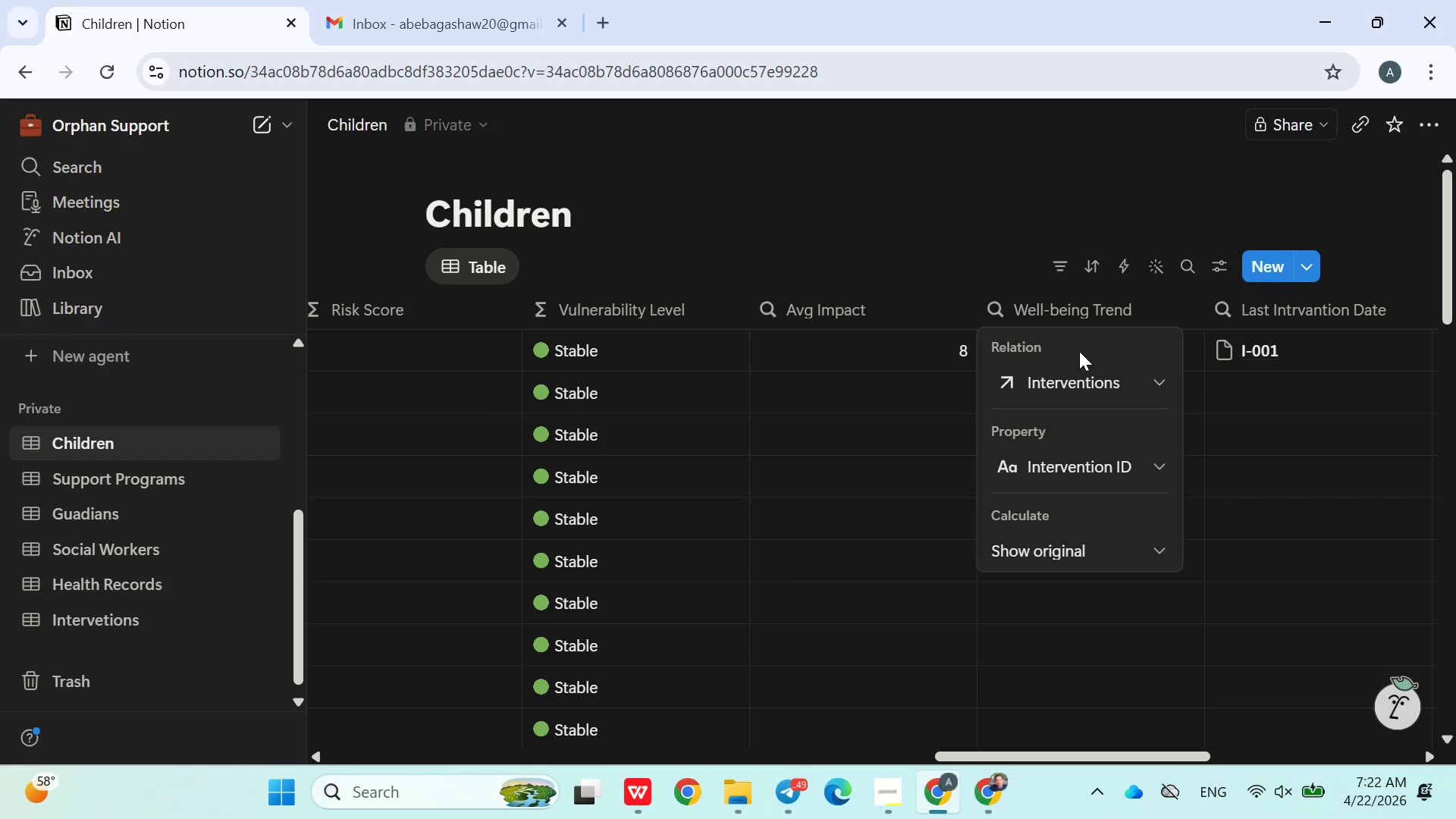 
left_click([874, 362])
 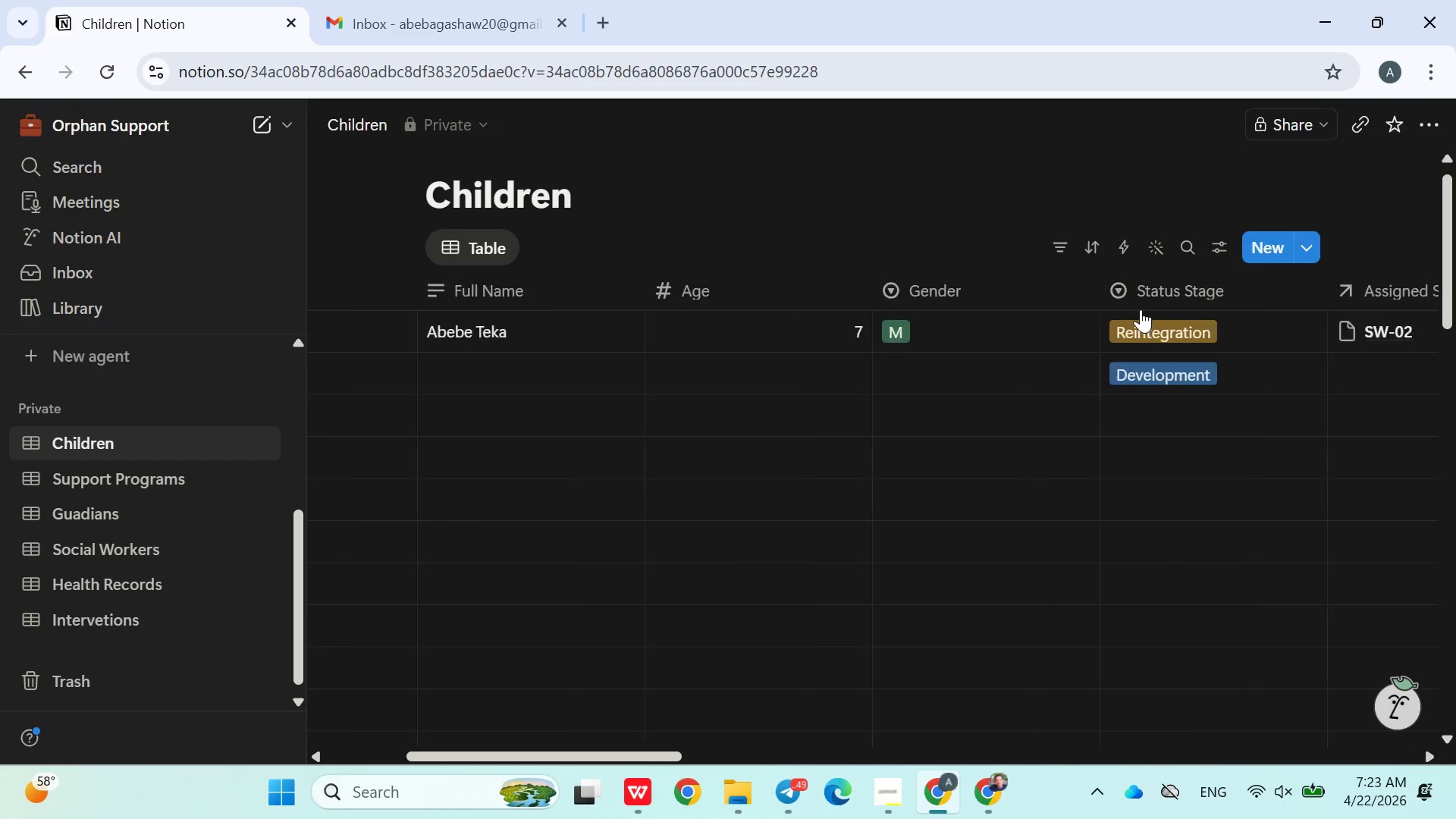 
wait(23.03)
 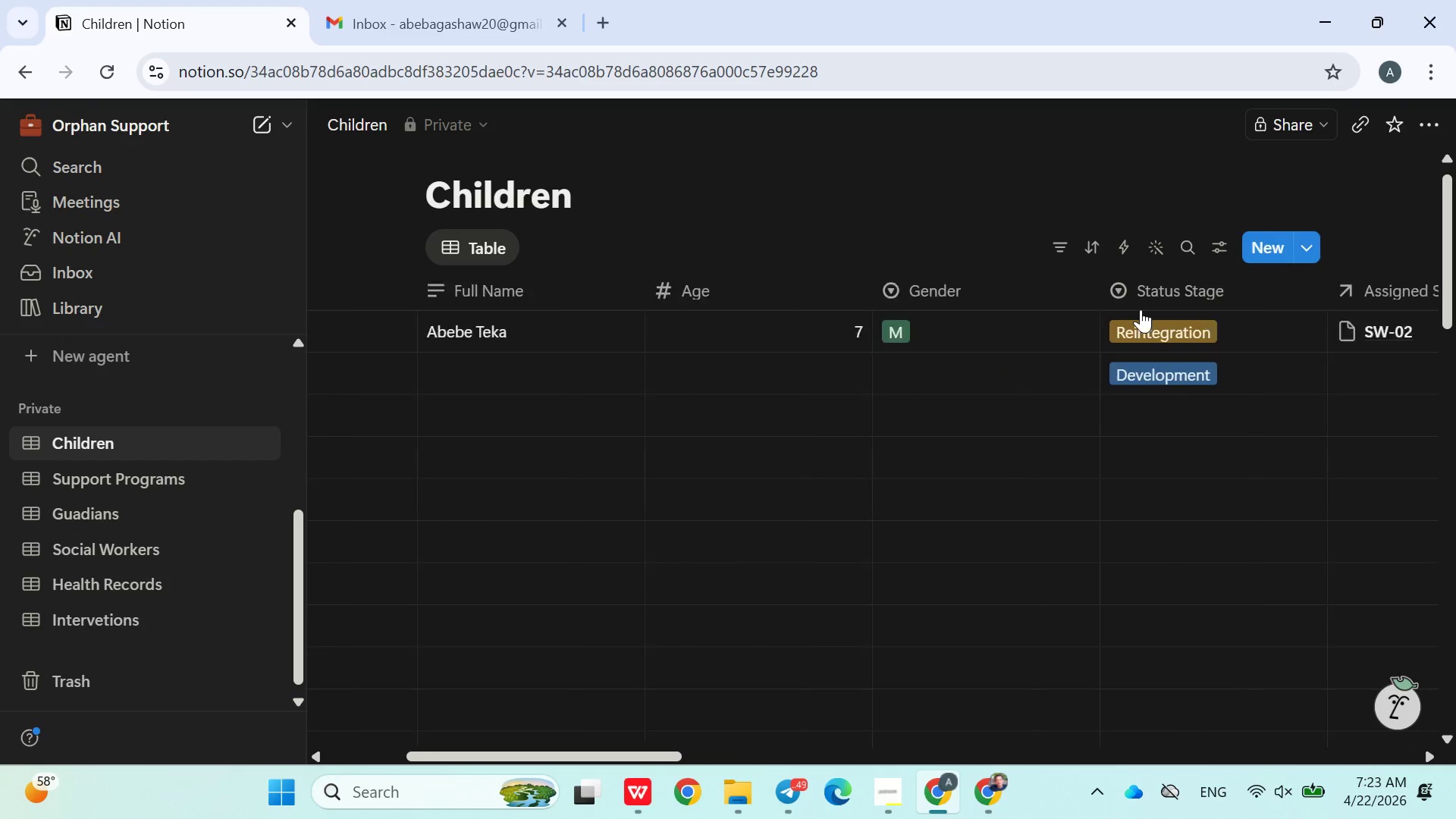 
mouse_move([1172, 327])
 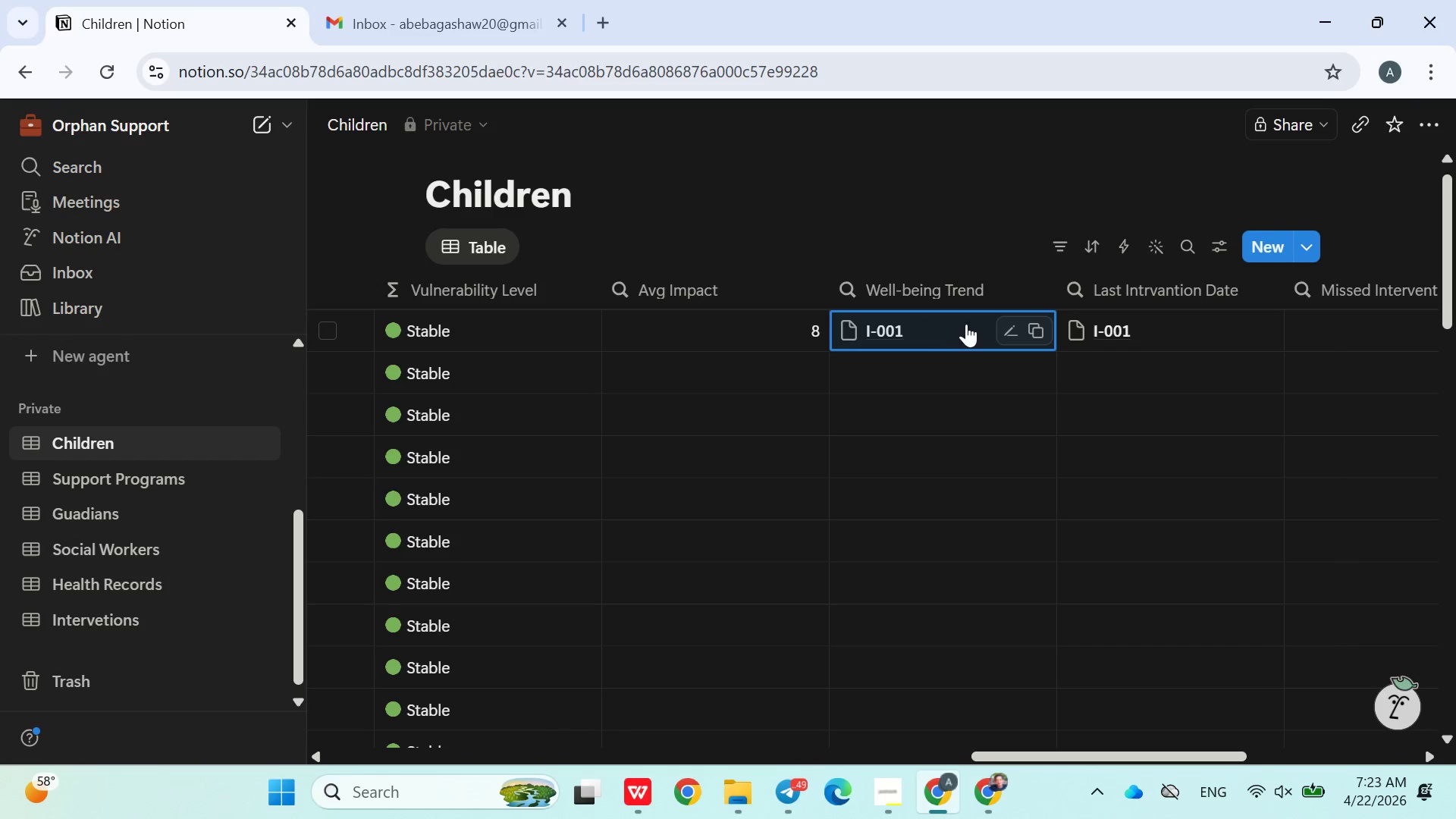 
left_click([951, 325])
 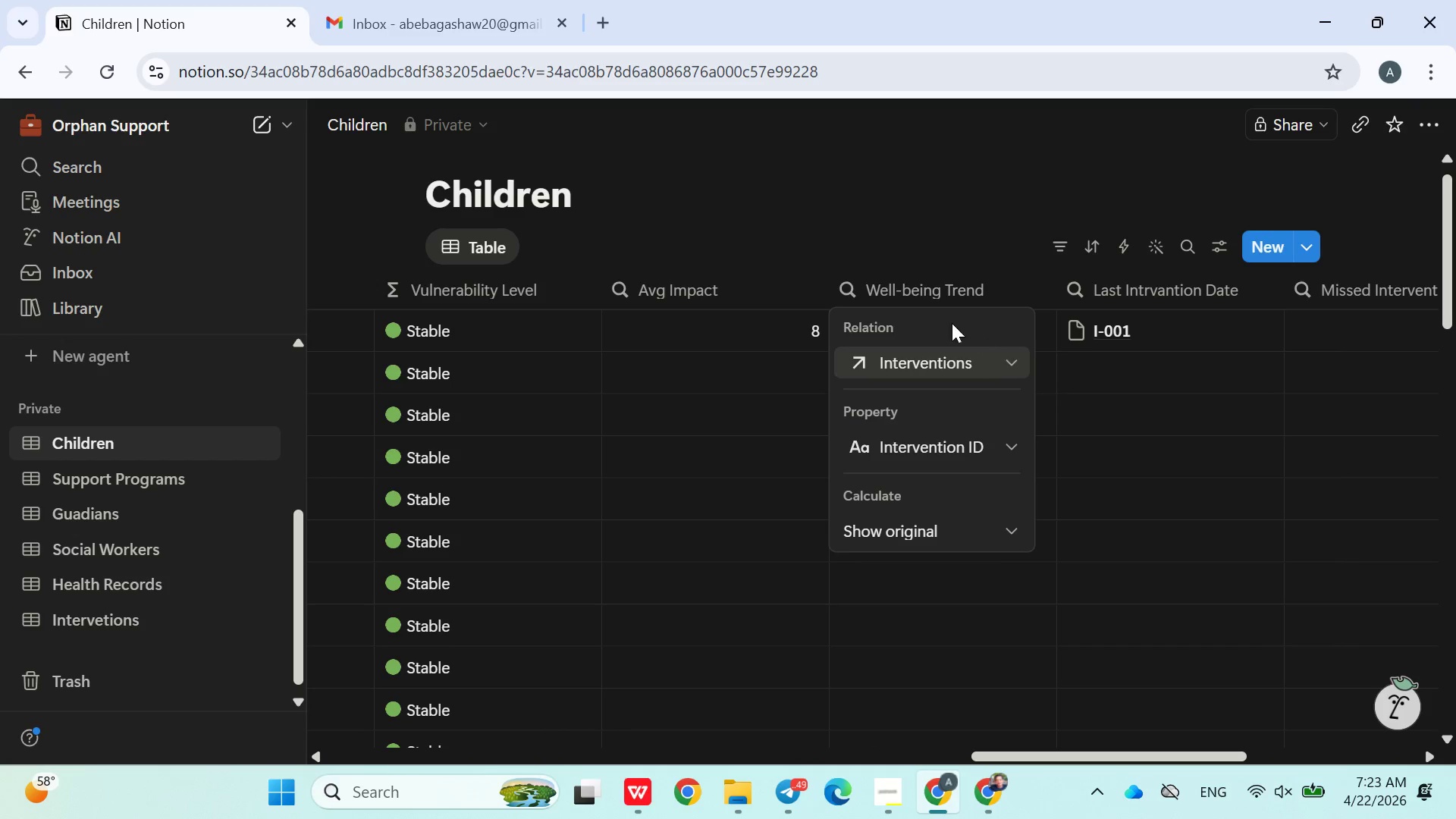 
left_click([978, 276])
 